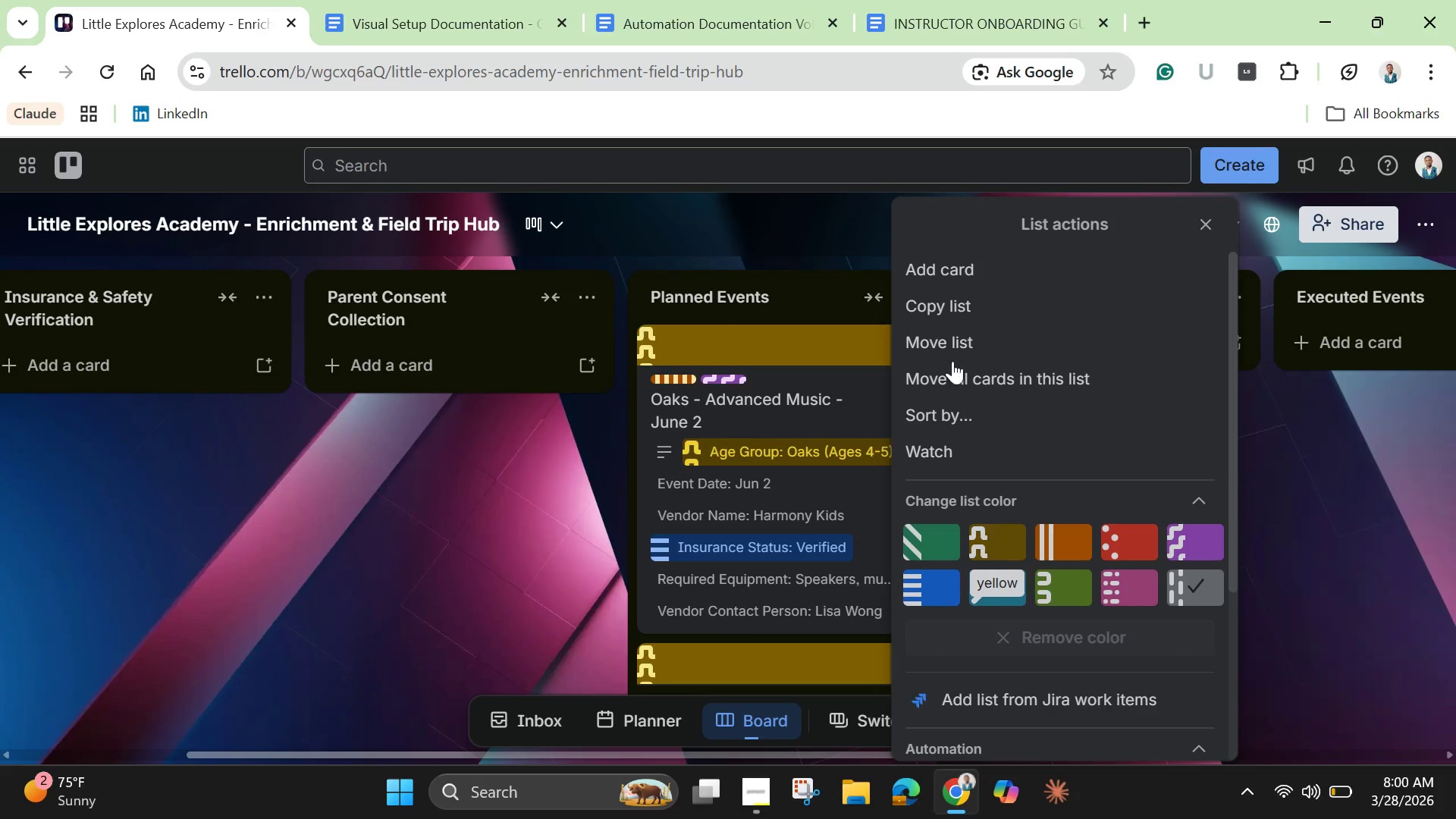 
left_click([930, 263])
 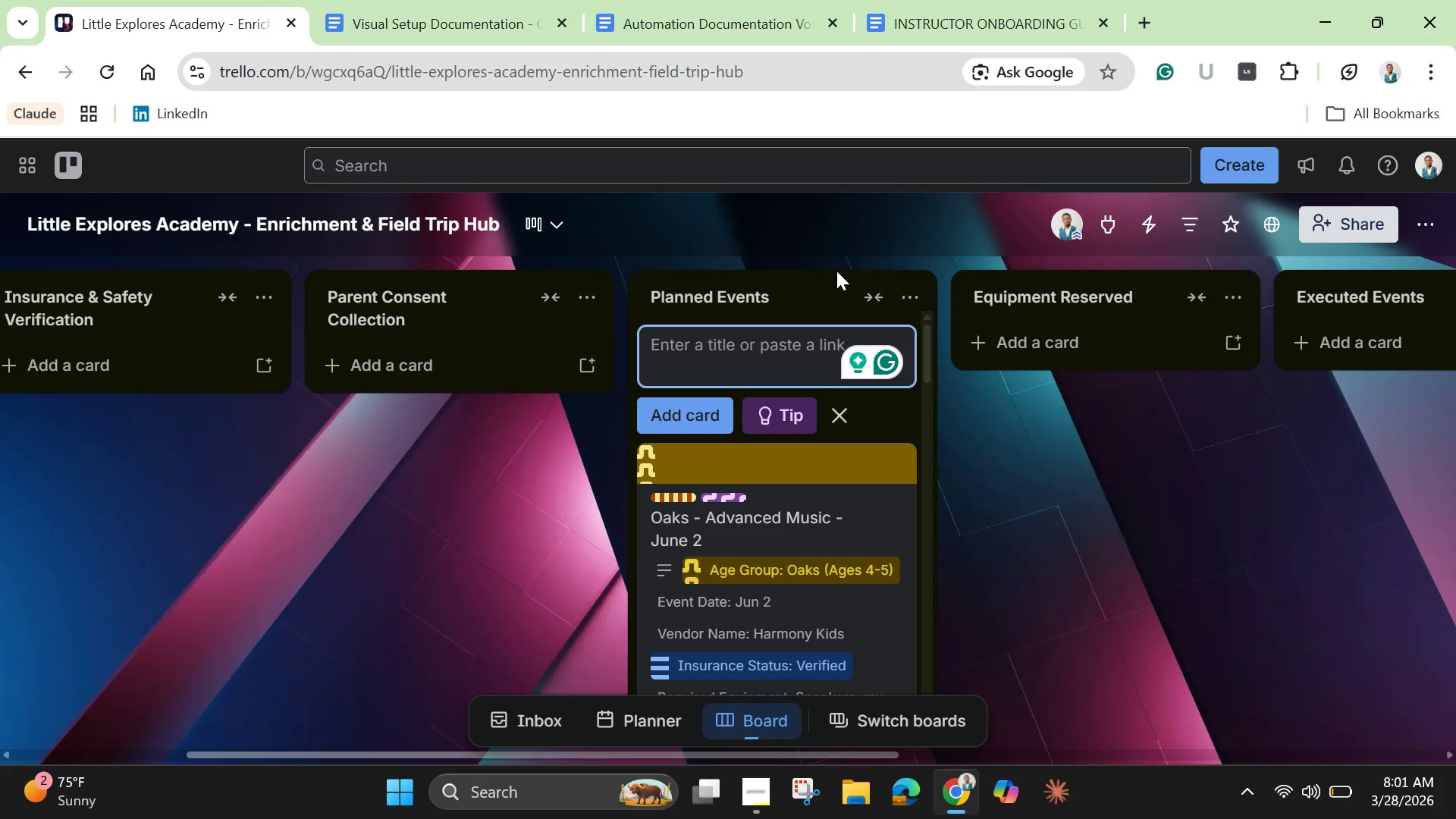 
wait(13.72)
 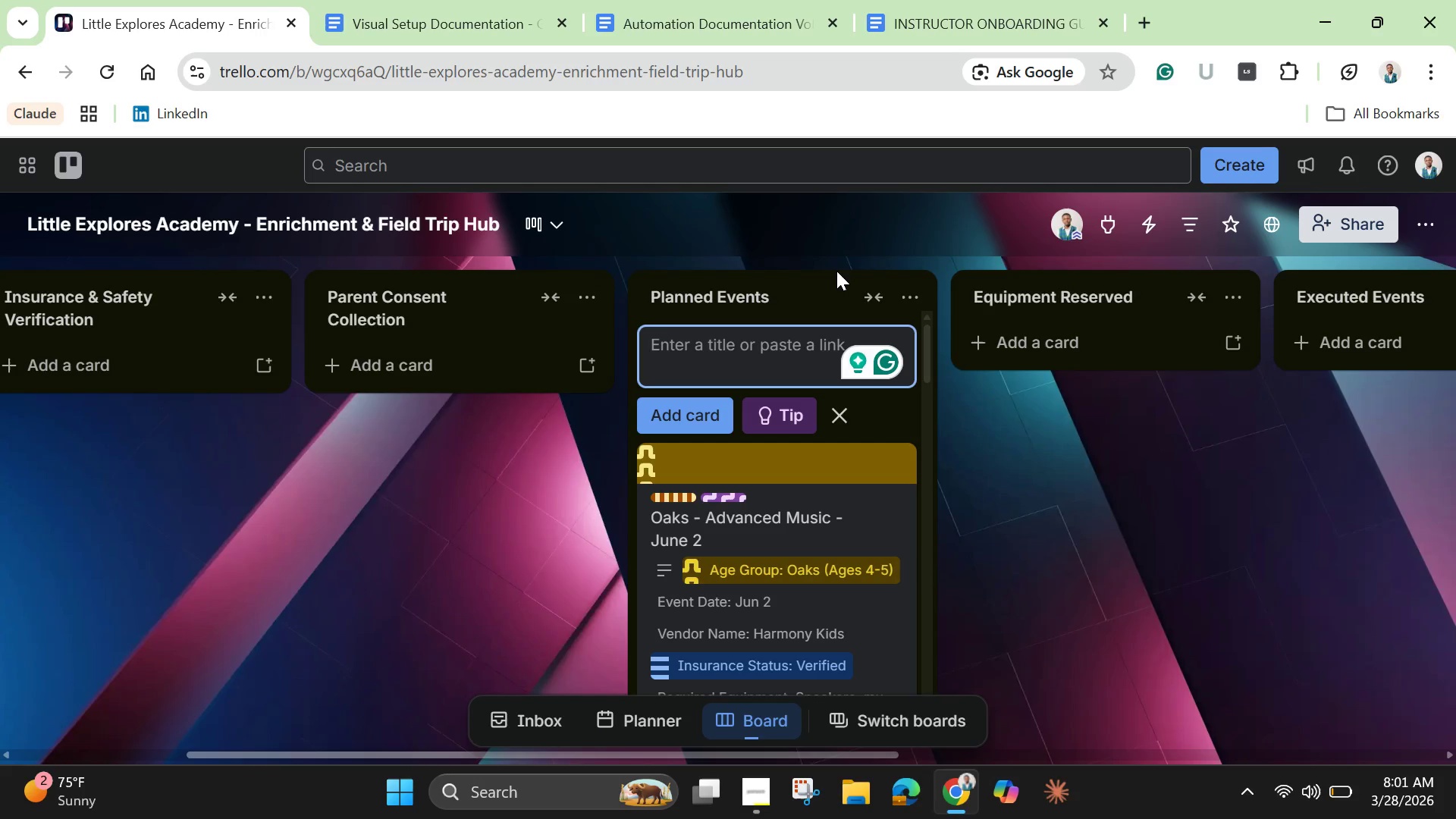 
type(Oaks)
 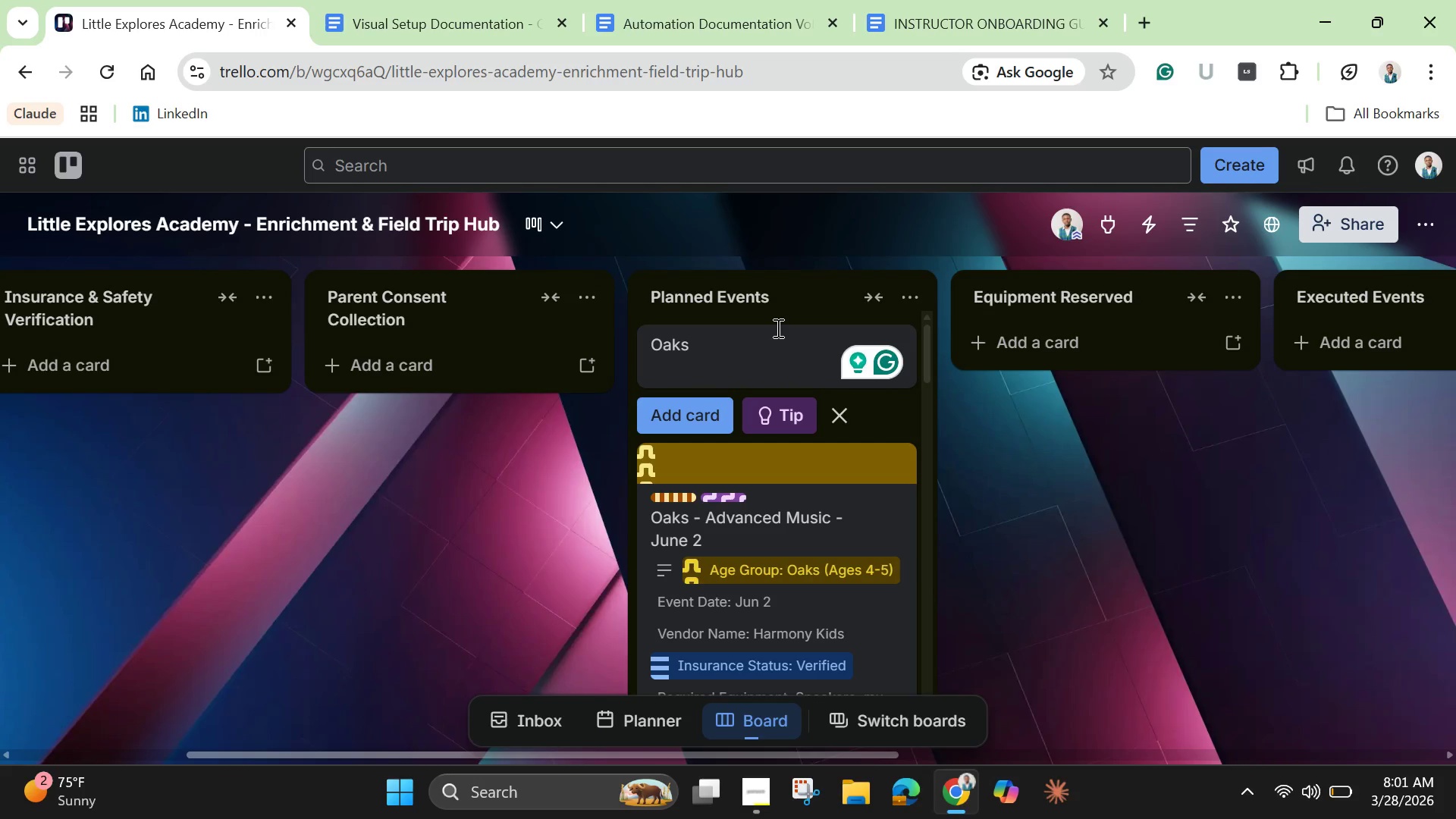 
type( - Environment Art 0)
key(Backspace)
type(- June 9)
 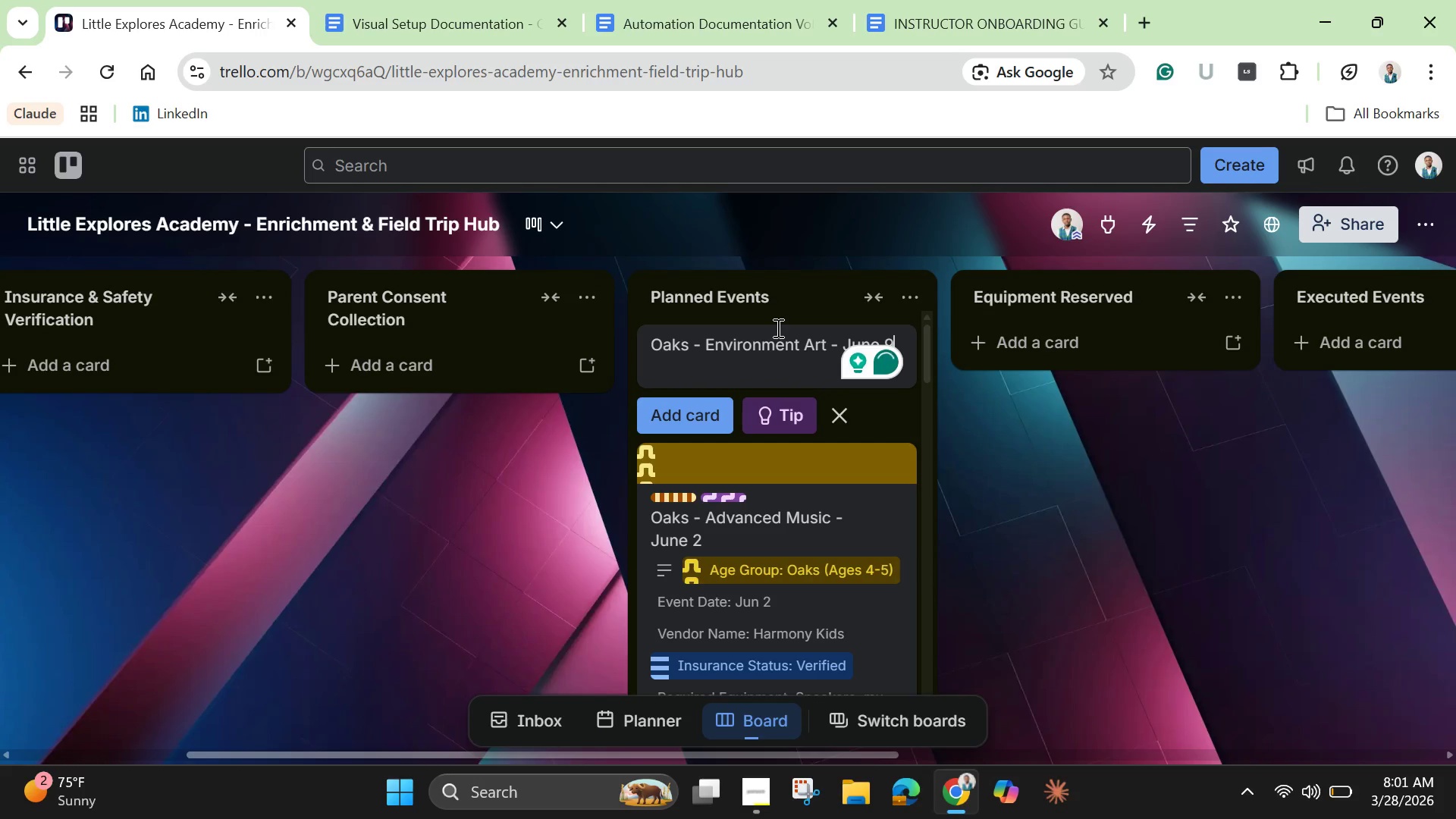 
left_click([747, 359])
 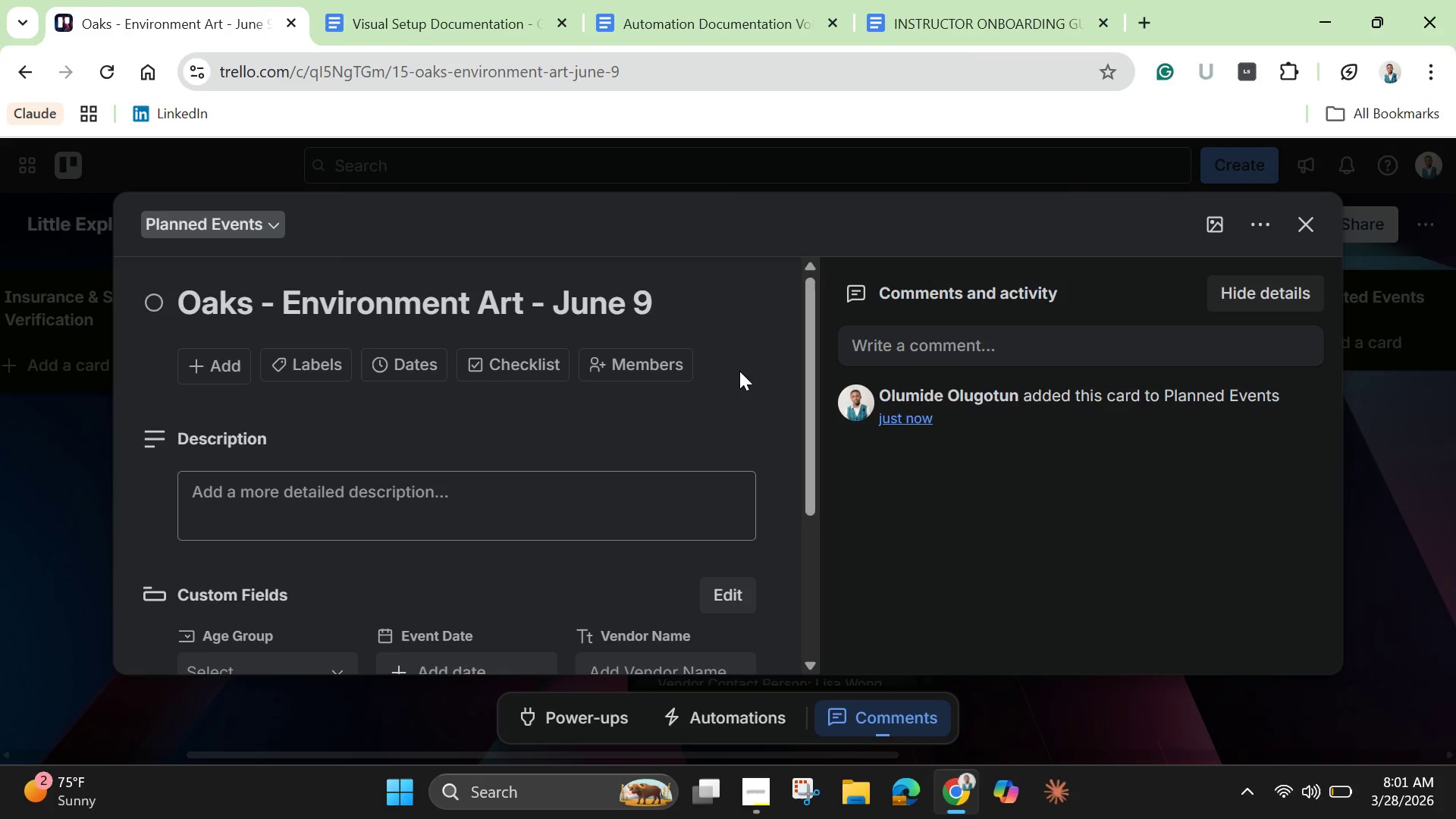 
scroll: coordinate [431, 529], scroll_direction: down, amount: 1.0
 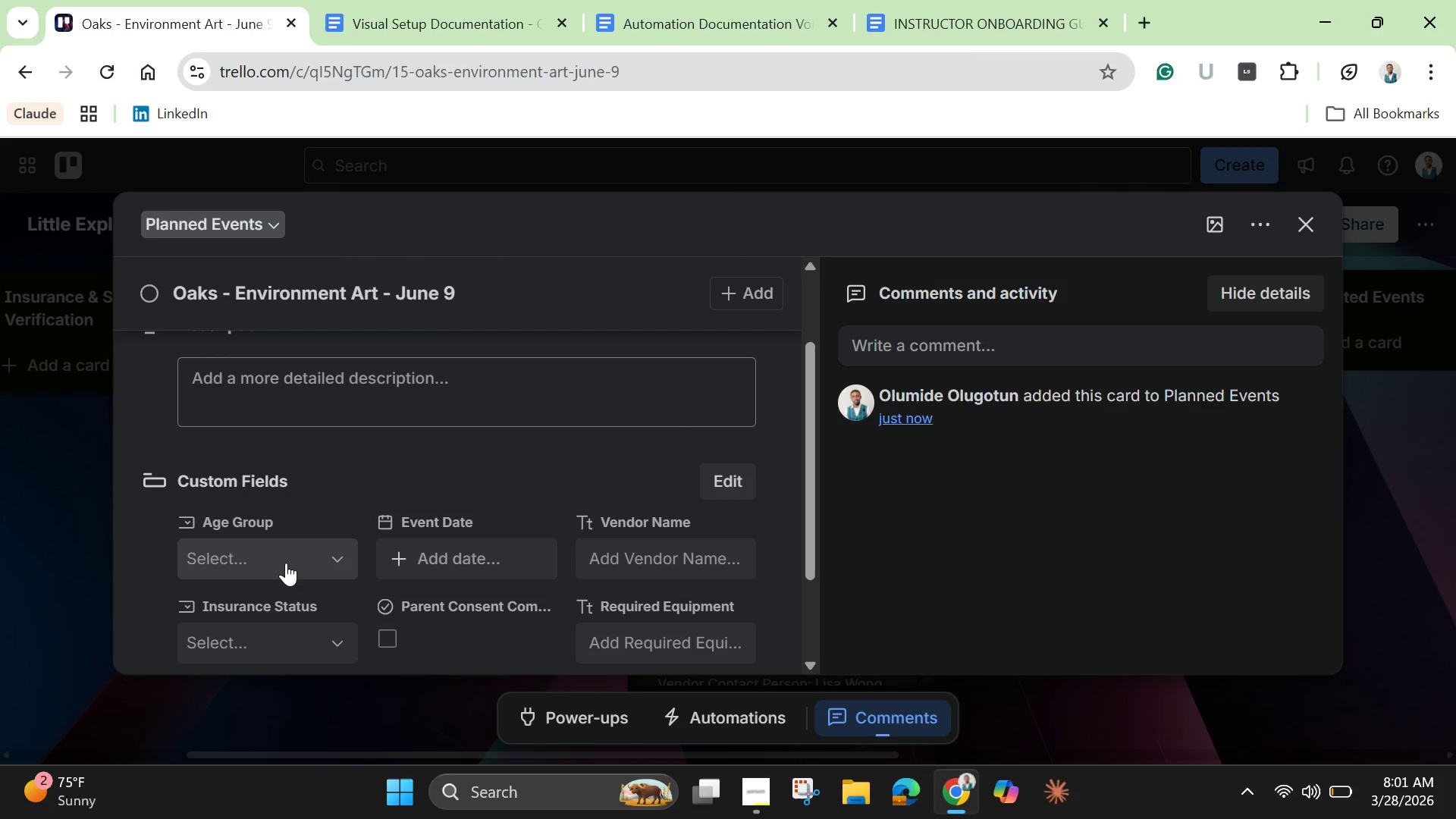 
left_click([284, 567])
 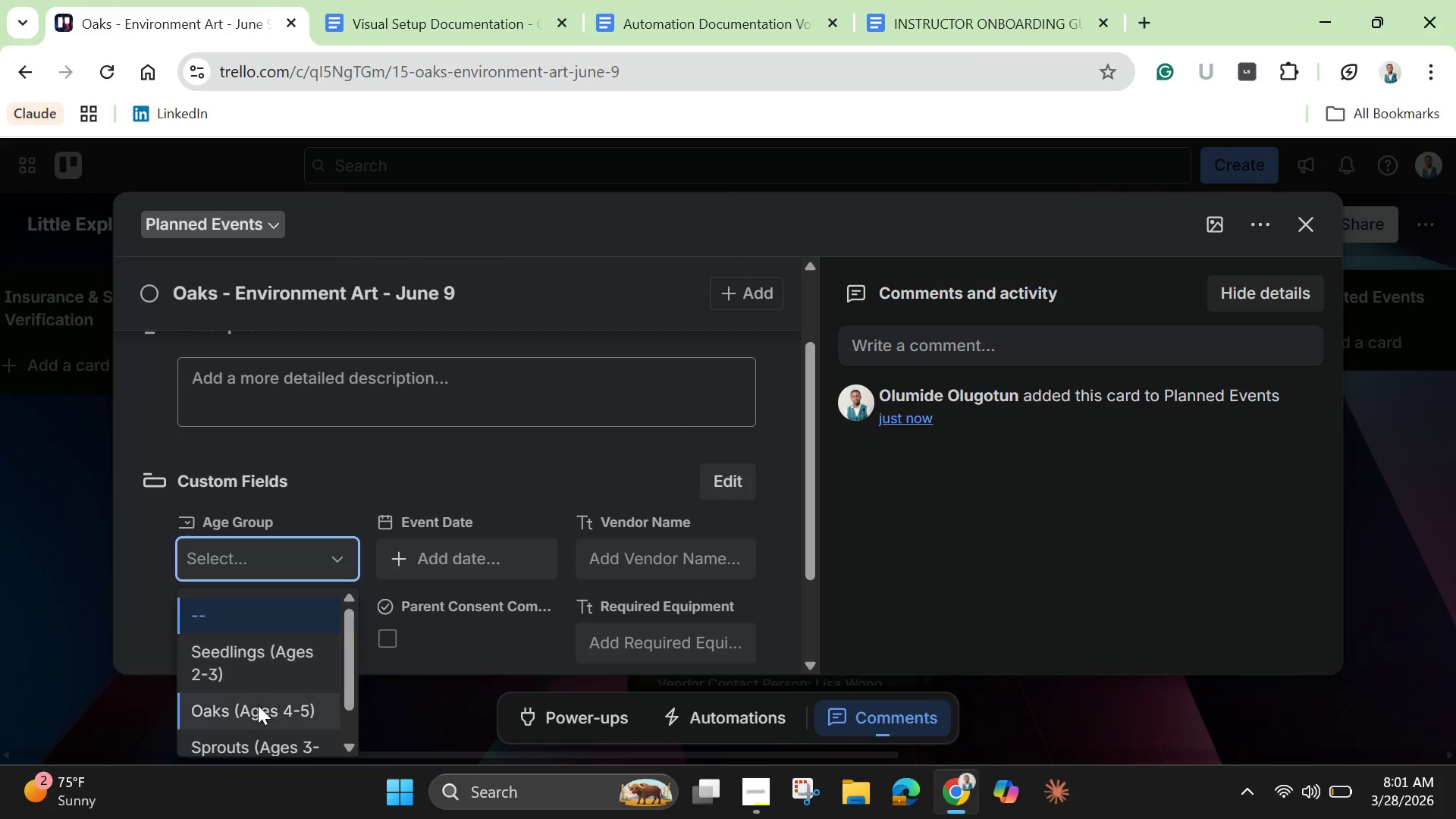 
scroll: coordinate [262, 695], scroll_direction: down, amount: 1.0
 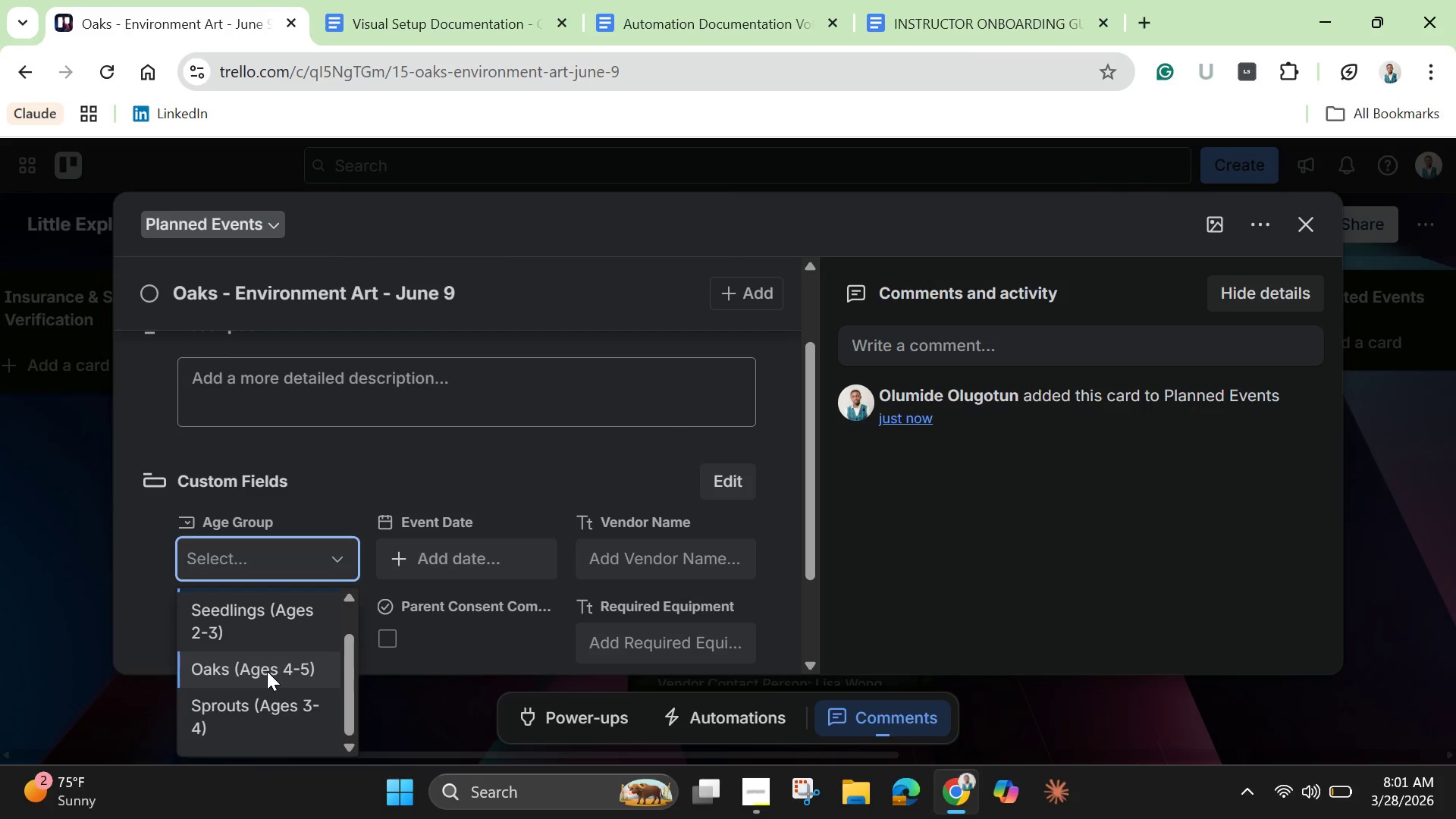 
left_click([267, 670])
 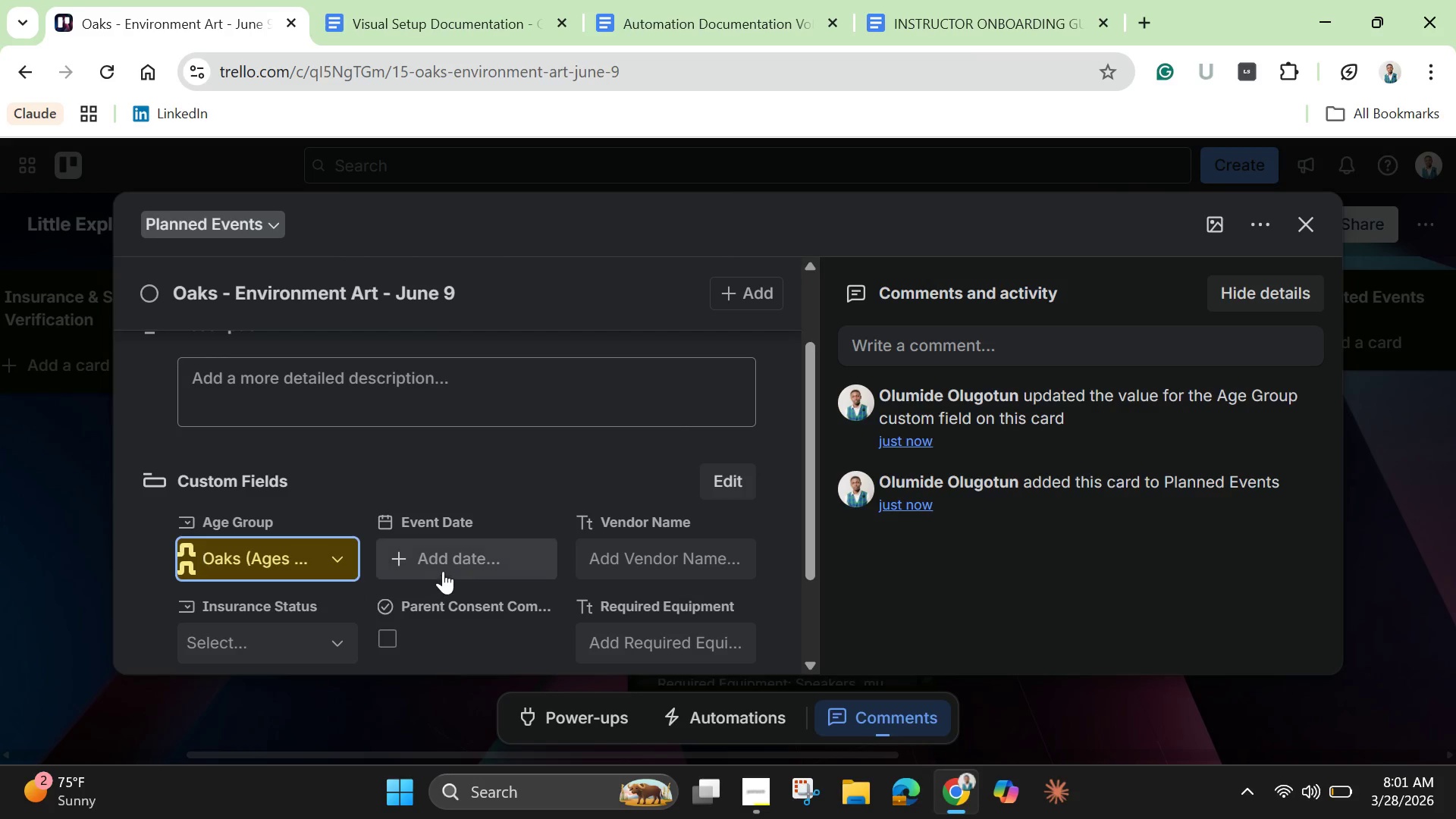 
left_click([456, 555])
 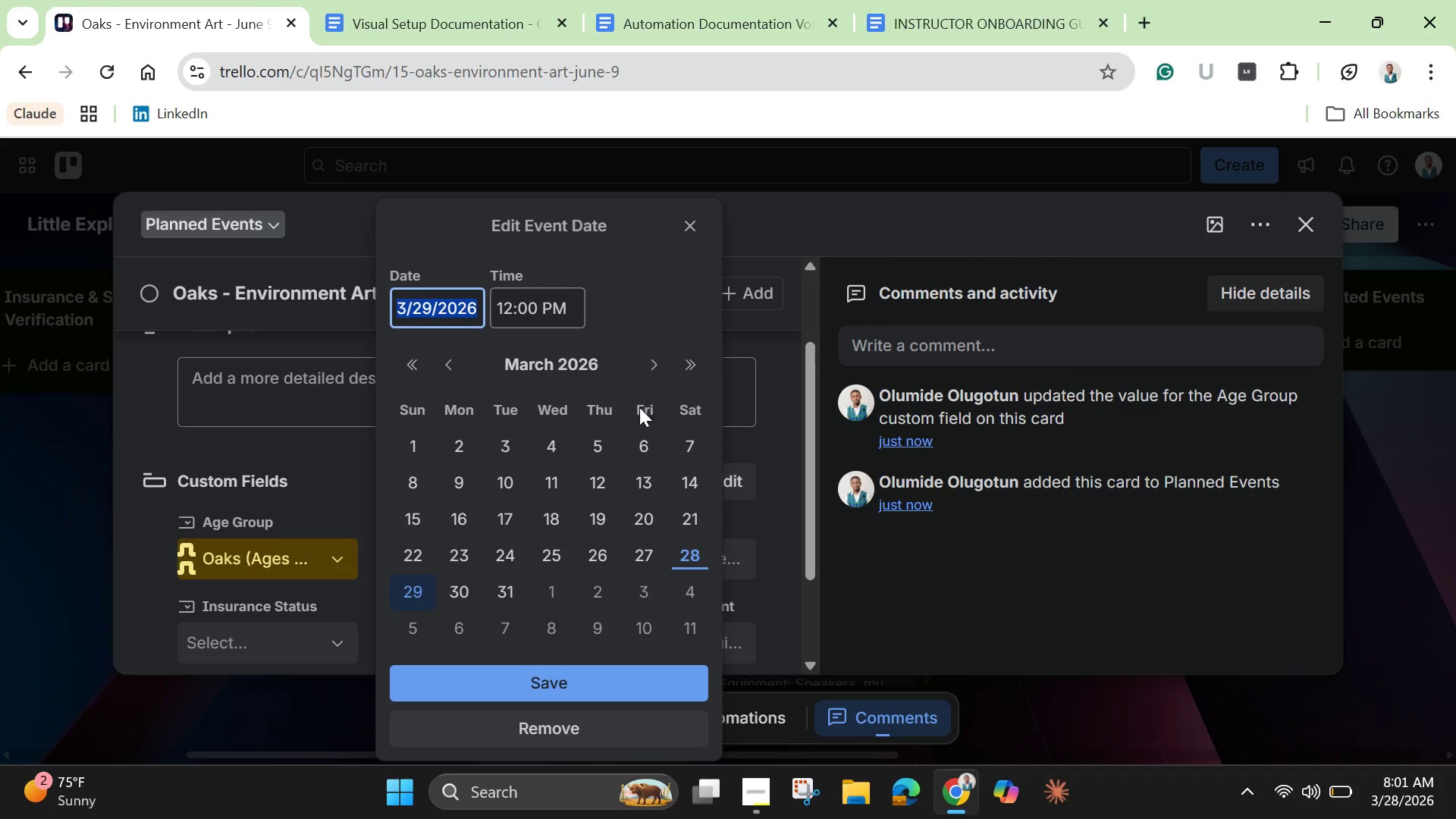 
left_click([659, 364])
 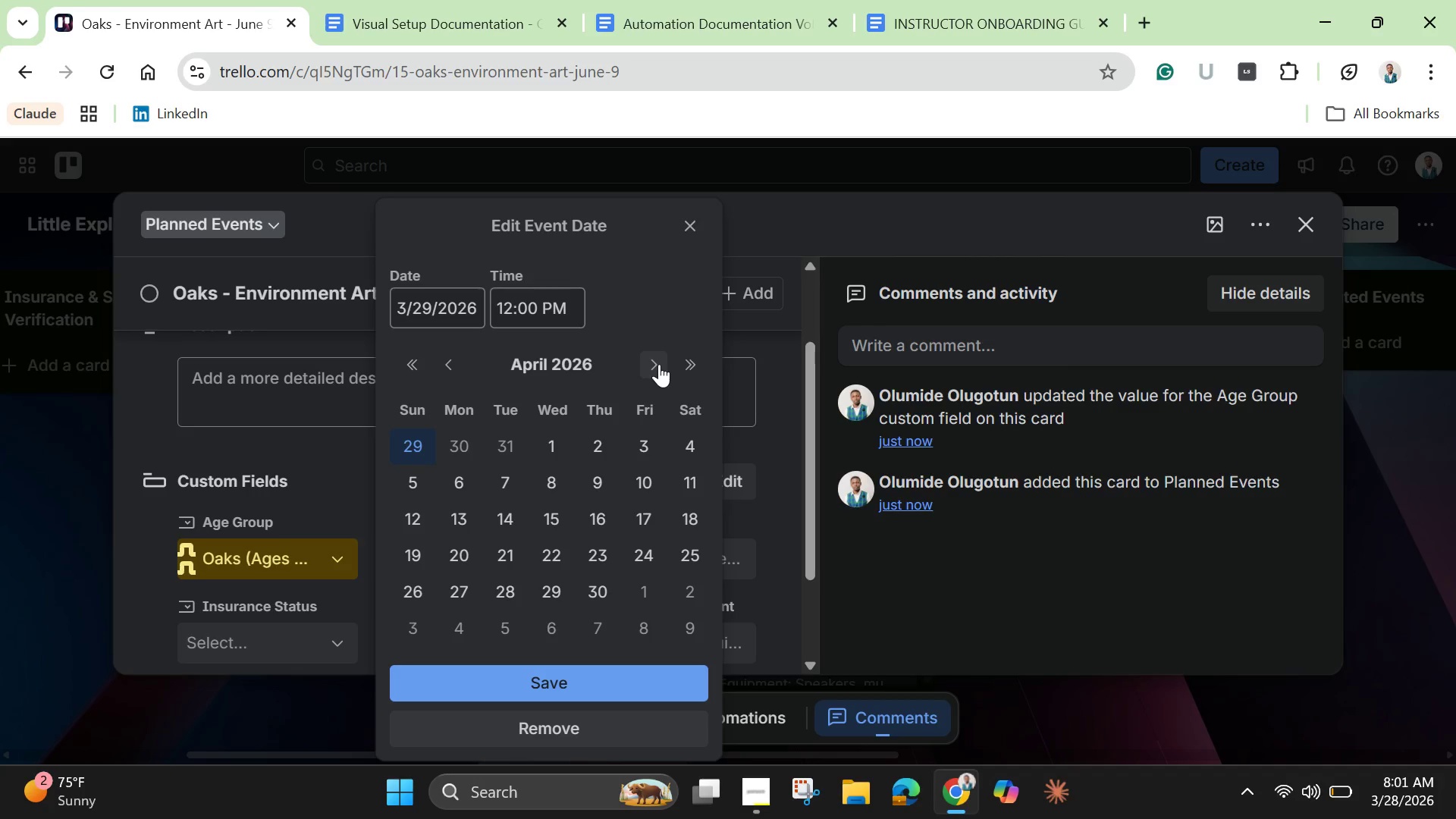 
left_click([659, 364])
 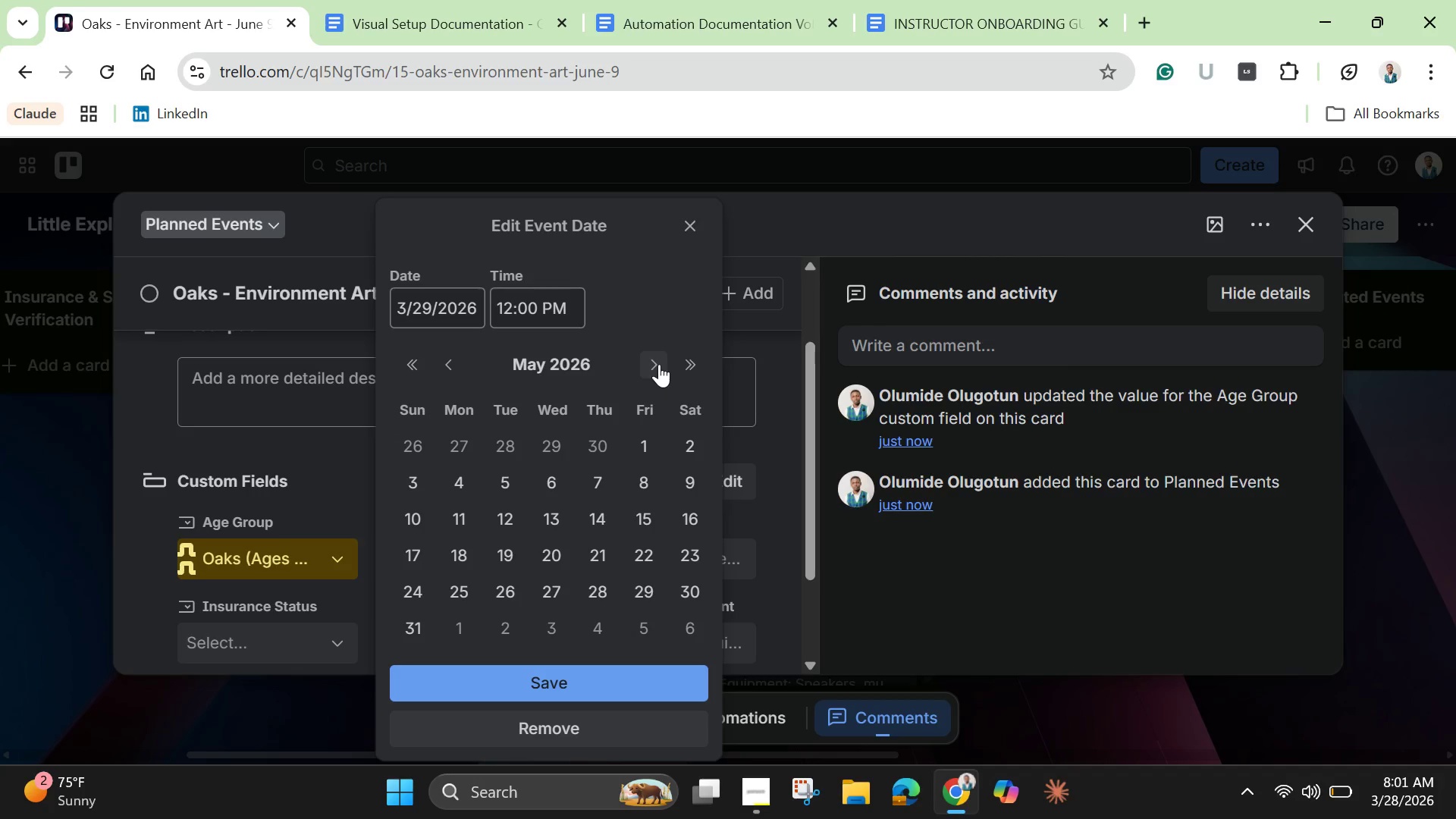 
left_click([659, 364])
 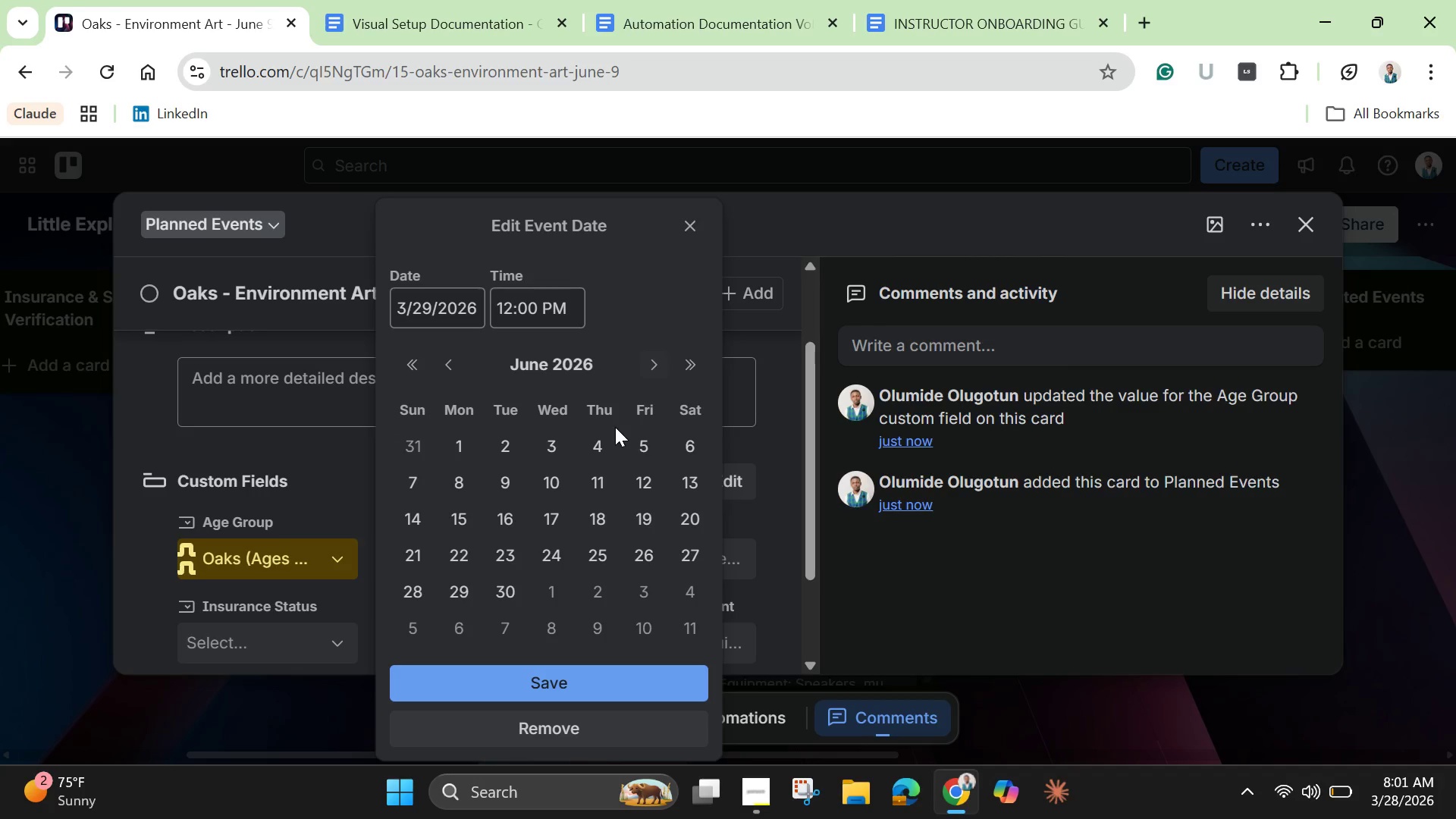 
left_click([513, 492])
 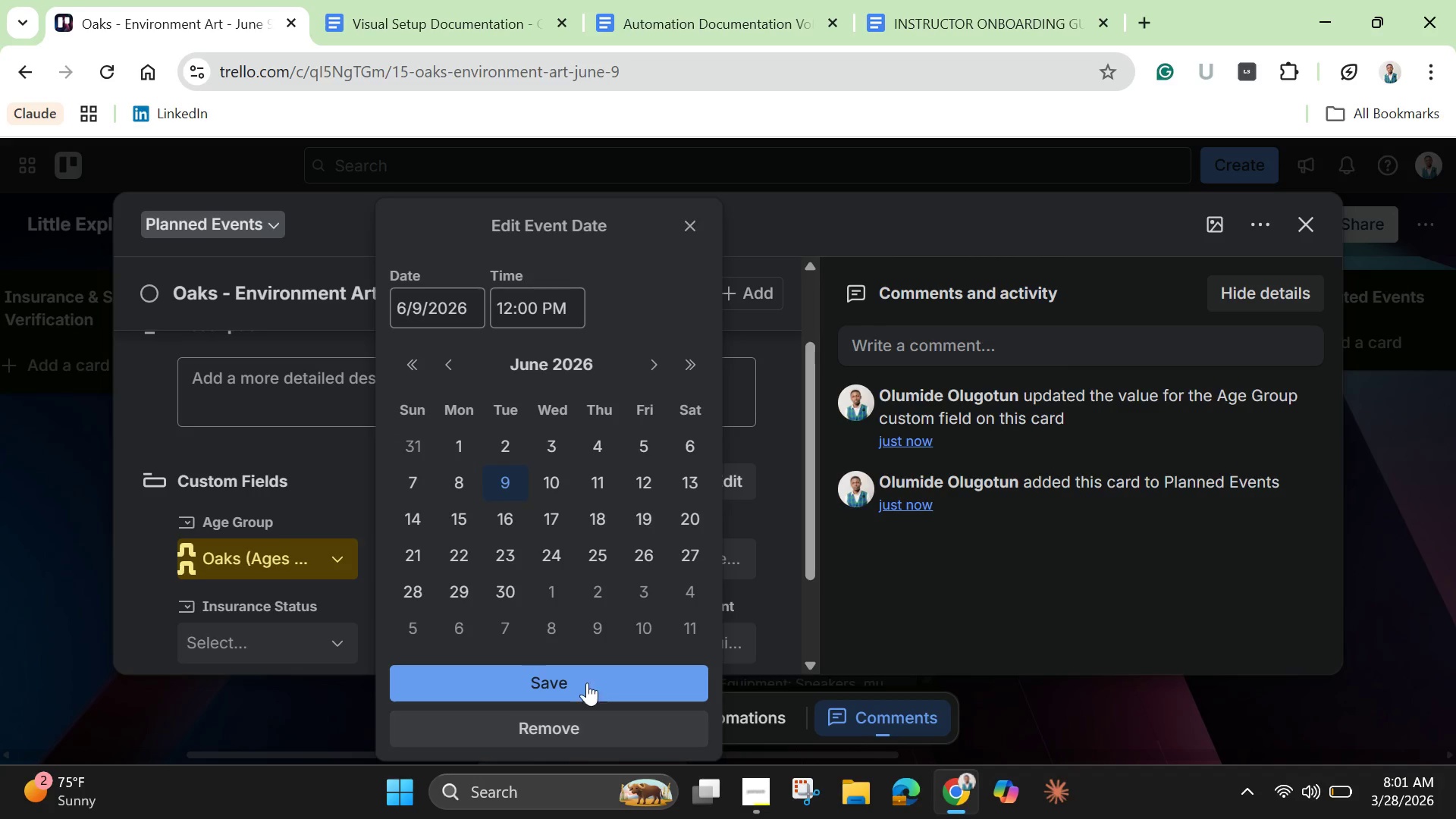 
left_click([585, 678])
 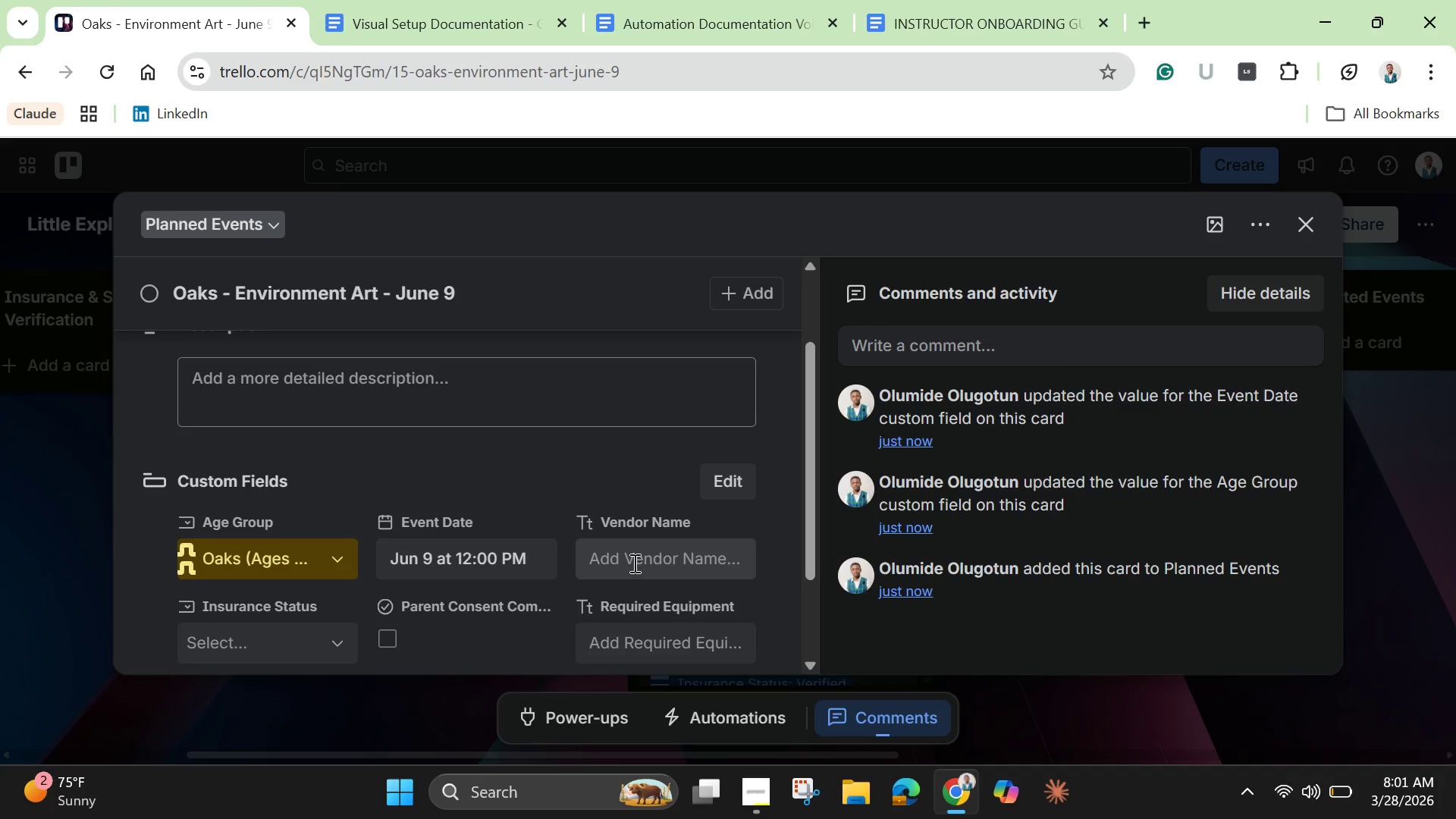 
left_click([633, 558])
 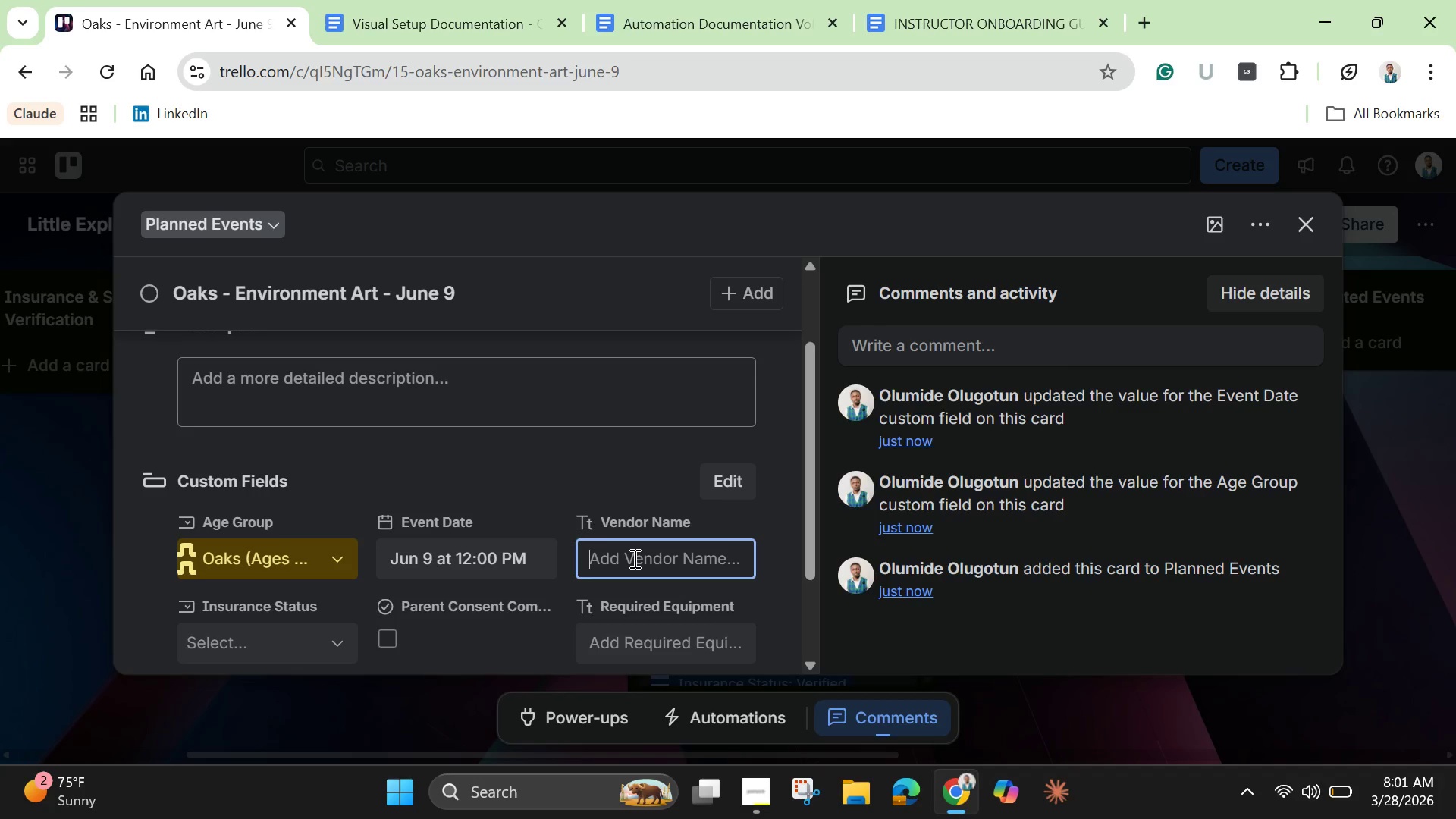 
type(Creative Minds Studio)
 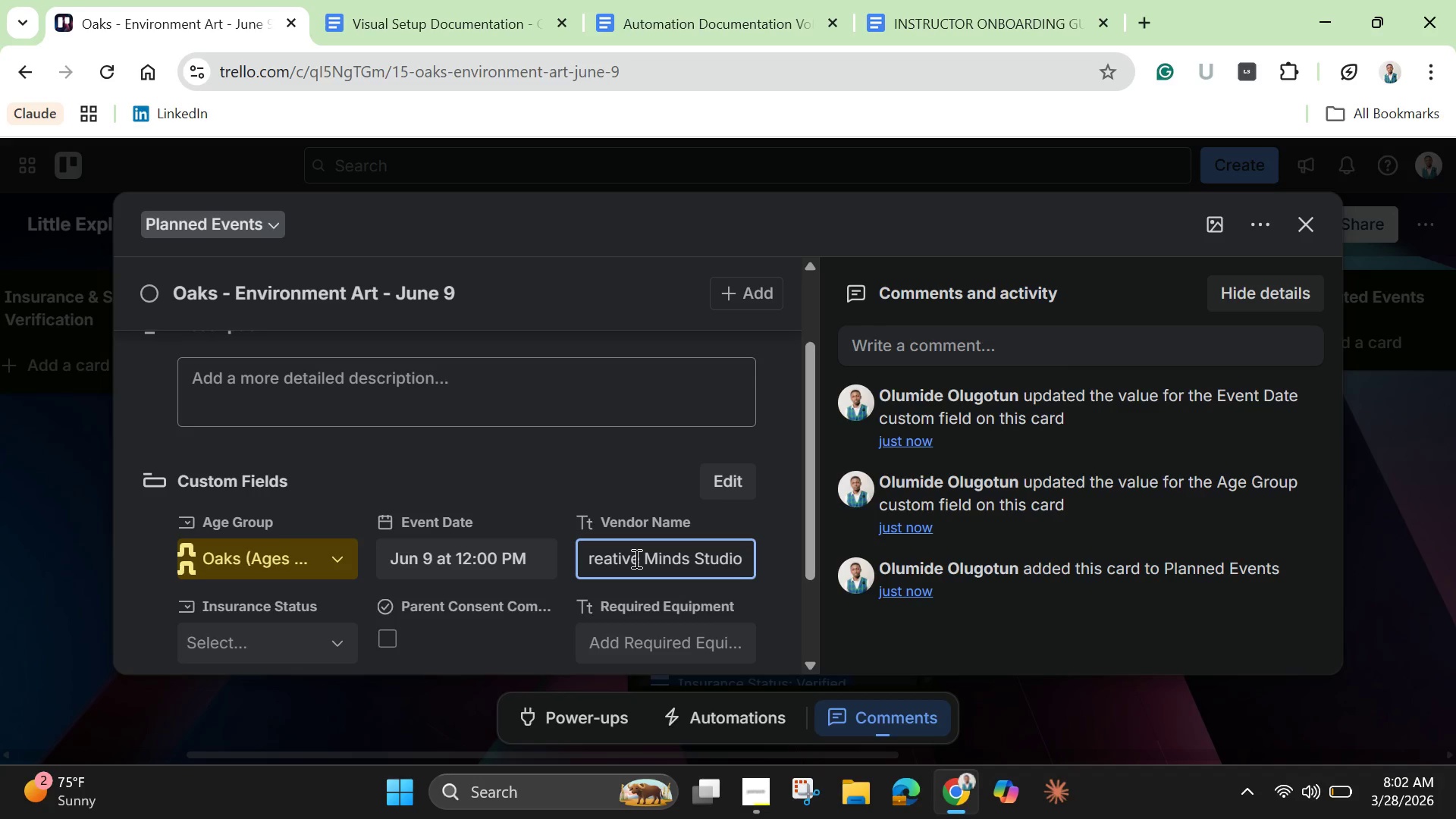 
scroll: coordinate [635, 558], scroll_direction: down, amount: 1.0
 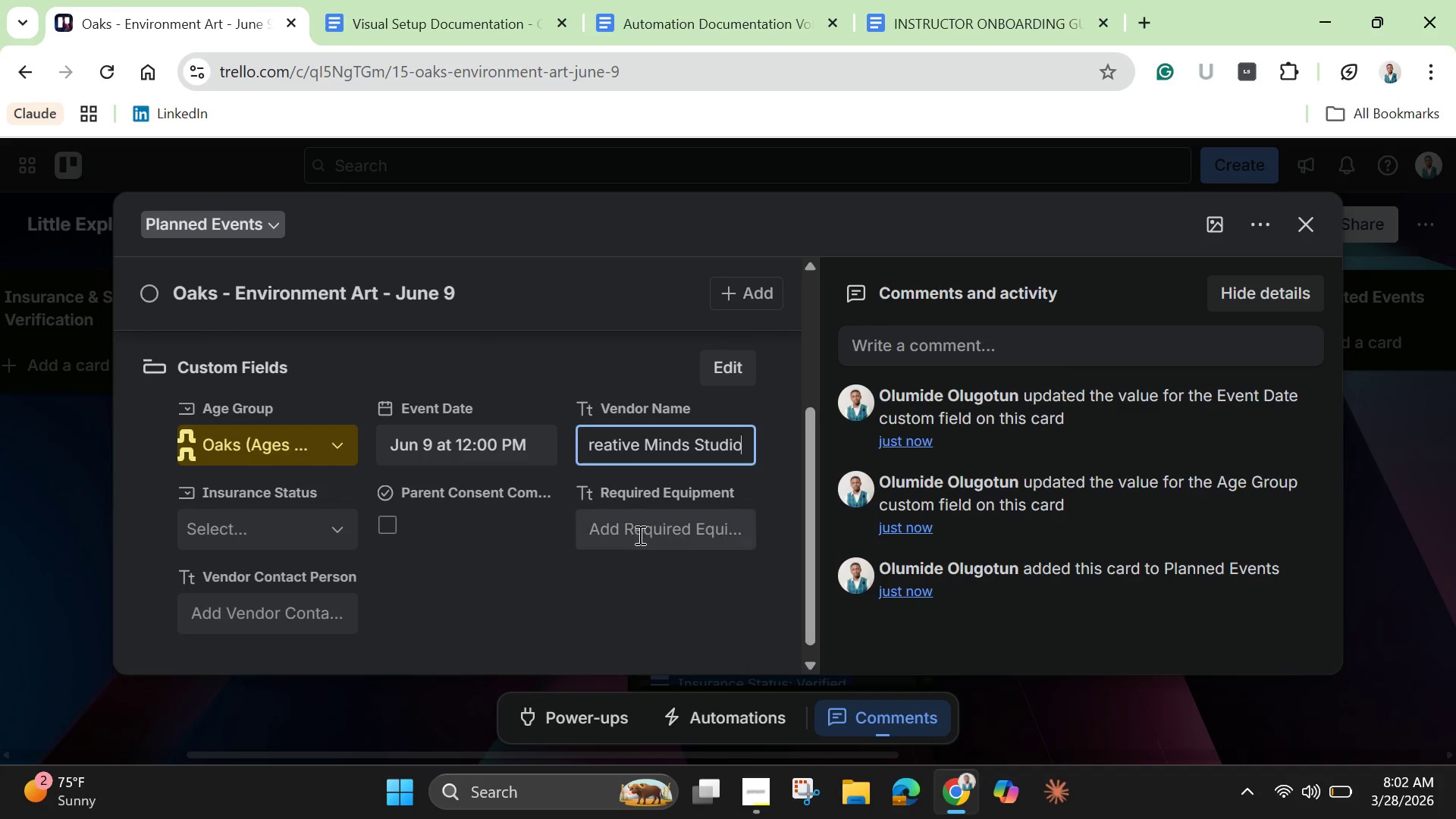 
left_click([639, 533])
 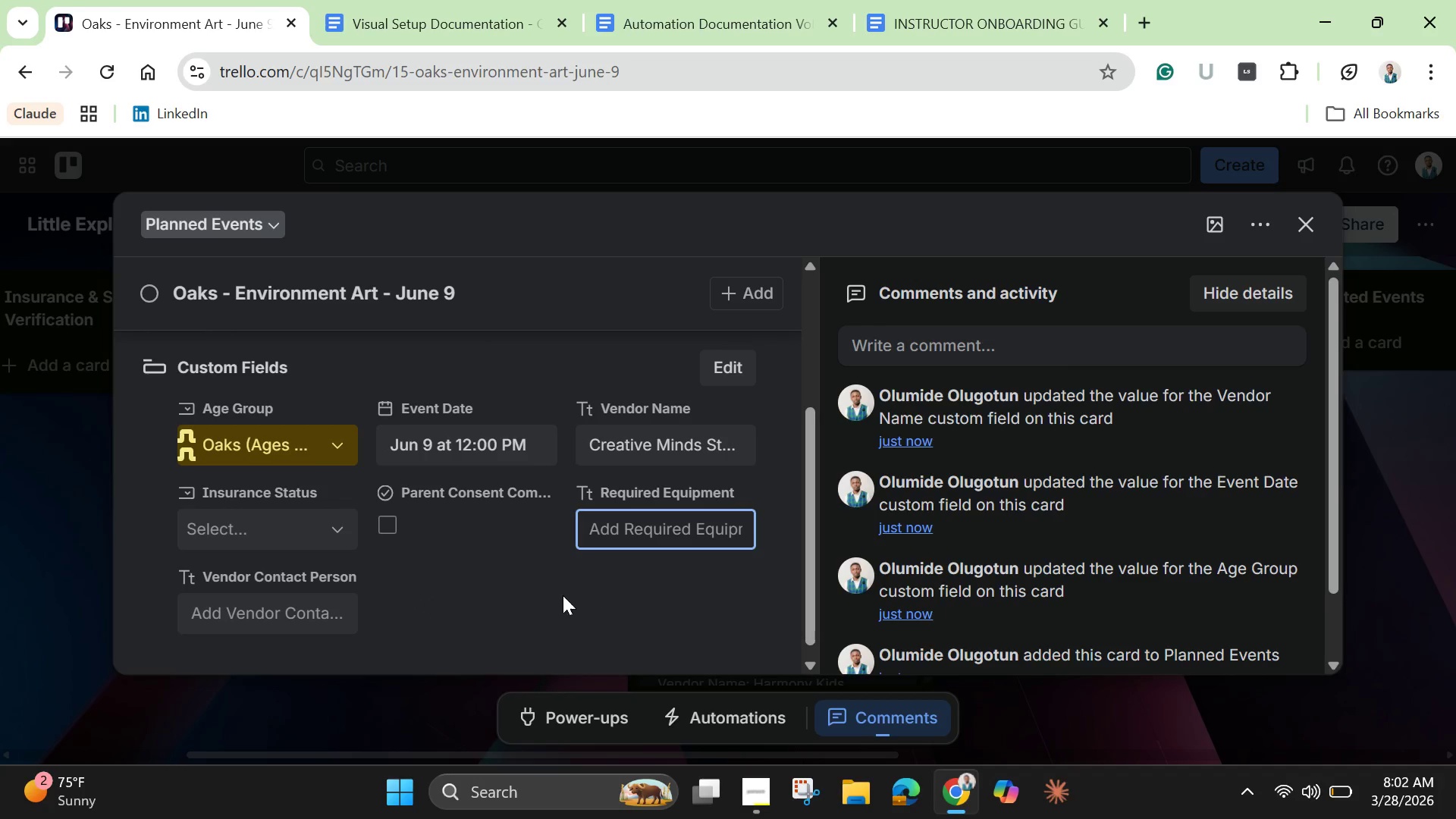 
left_click([304, 526])
 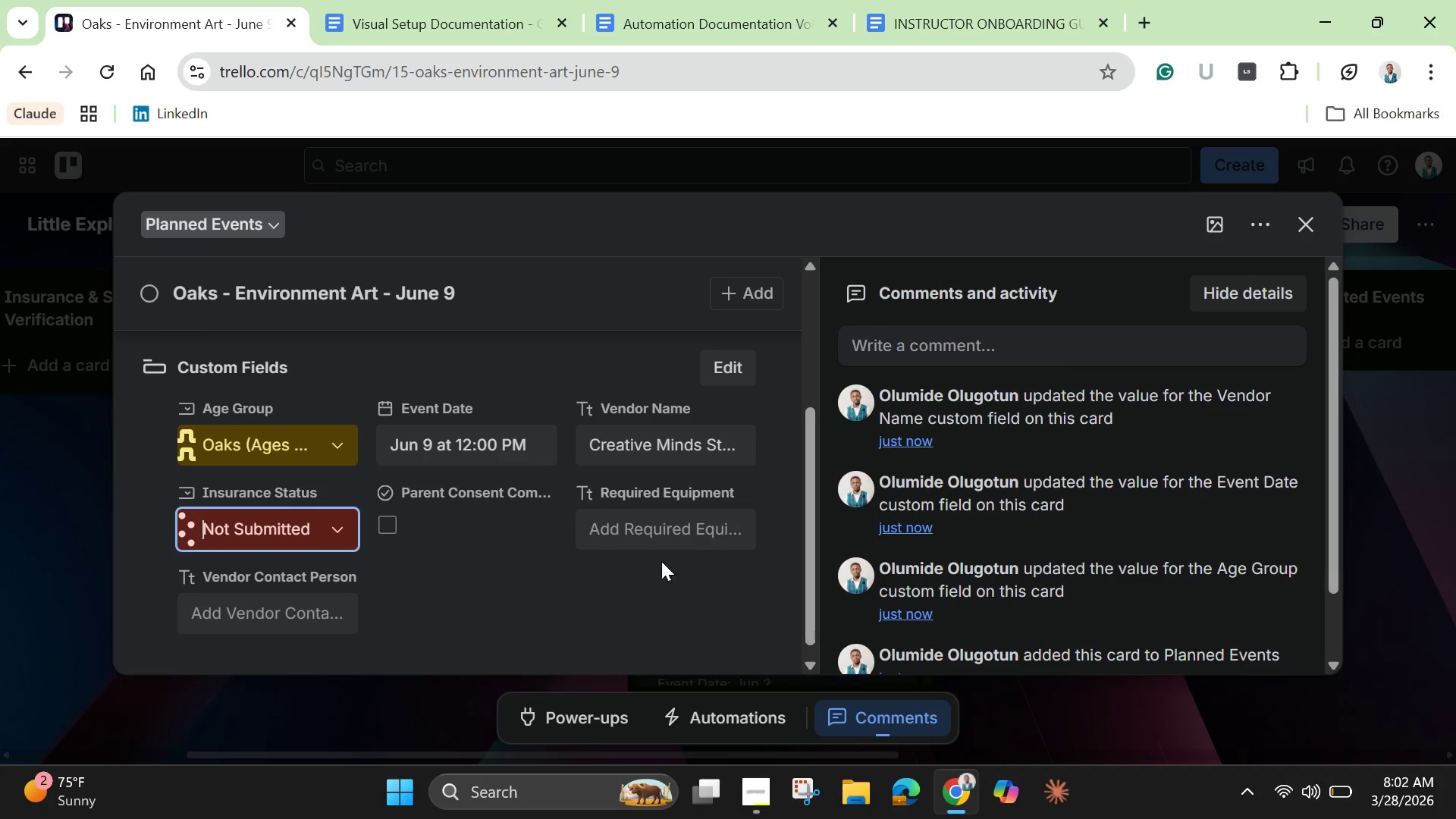 
left_click([684, 537])
 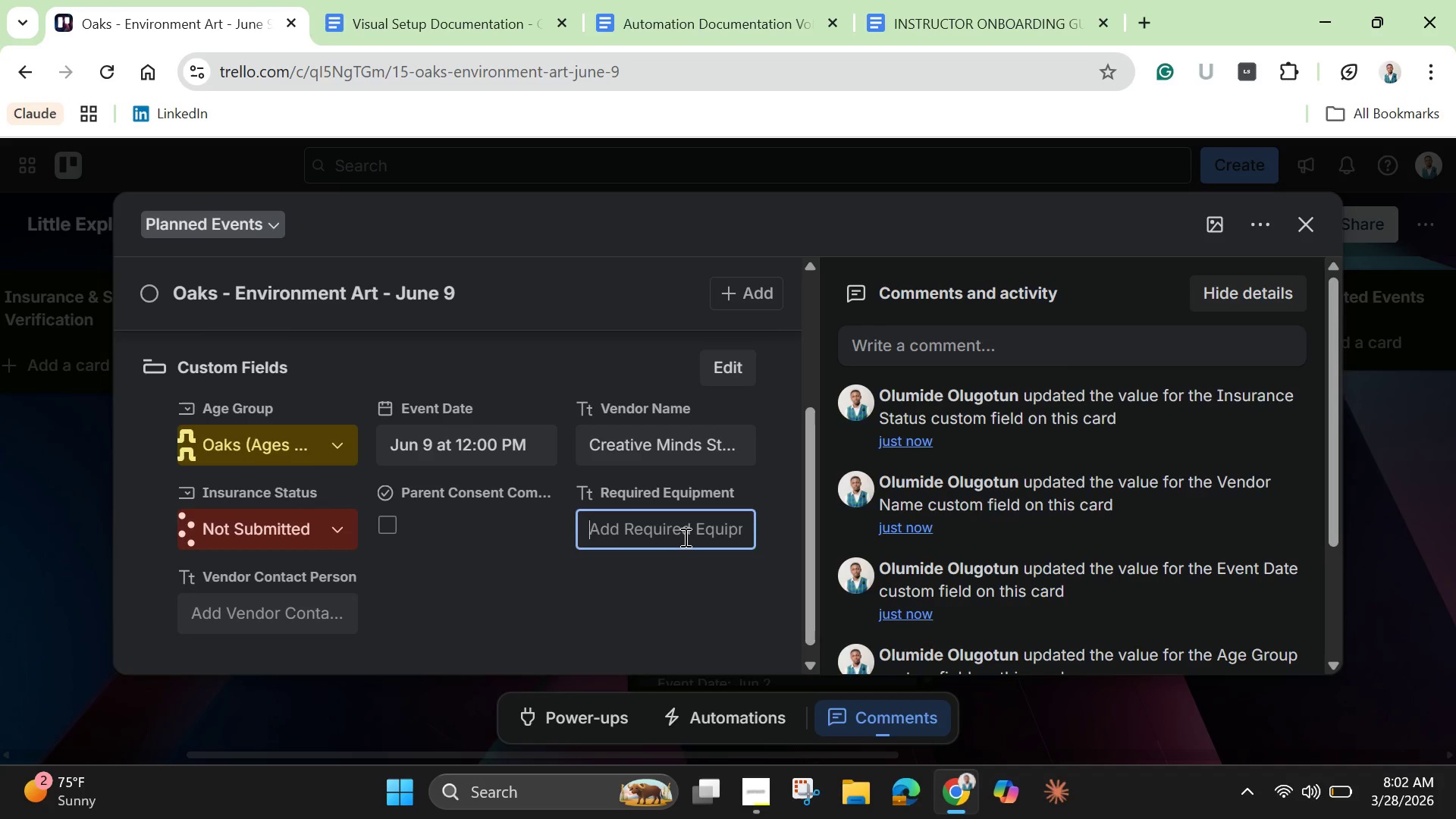 
type(Outdoor tables, water access, natural )
 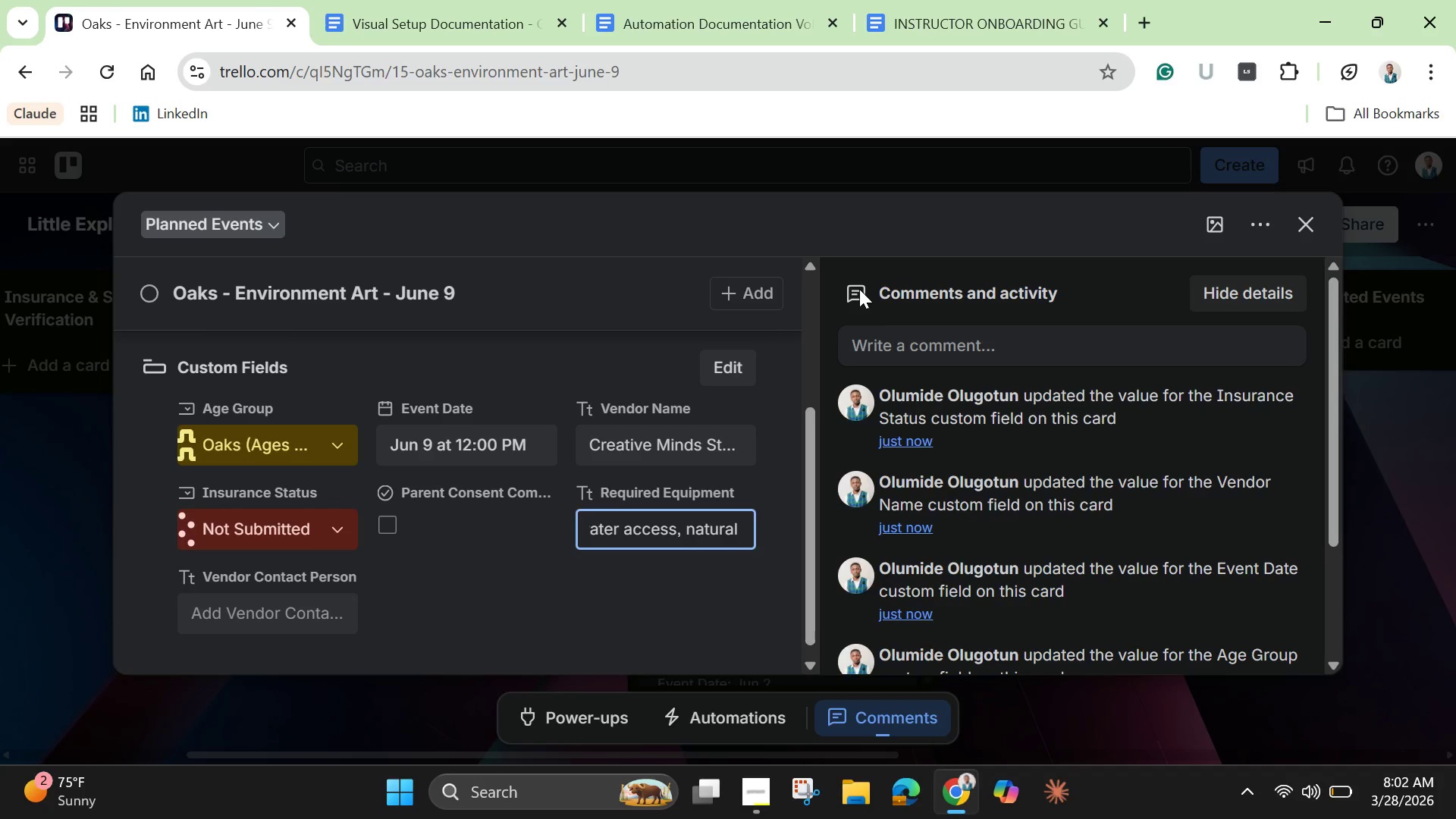 
type(materials)
 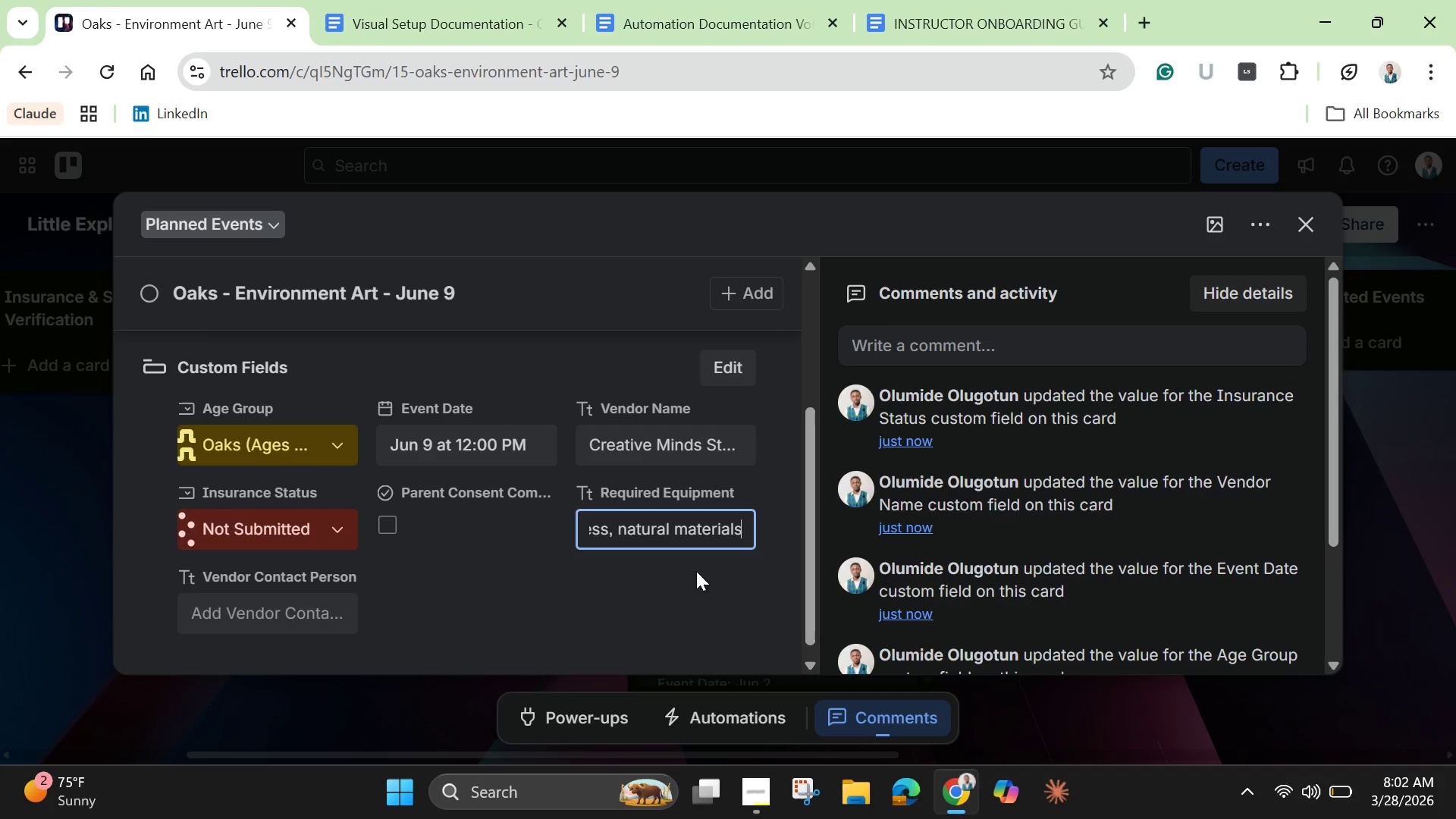 
left_click([290, 615])
 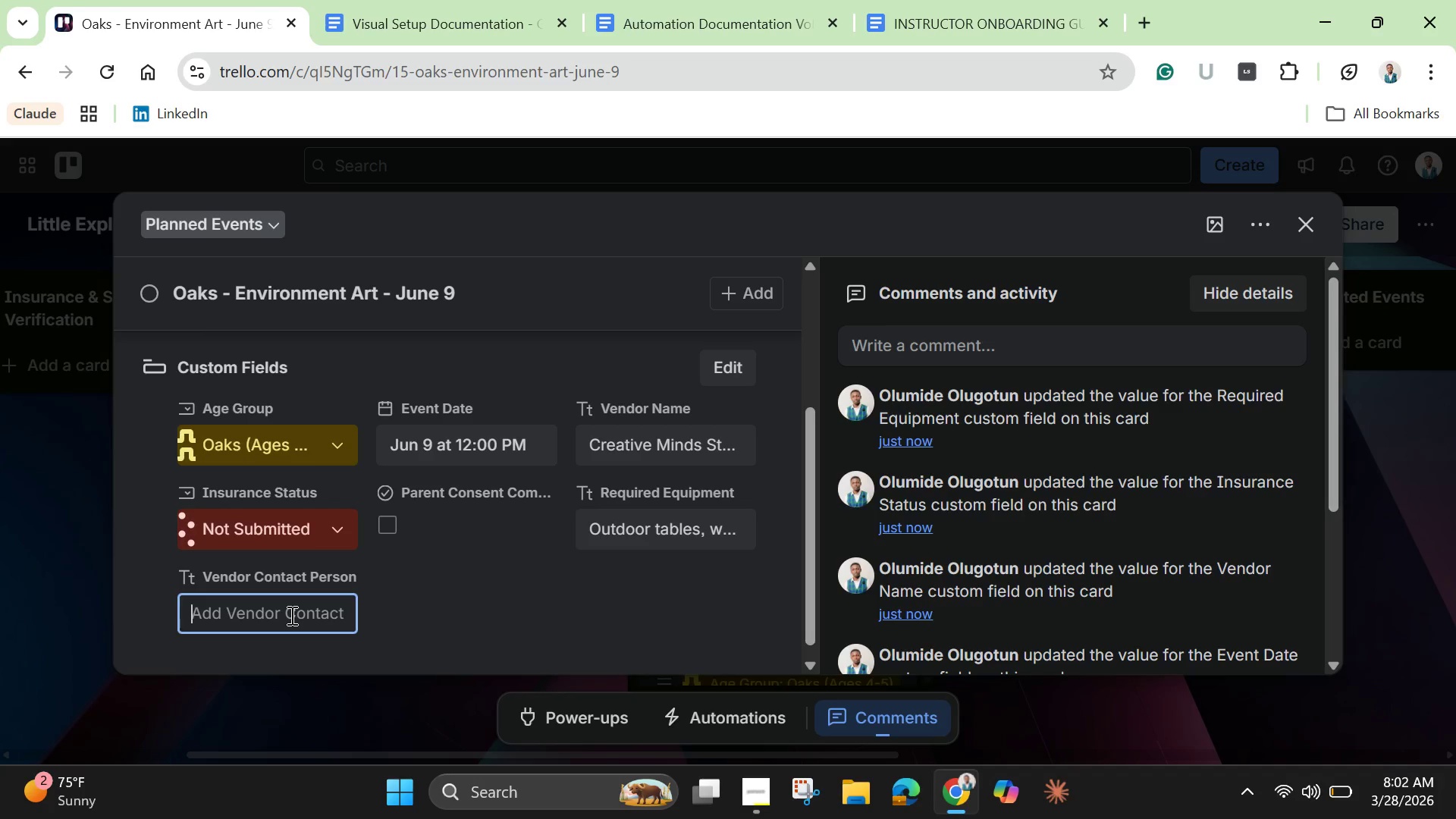 
type(Robert )
 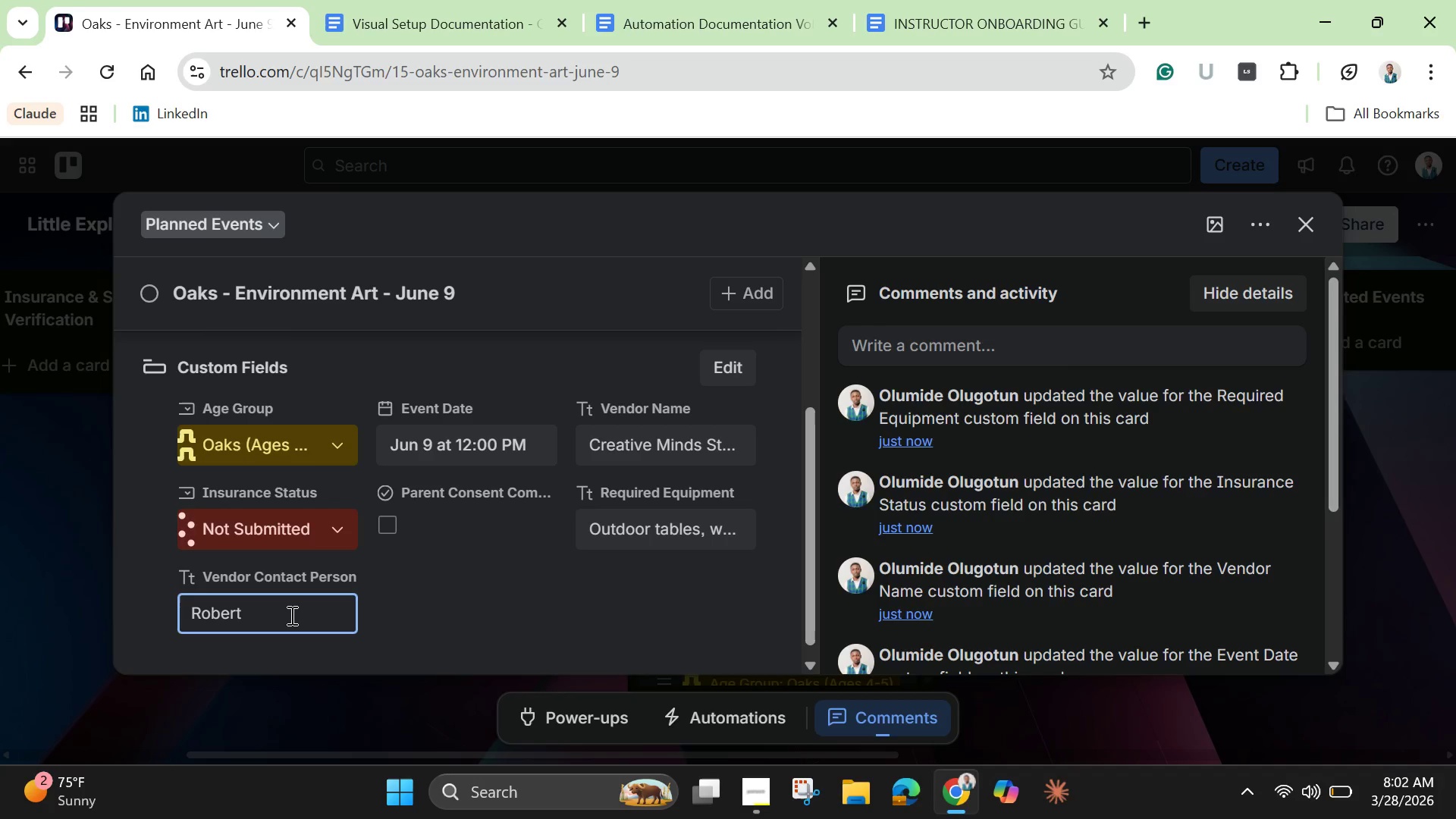 
wait(6.5)
 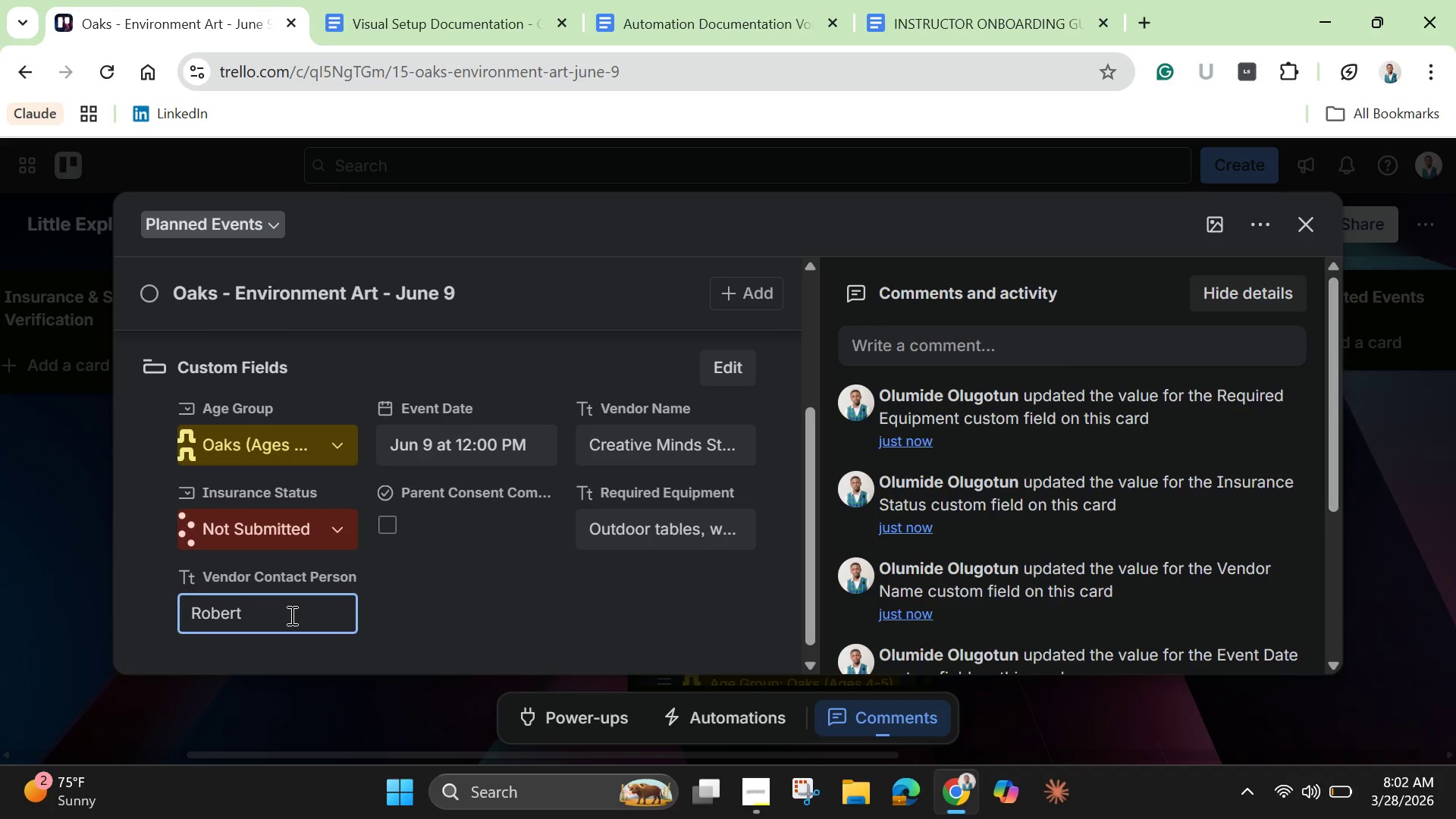 
type(Davis)
 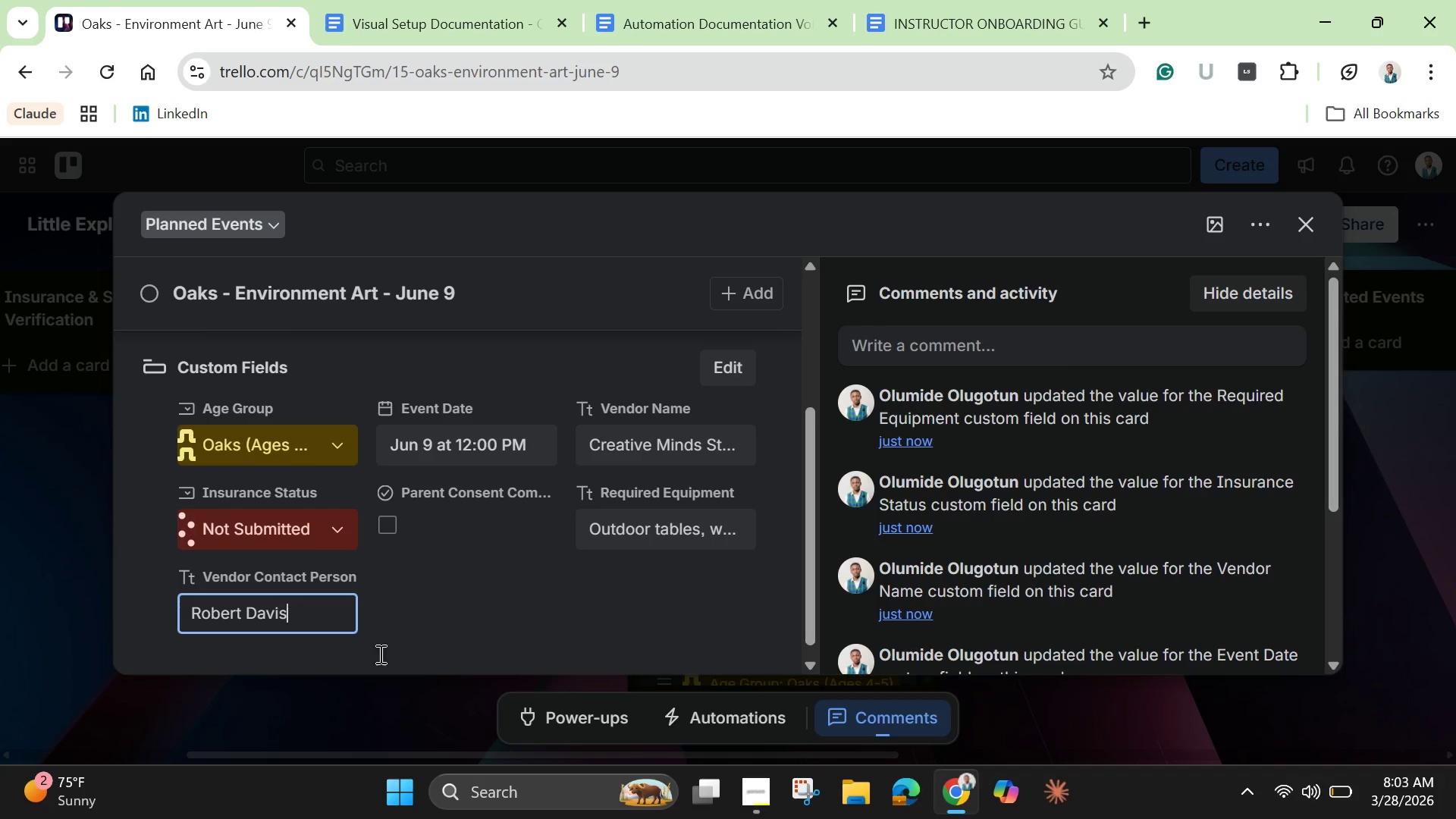 
left_click([450, 626])
 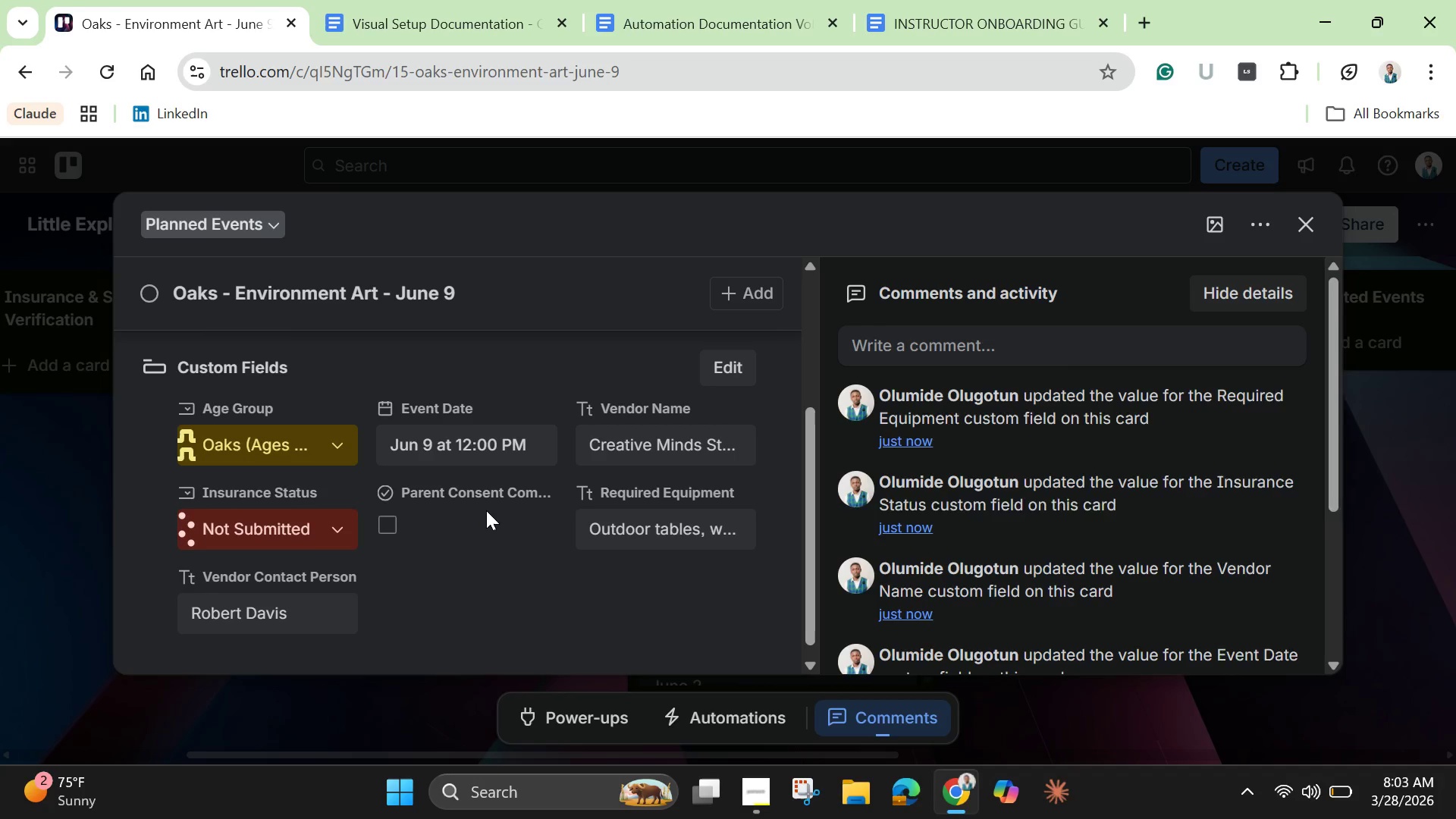 
scroll: coordinate [486, 507], scroll_direction: up, amount: 5.0
 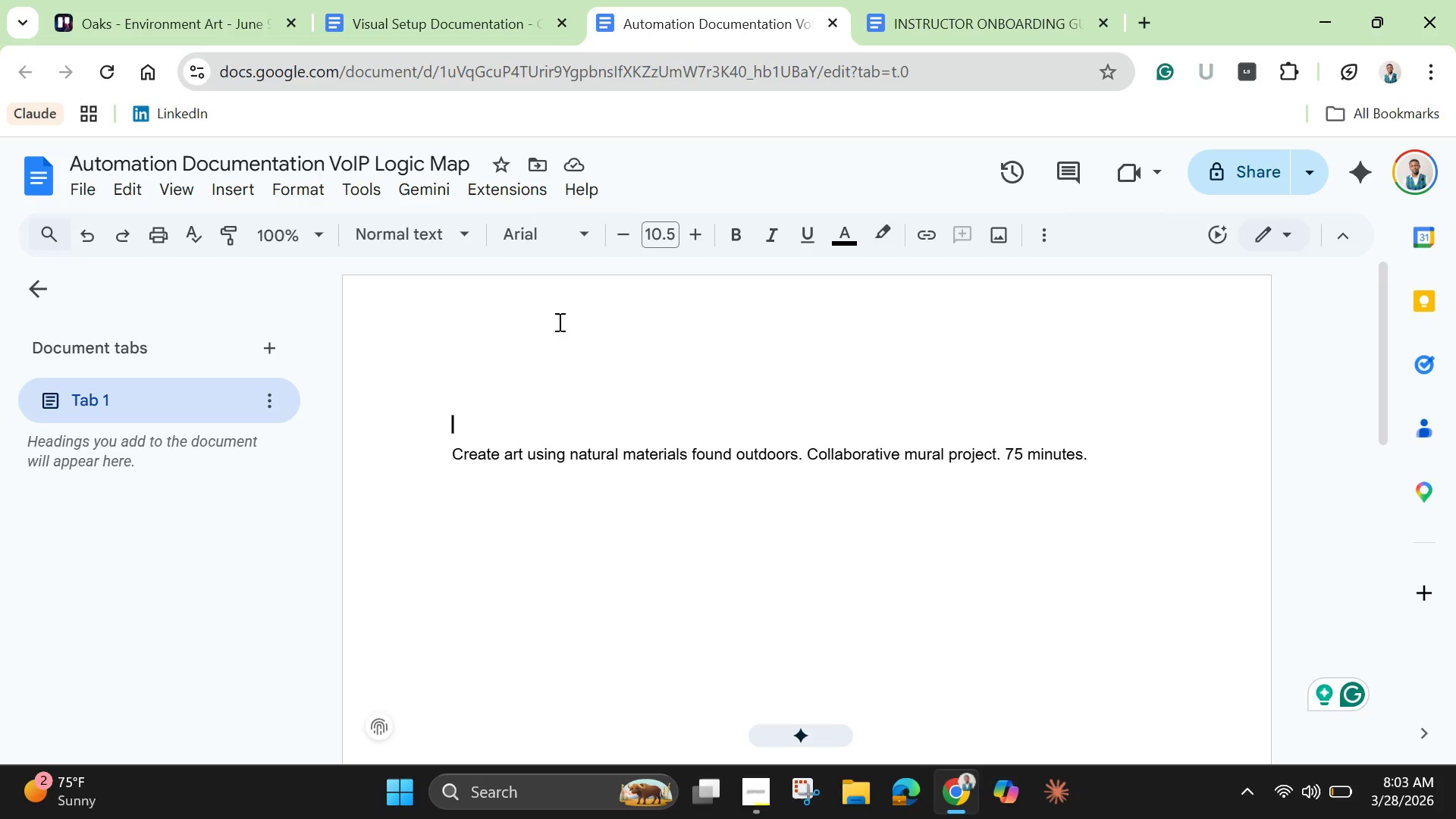 
double_click([550, 449])
 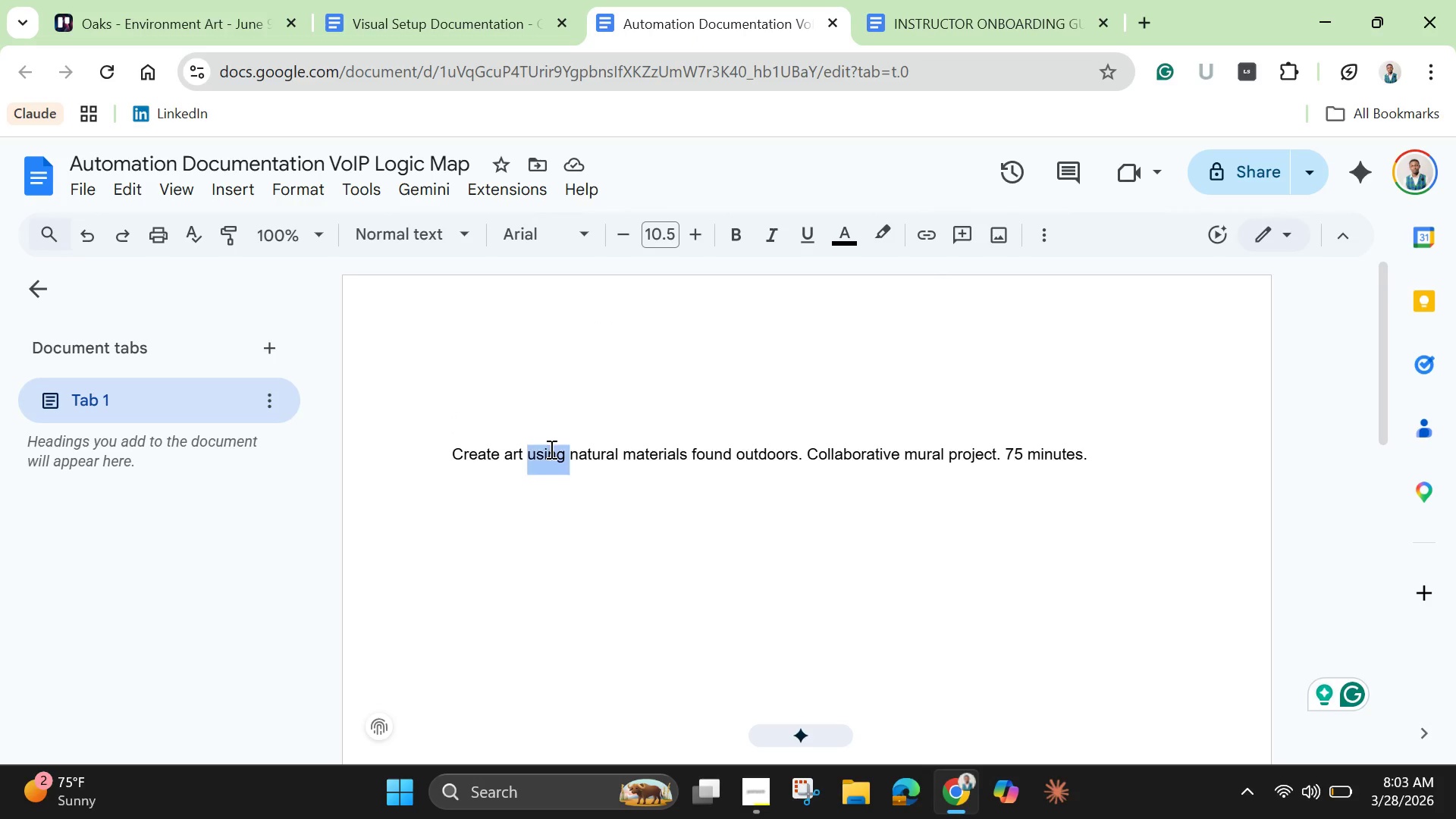 
triple_click([550, 449])
 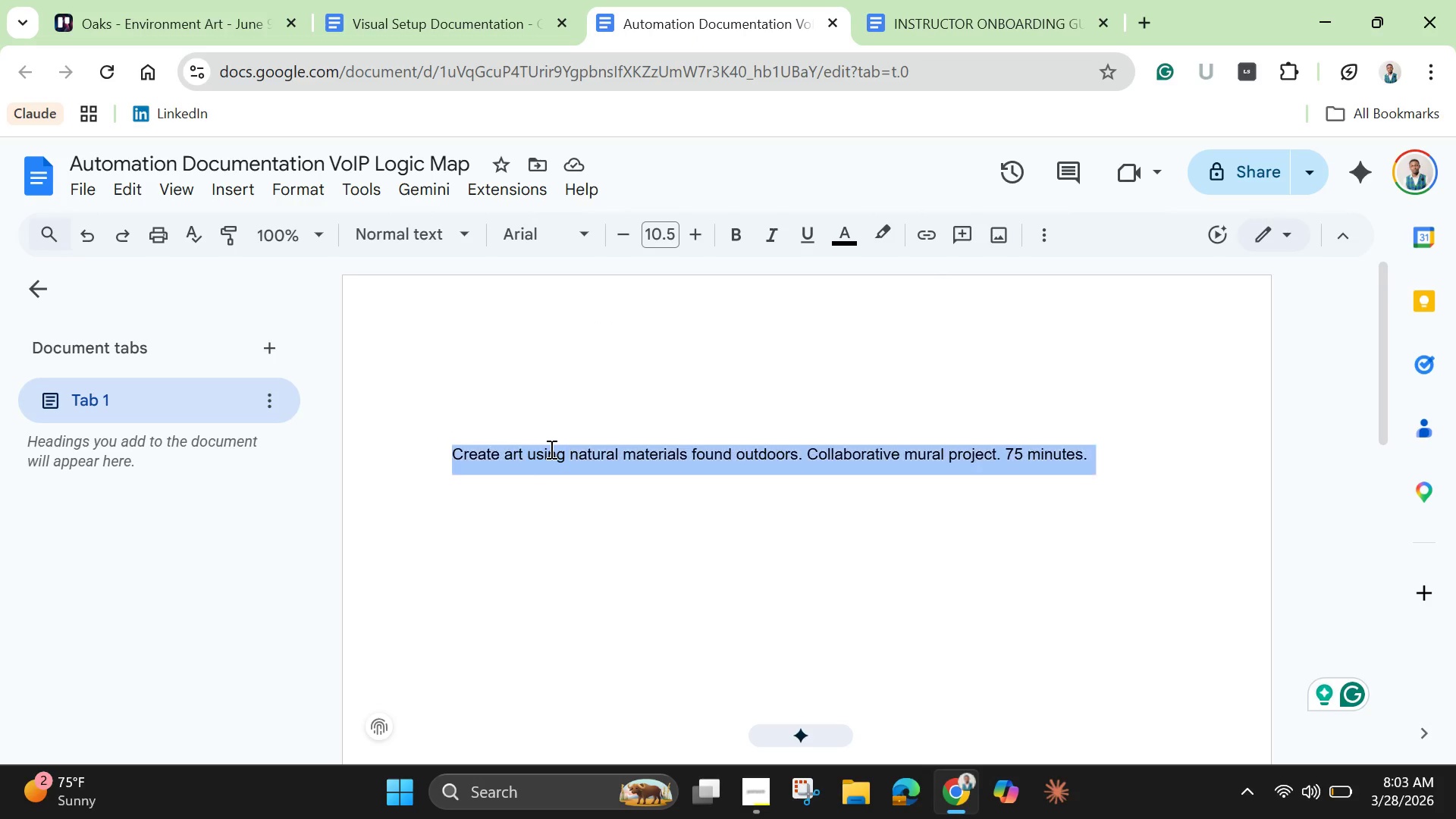 
triple_click([550, 449])
 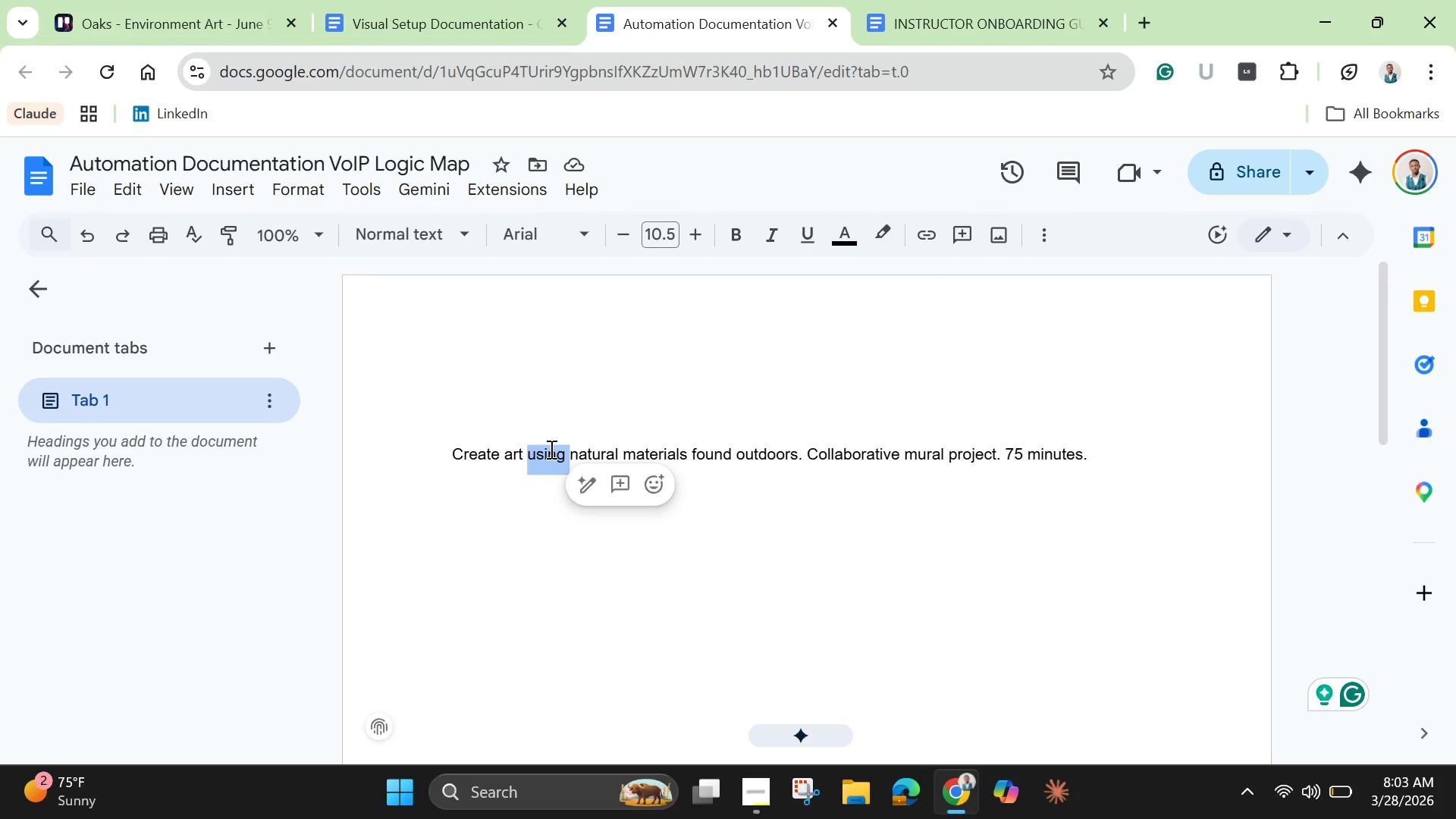 
triple_click([550, 449])
 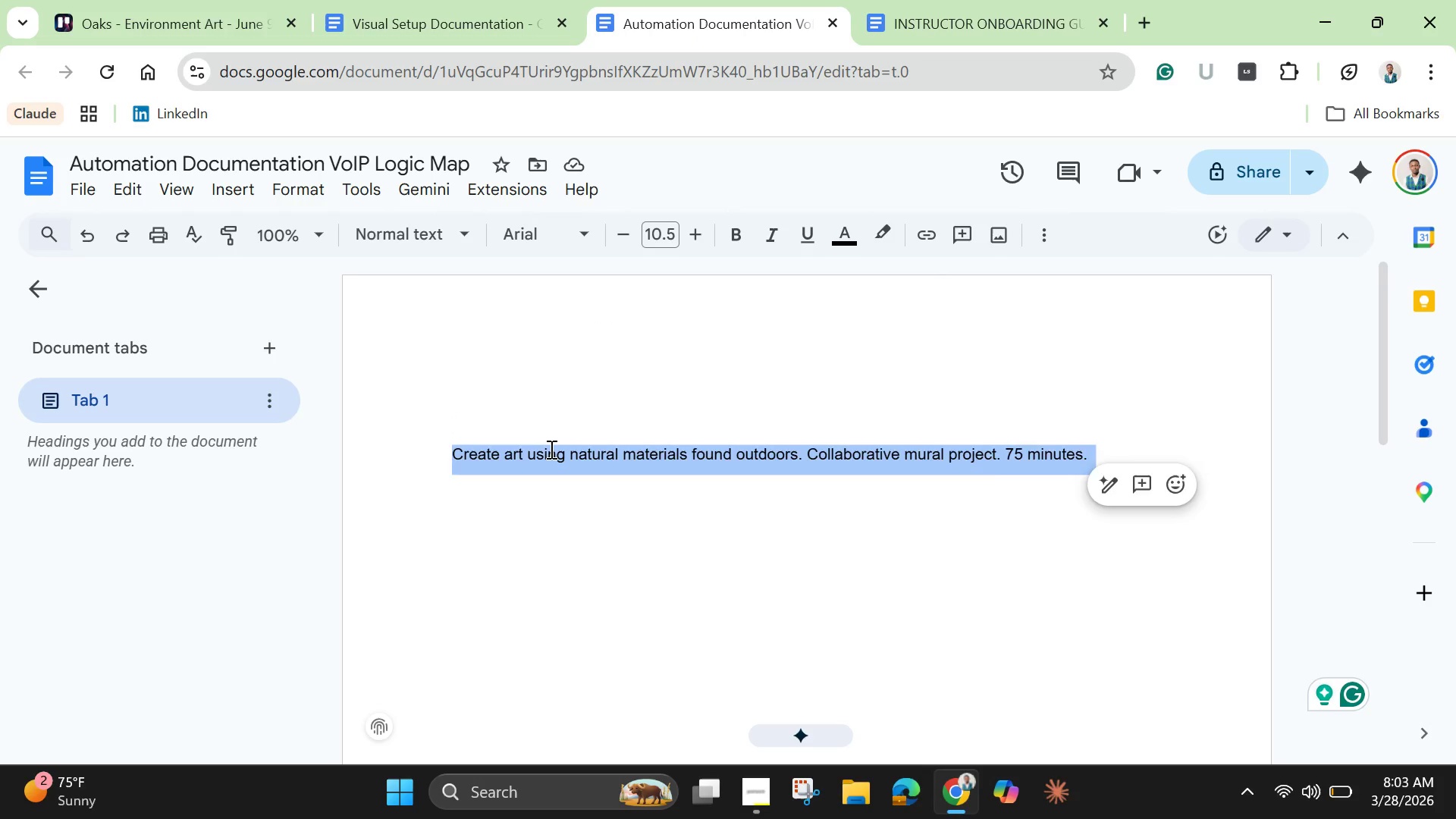 
triple_click([550, 449])
 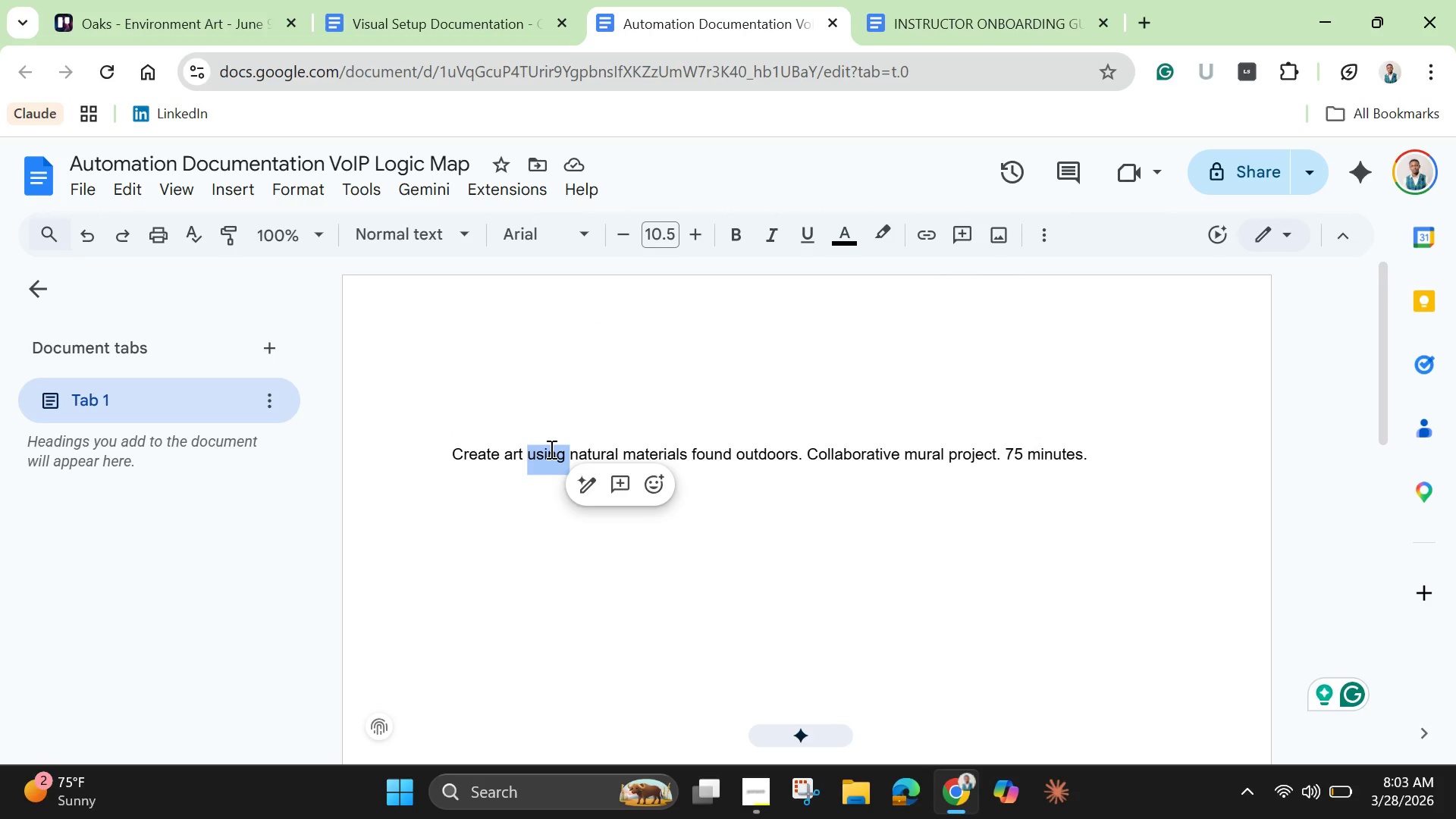 
triple_click([550, 449])
 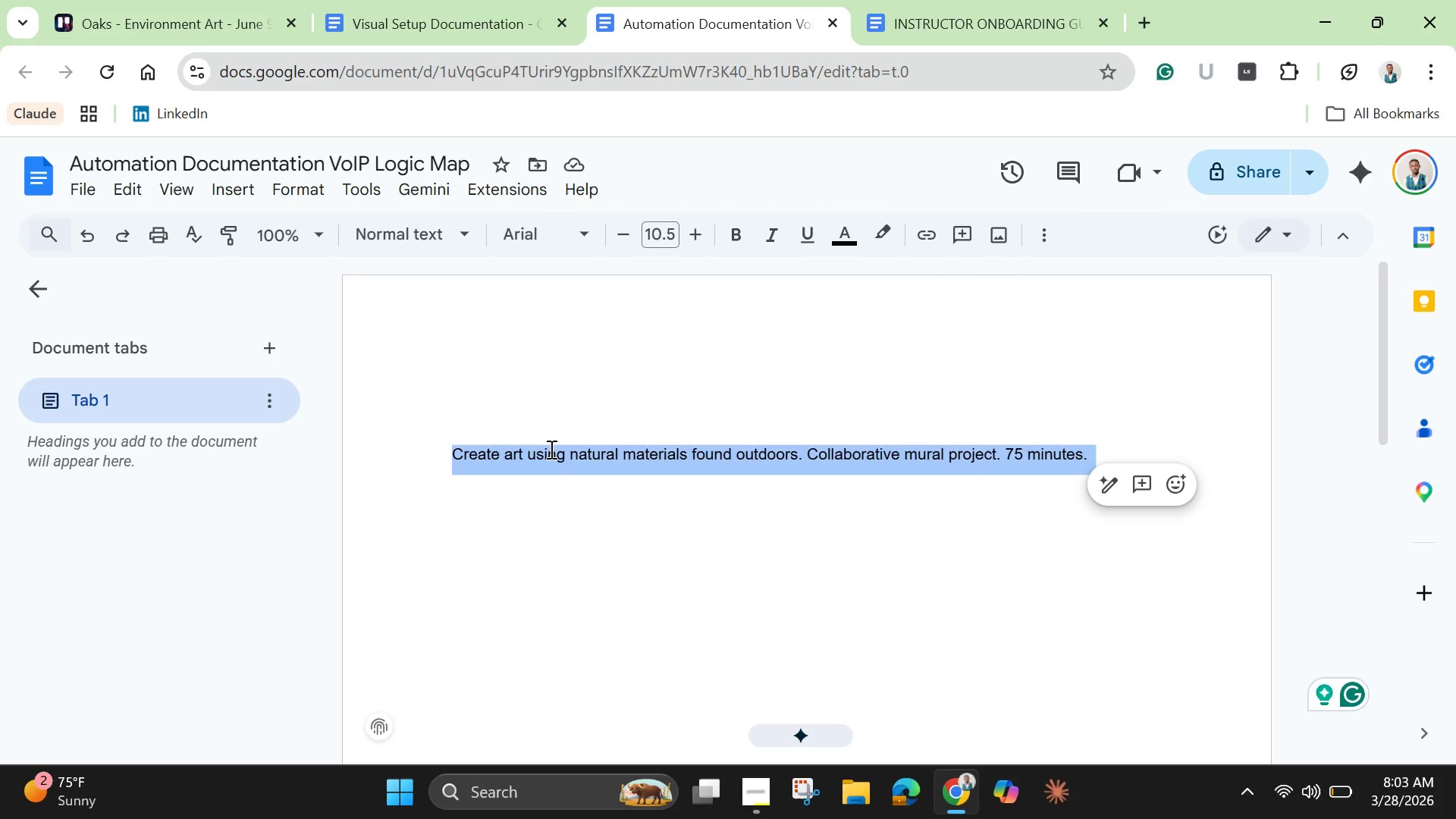 
right_click([550, 449])
 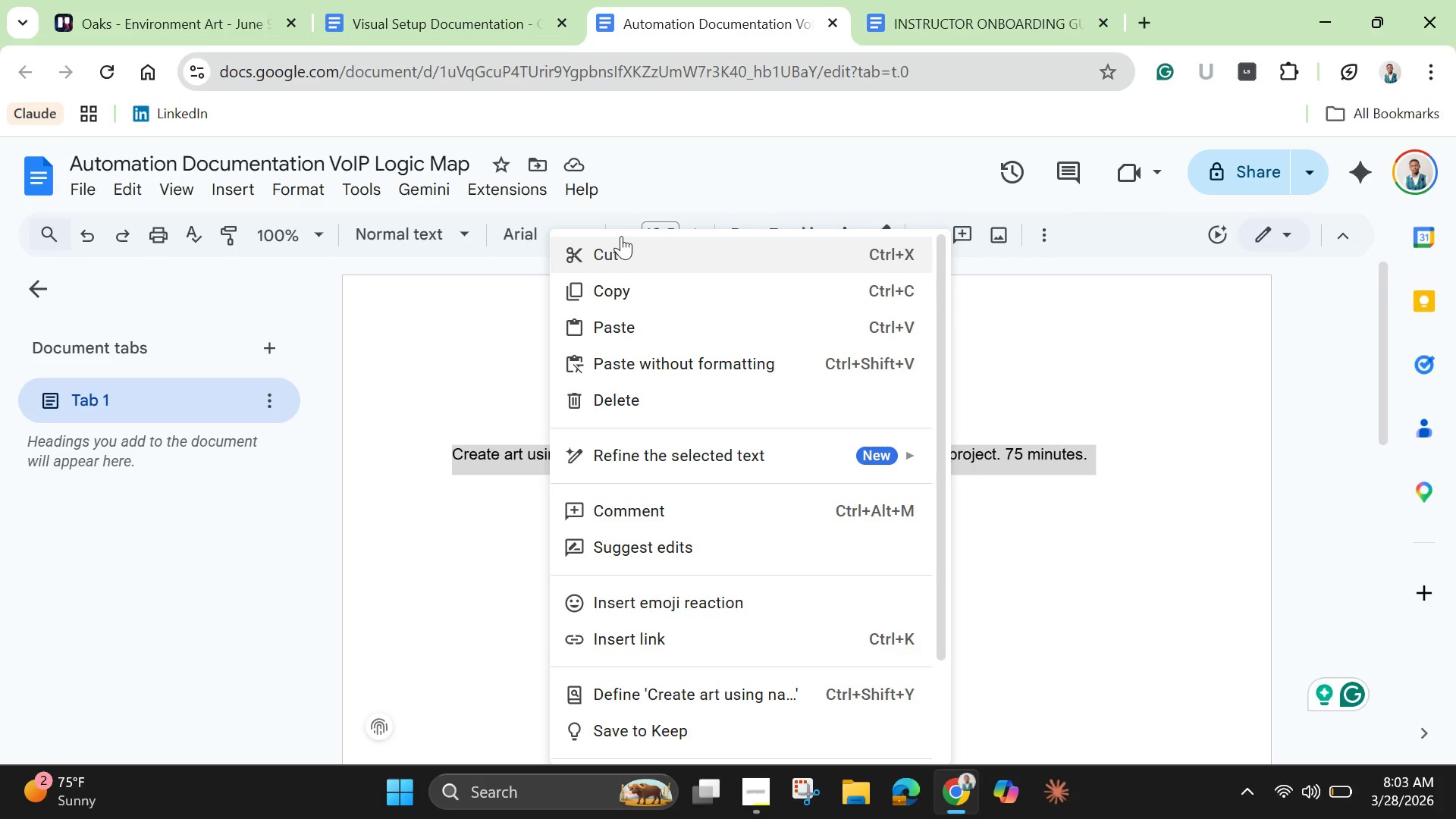 
left_click([616, 253])
 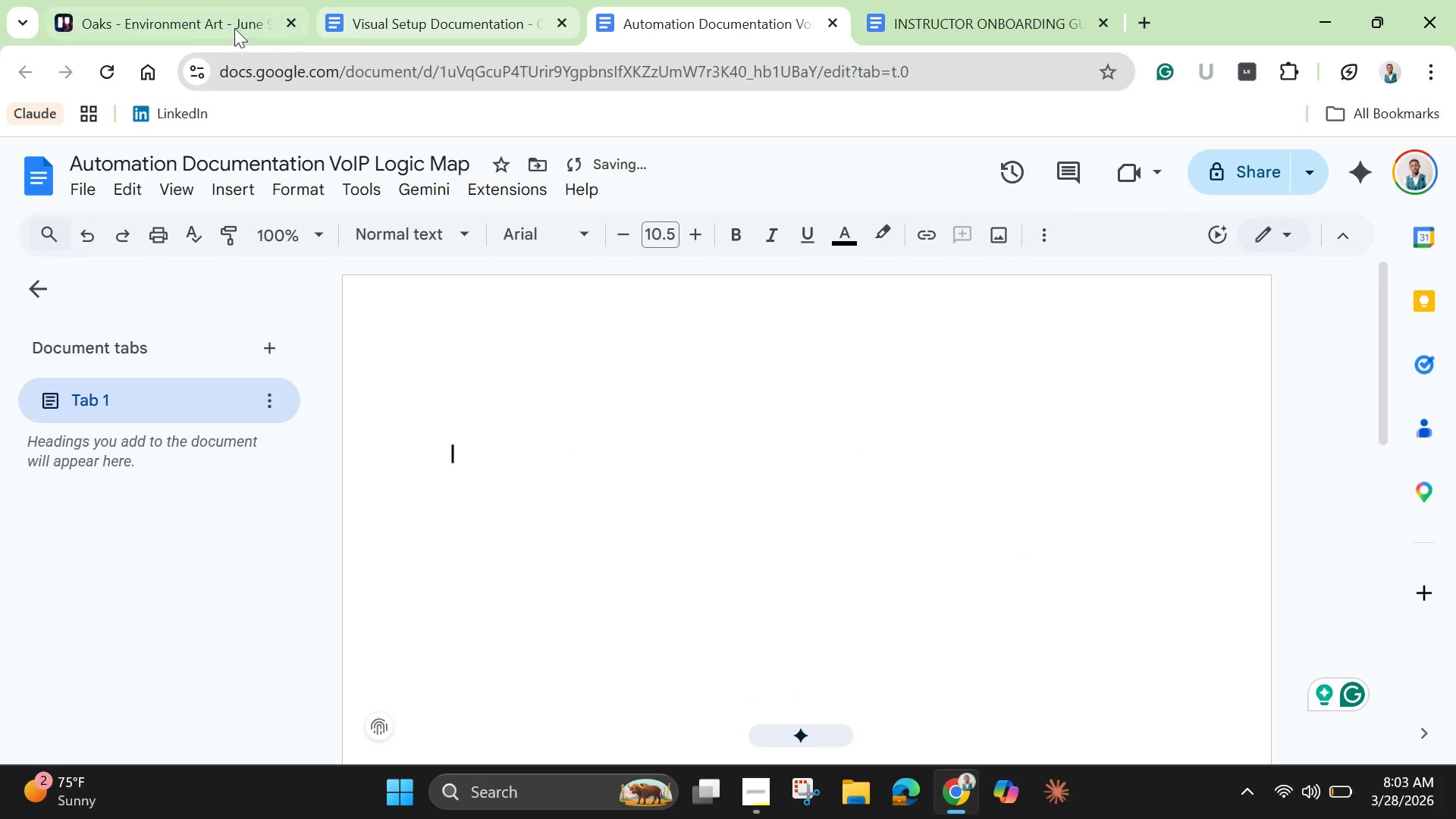 
left_click([171, 17])
 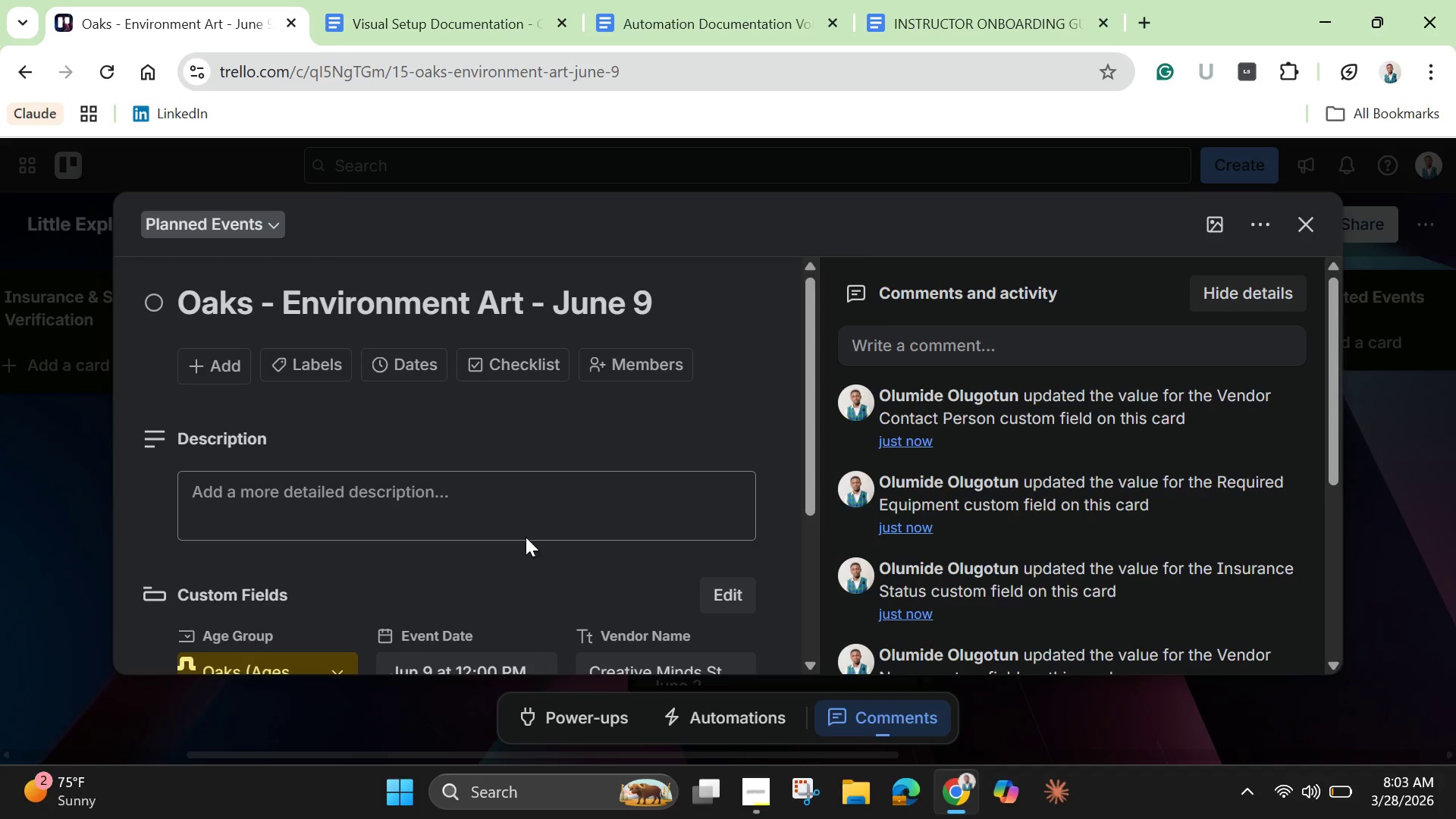 
left_click([500, 506])
 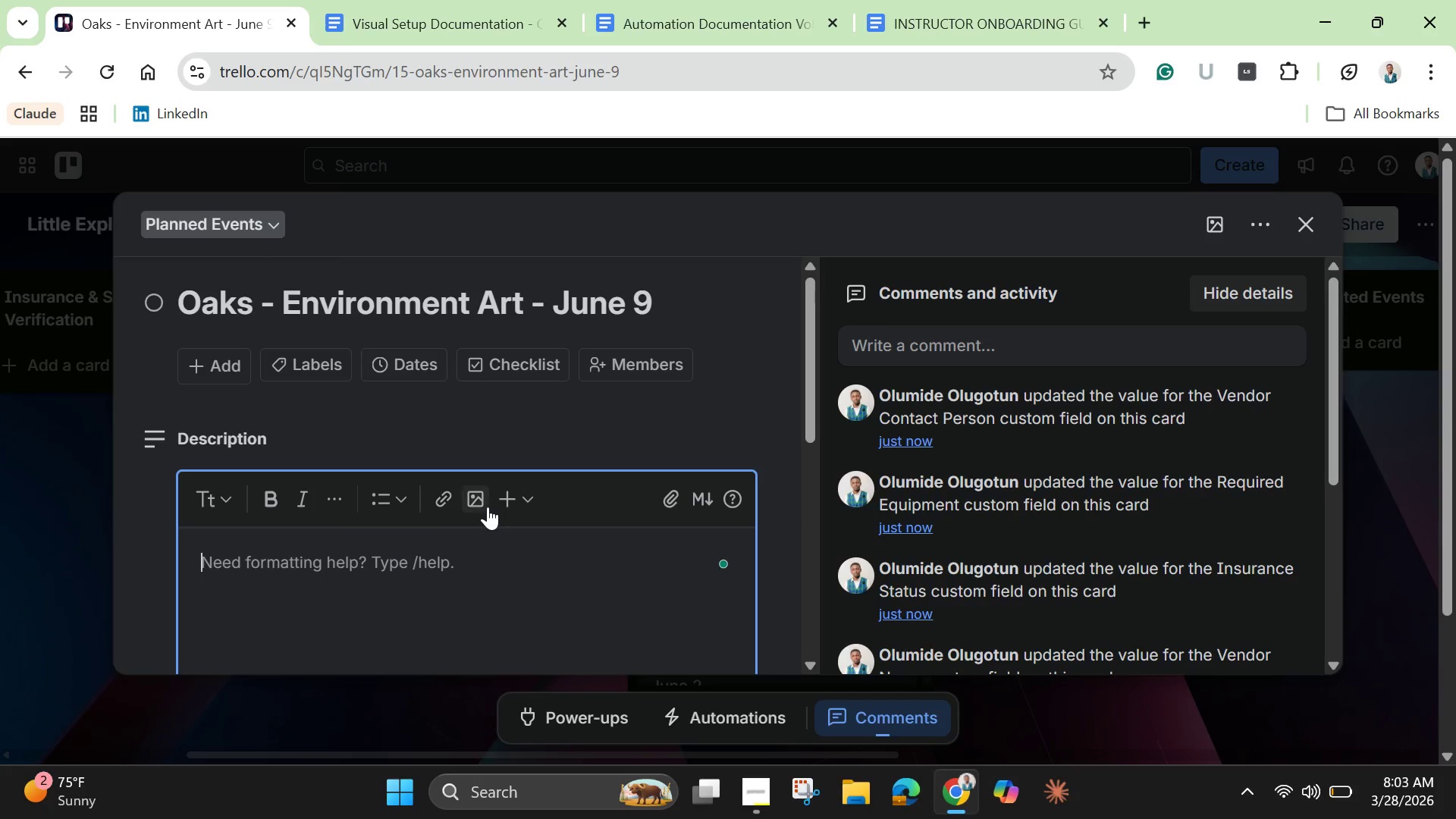 
key(Control+V)
 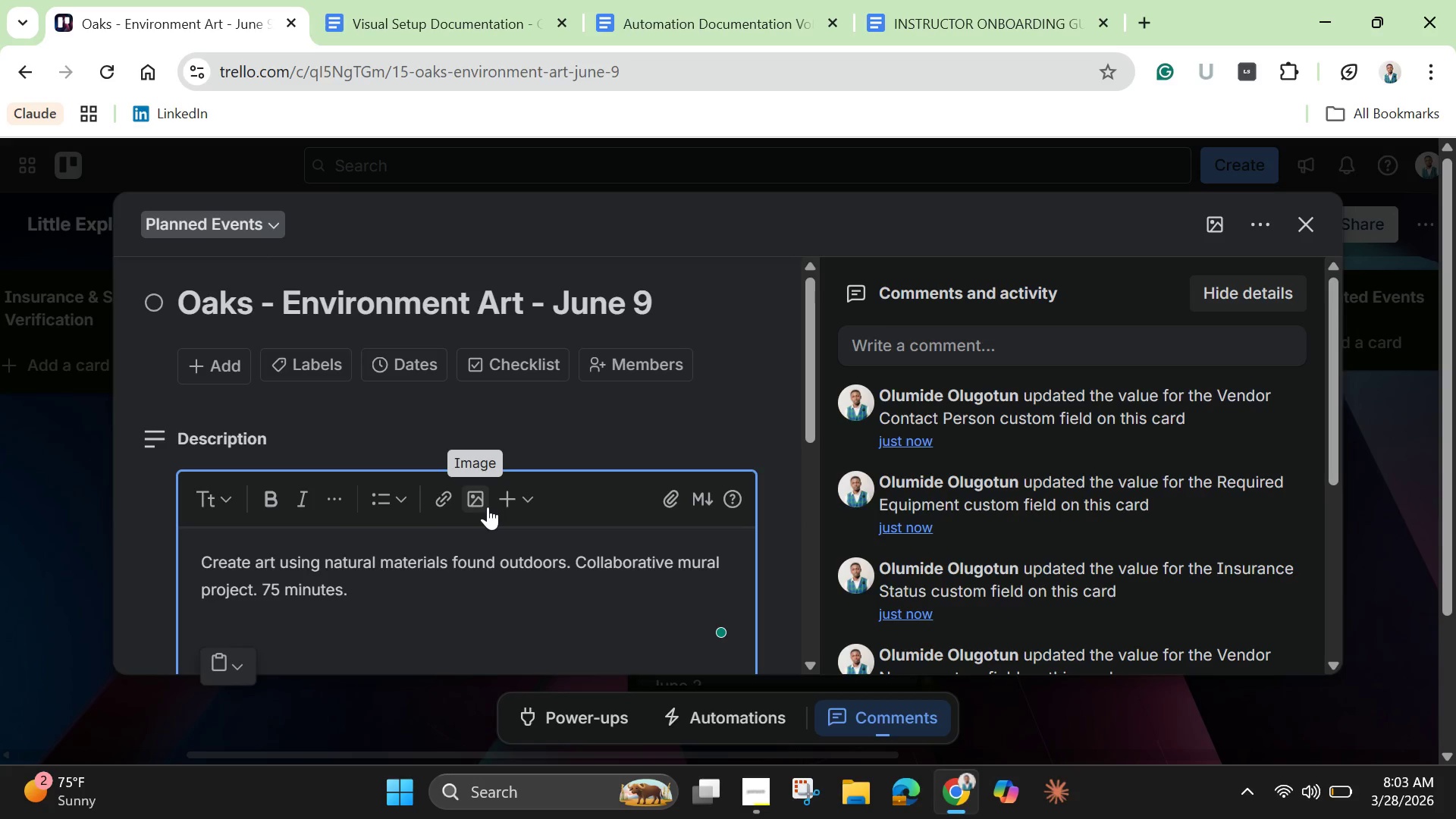 
key(Backspace)
 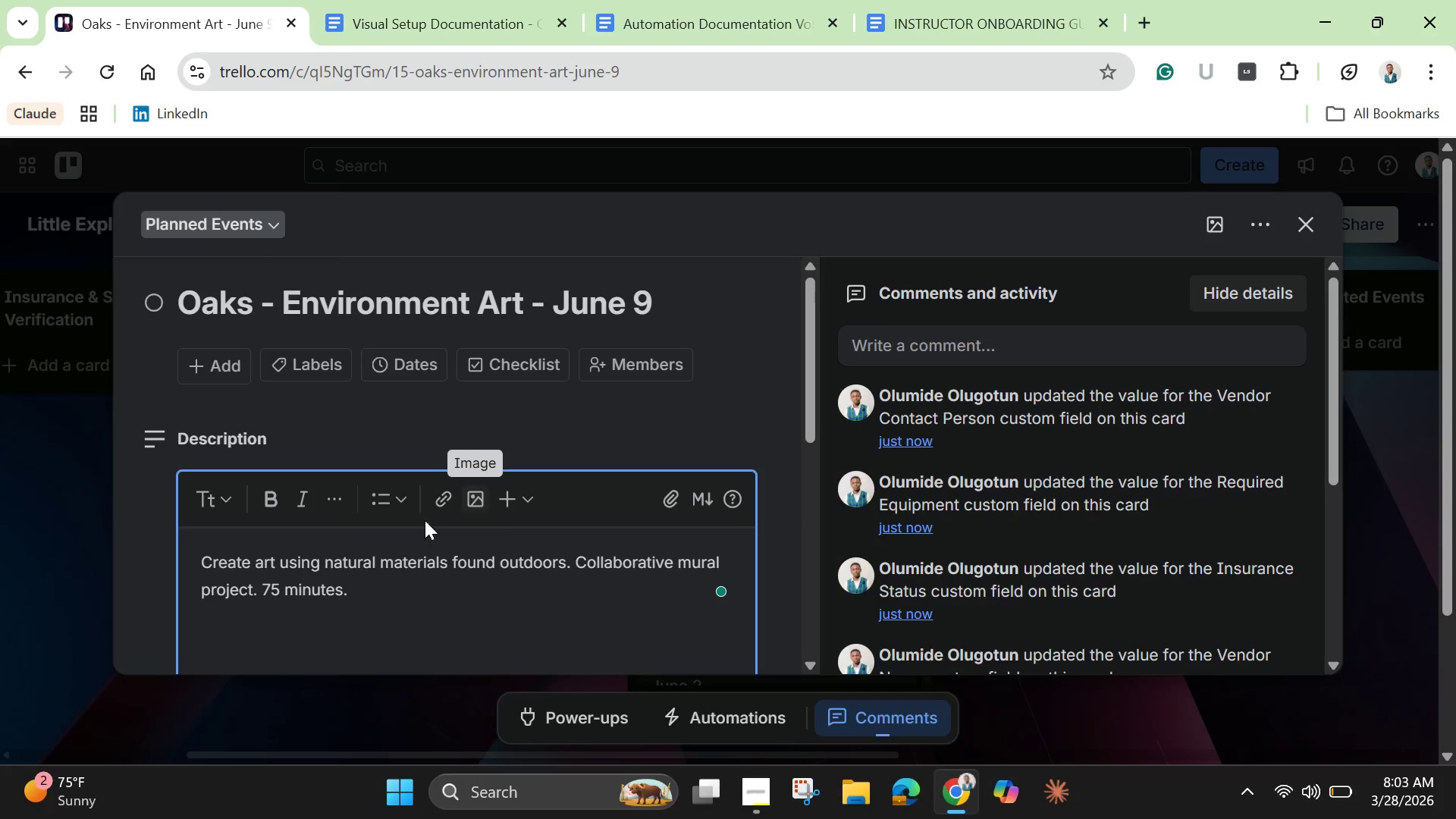 
scroll: coordinate [303, 407], scroll_direction: down, amount: 3.0
 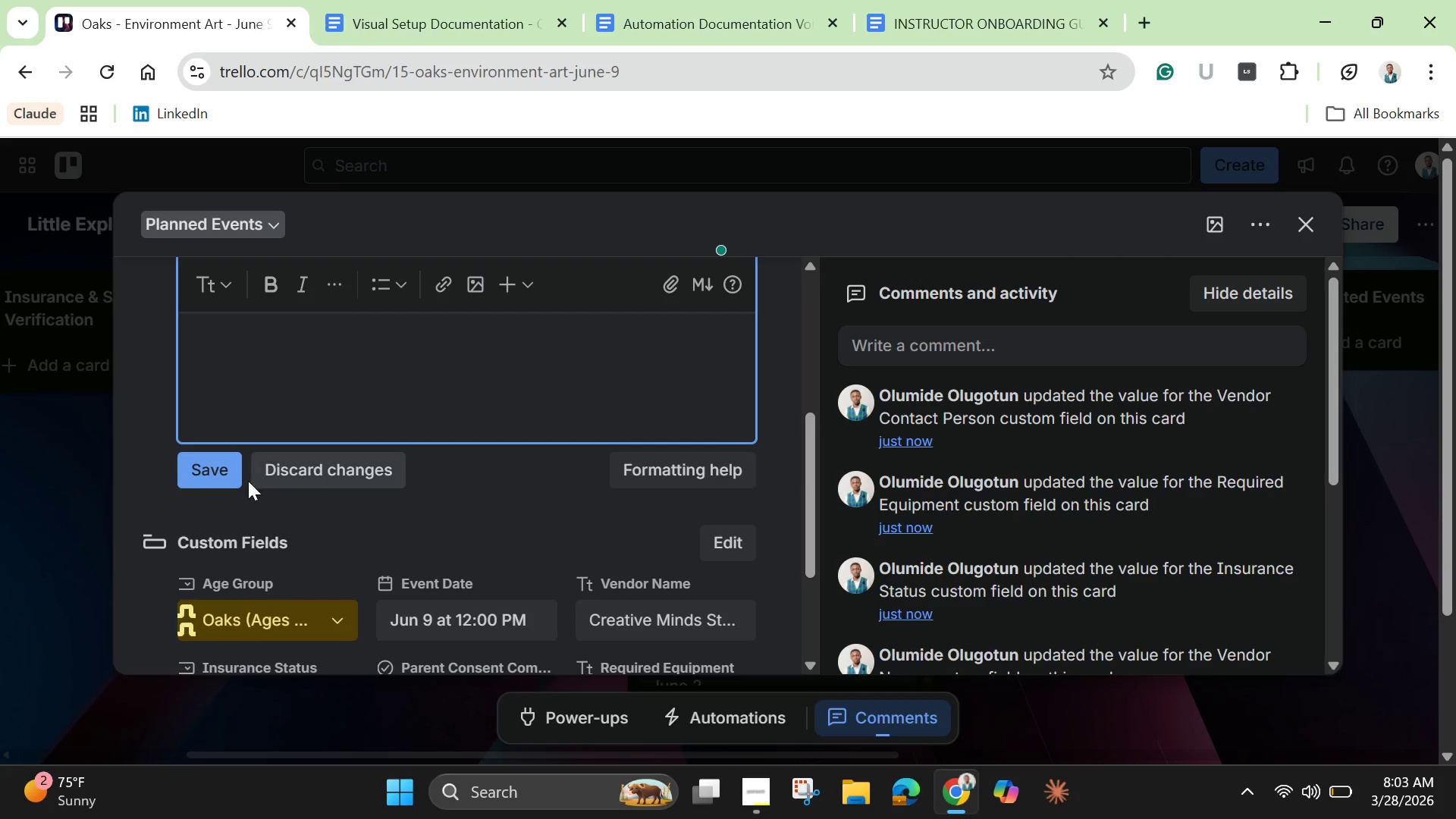 
left_click([223, 474])
 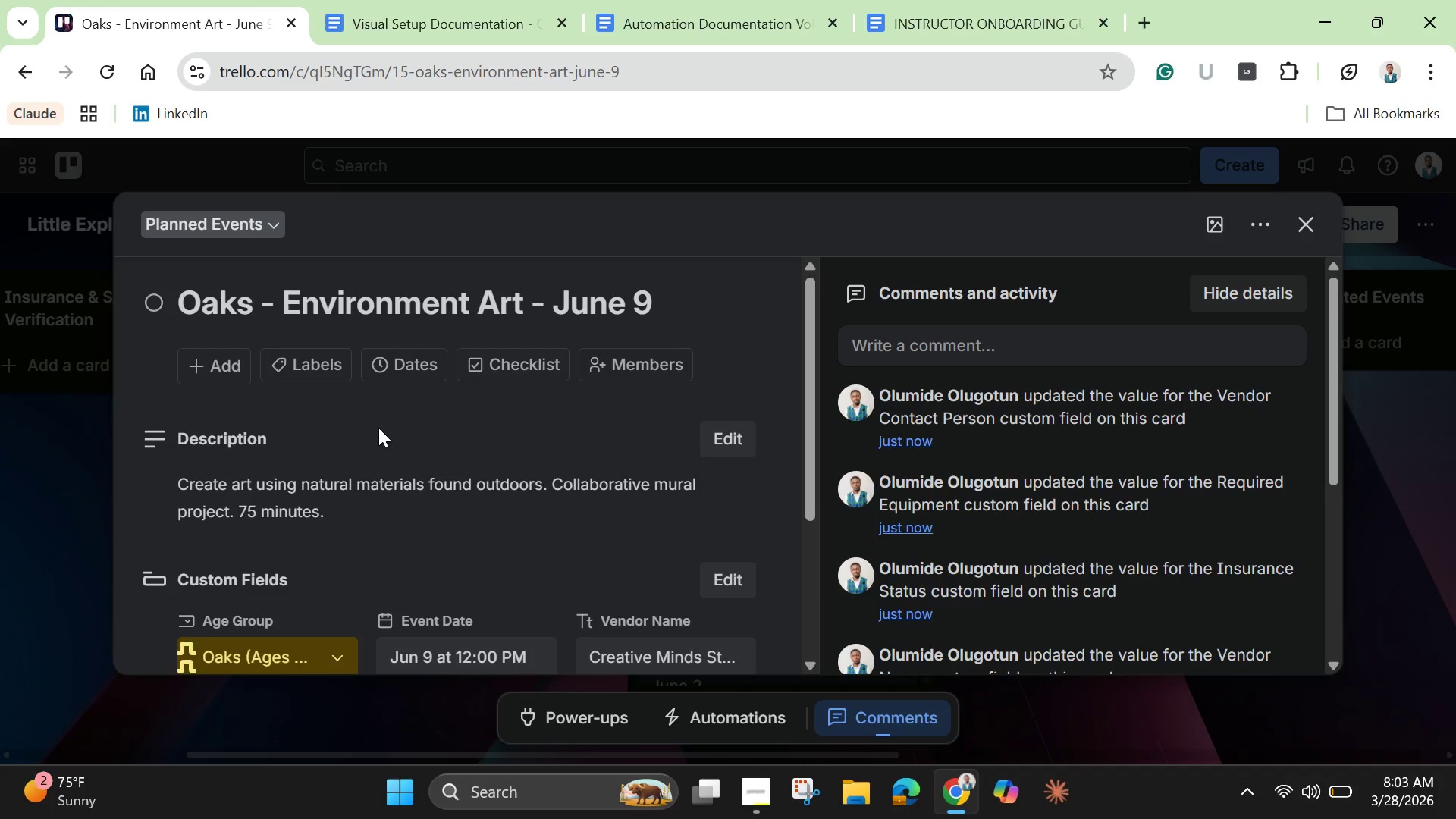 
left_click([335, 359])
 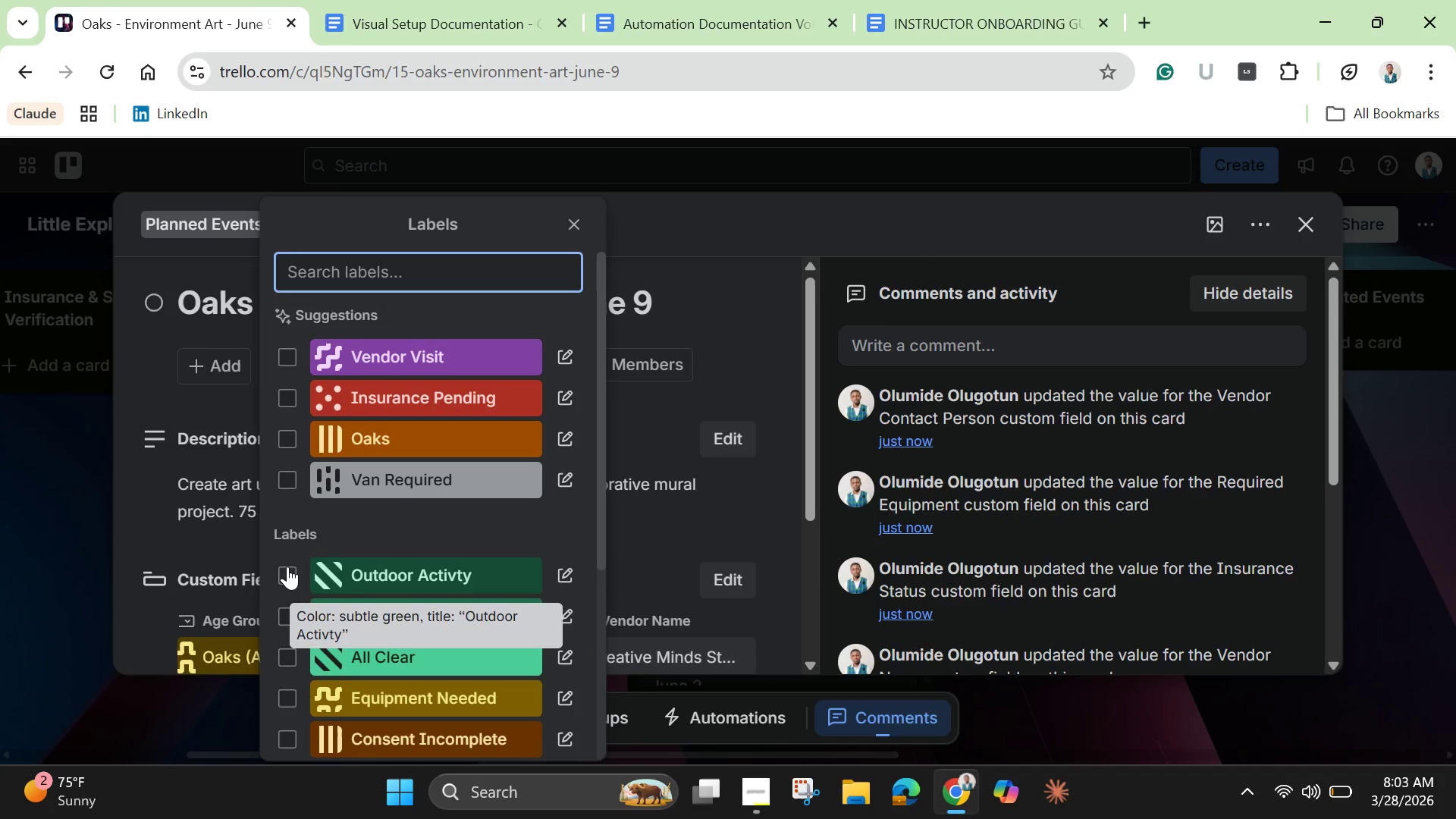 
wait(5.69)
 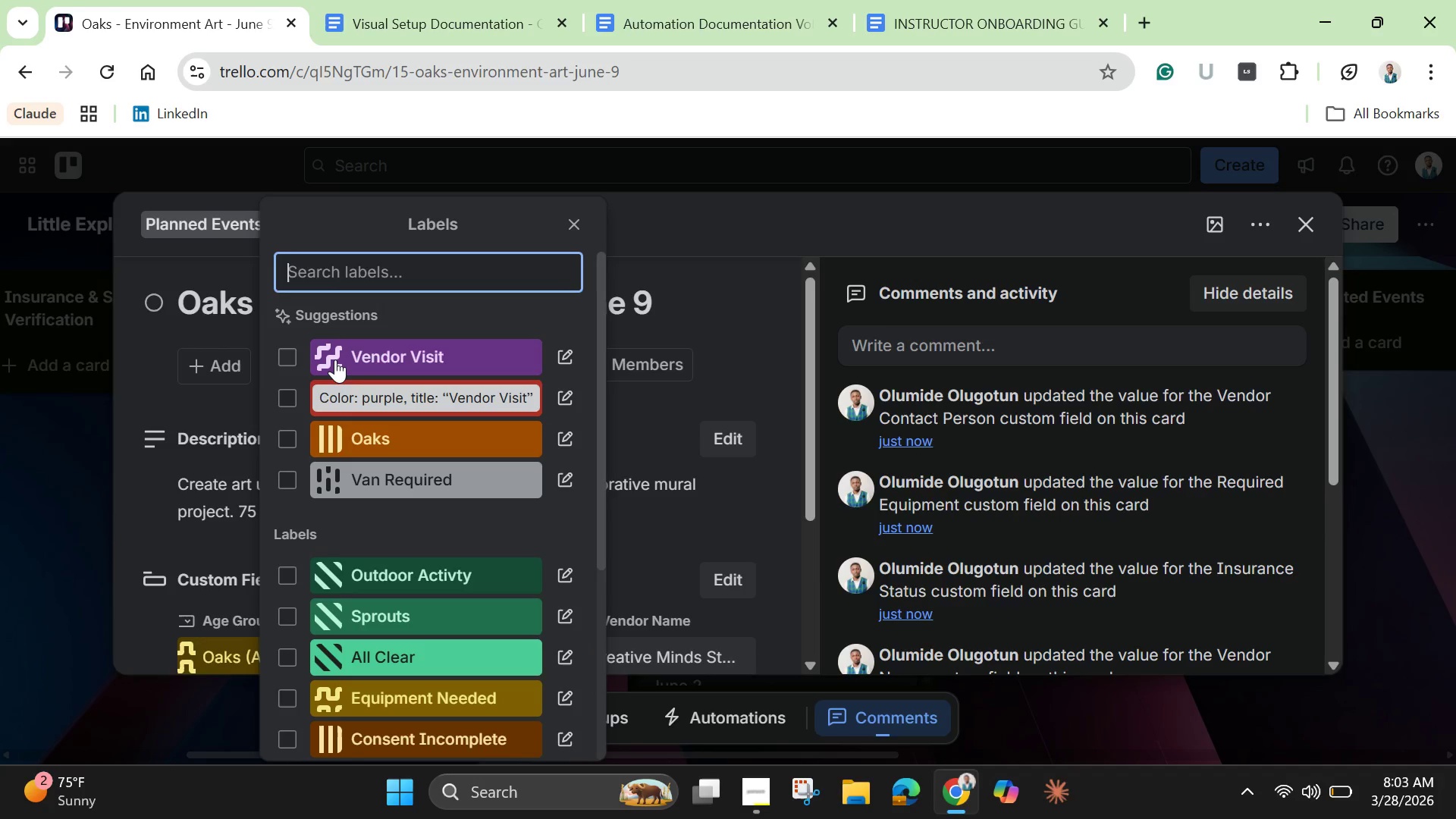 
left_click([287, 566])
 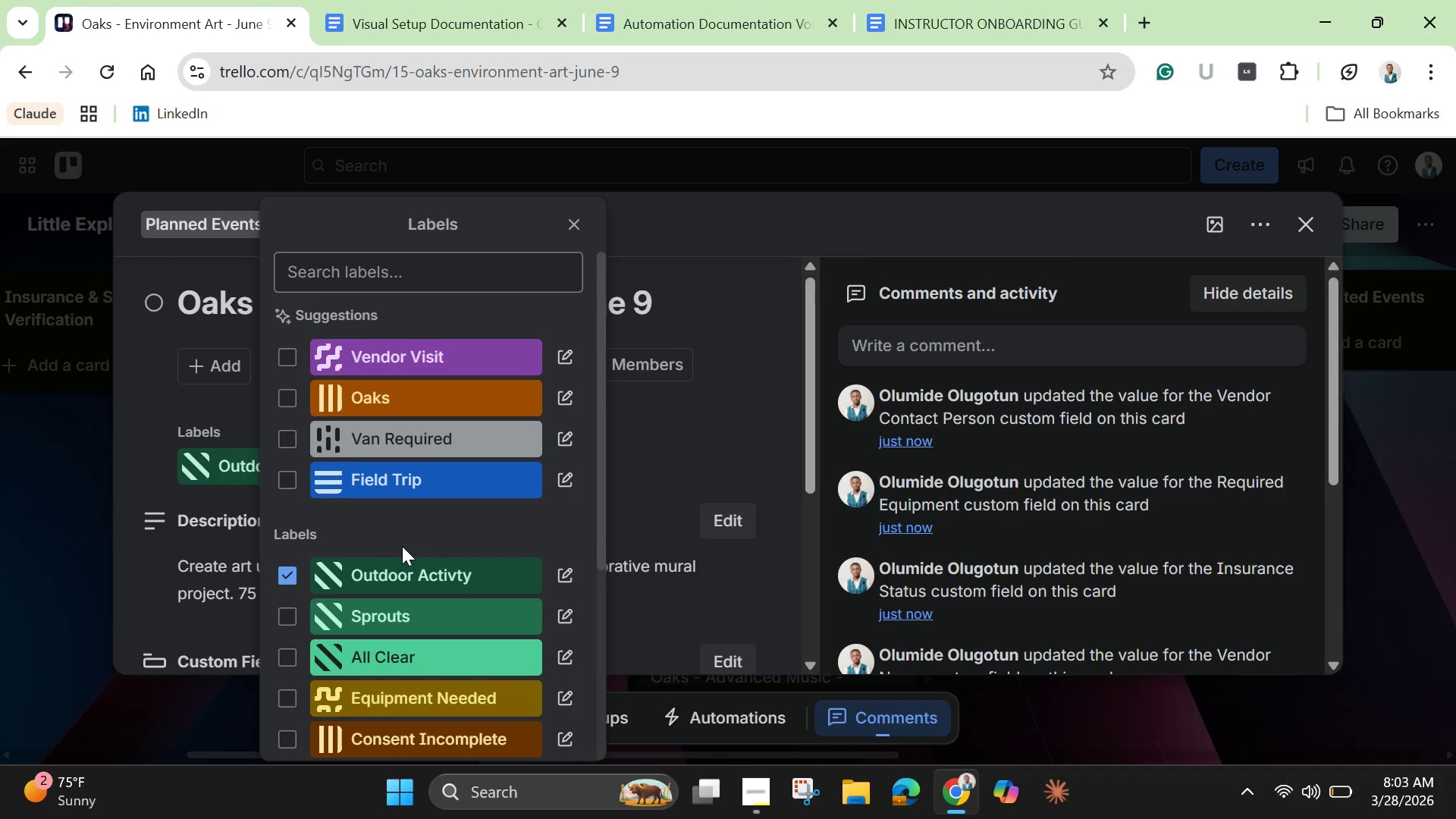 
wait(9.8)
 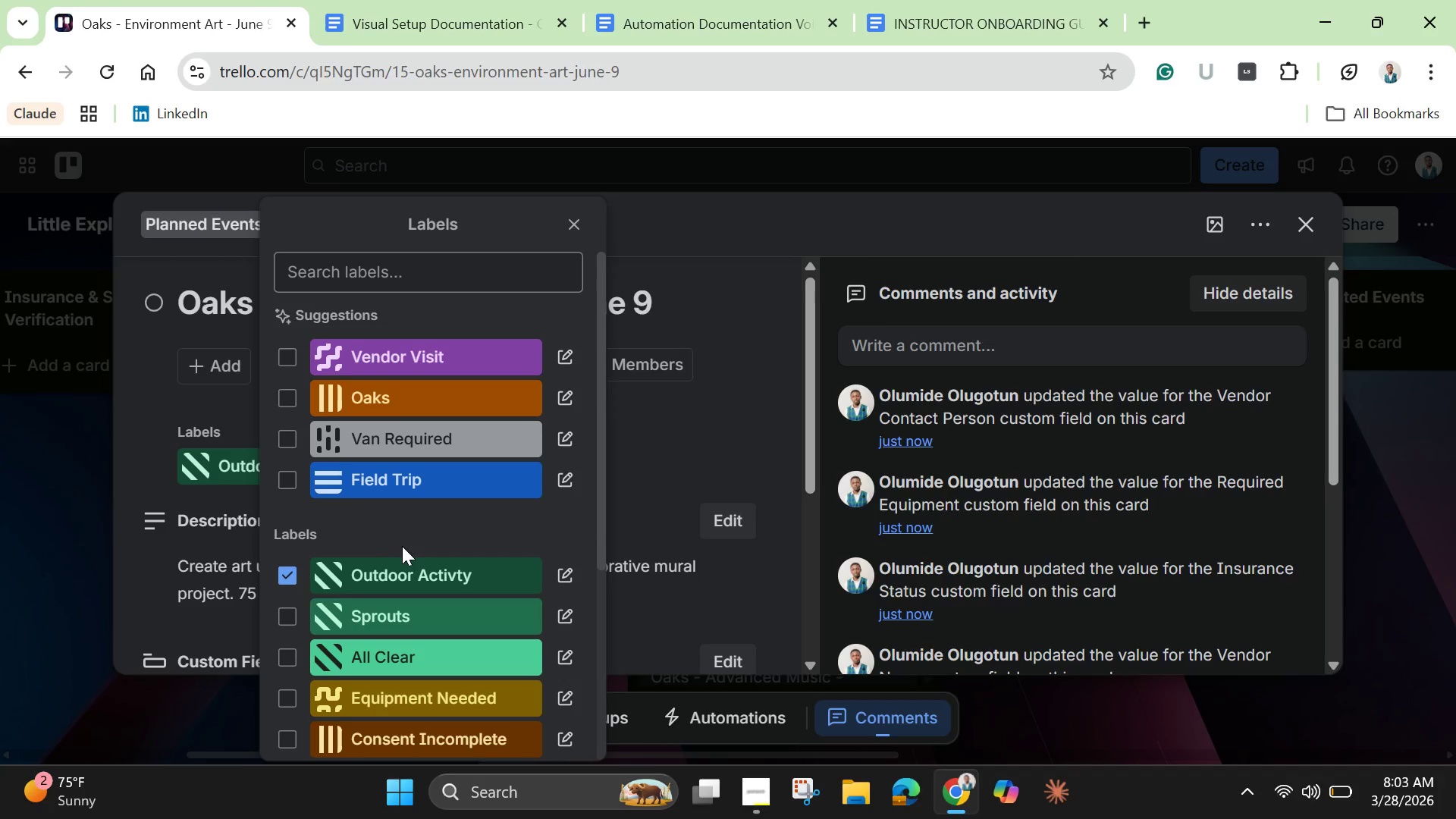 
left_click([762, 309])
 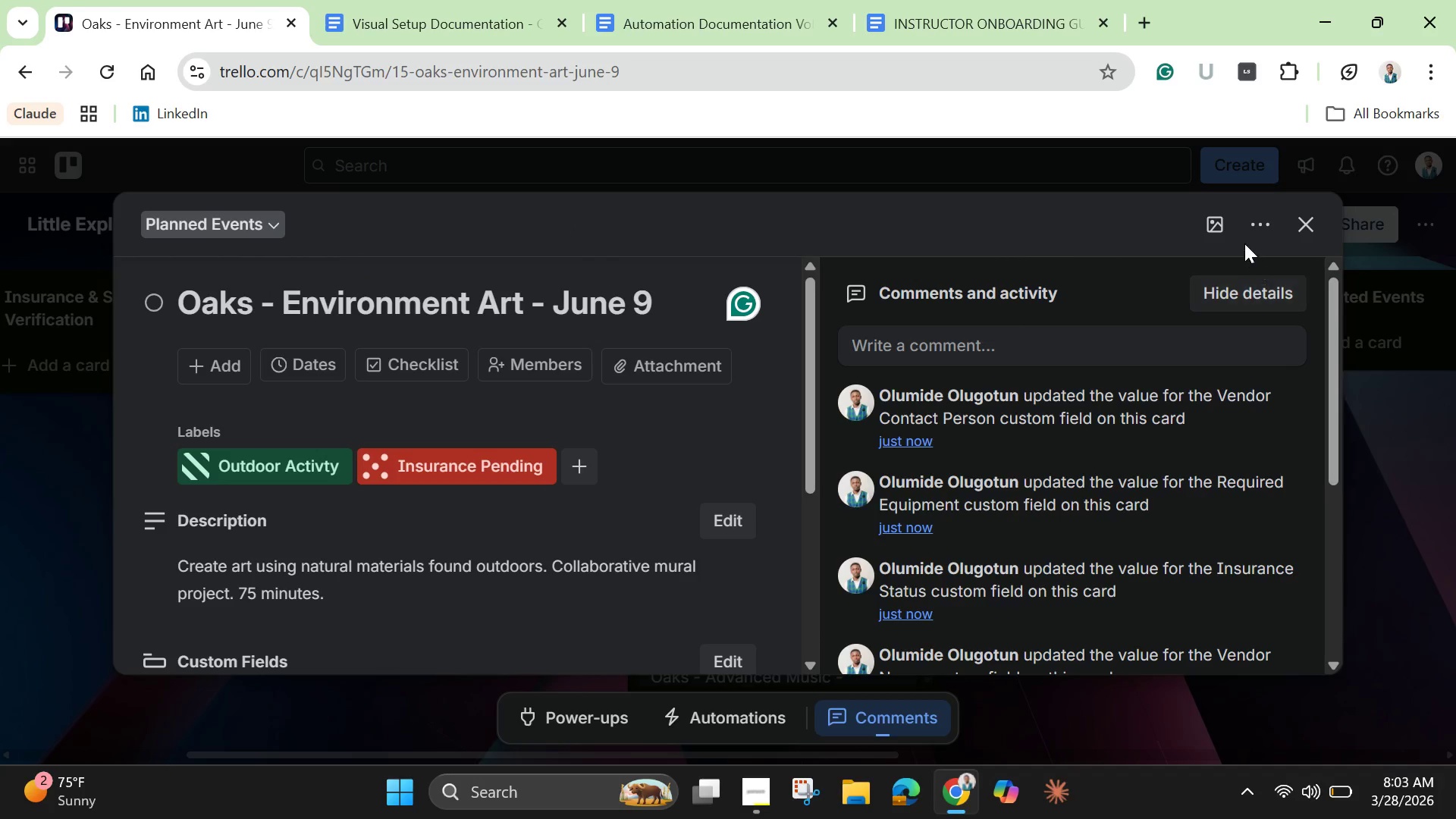 
left_click([1216, 226])
 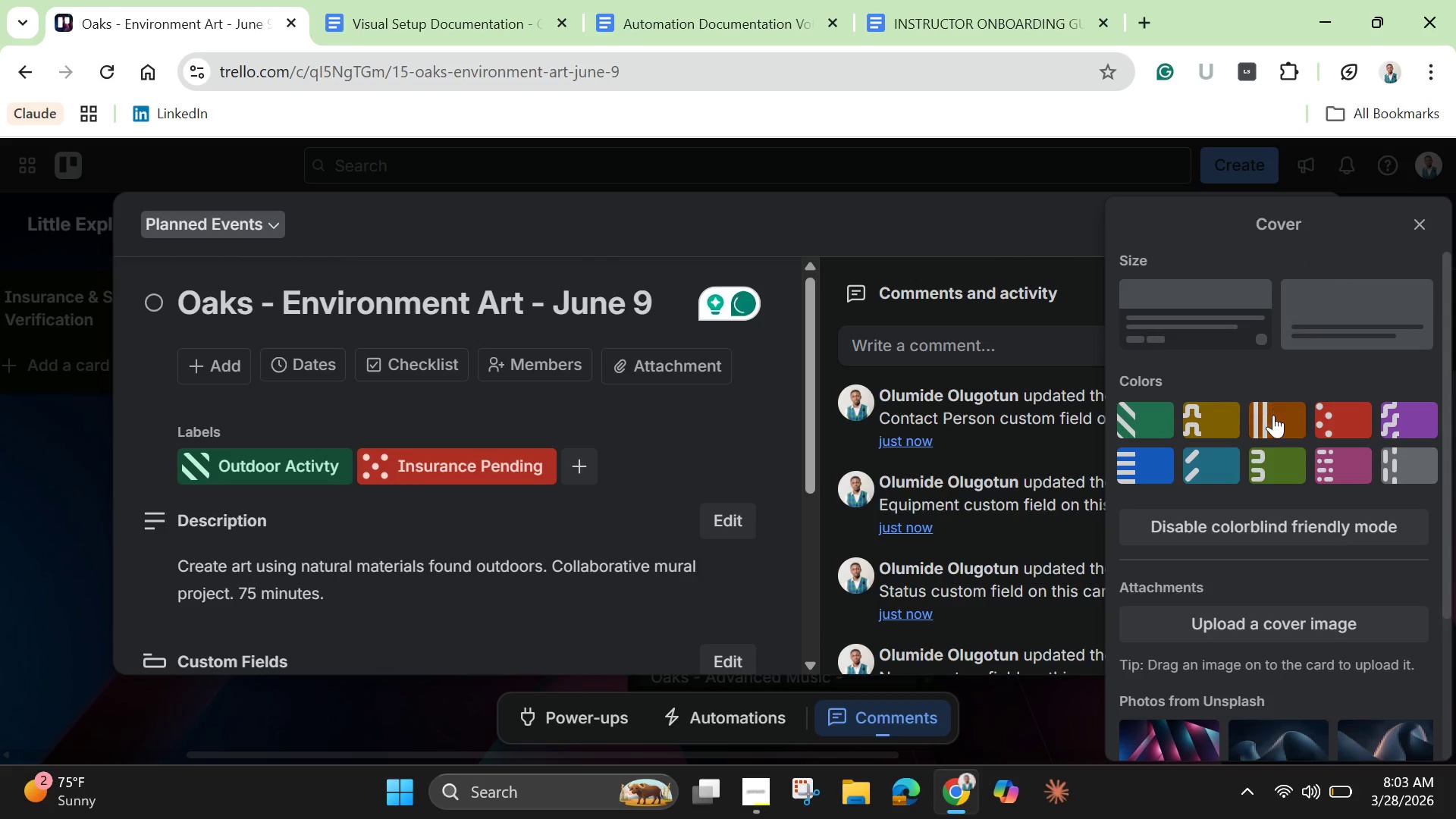 
left_click([1273, 420])
 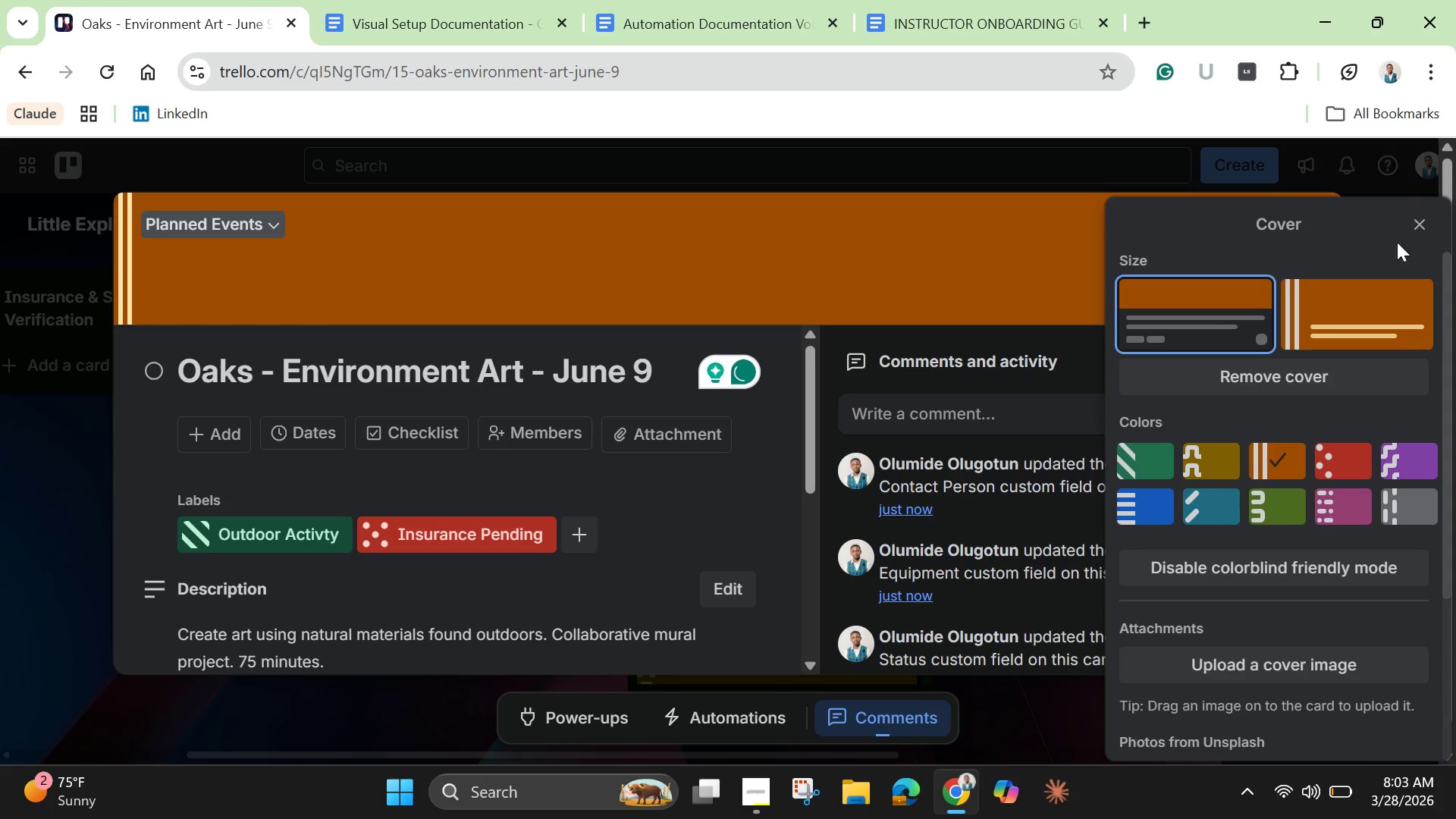 
left_click([1418, 221])
 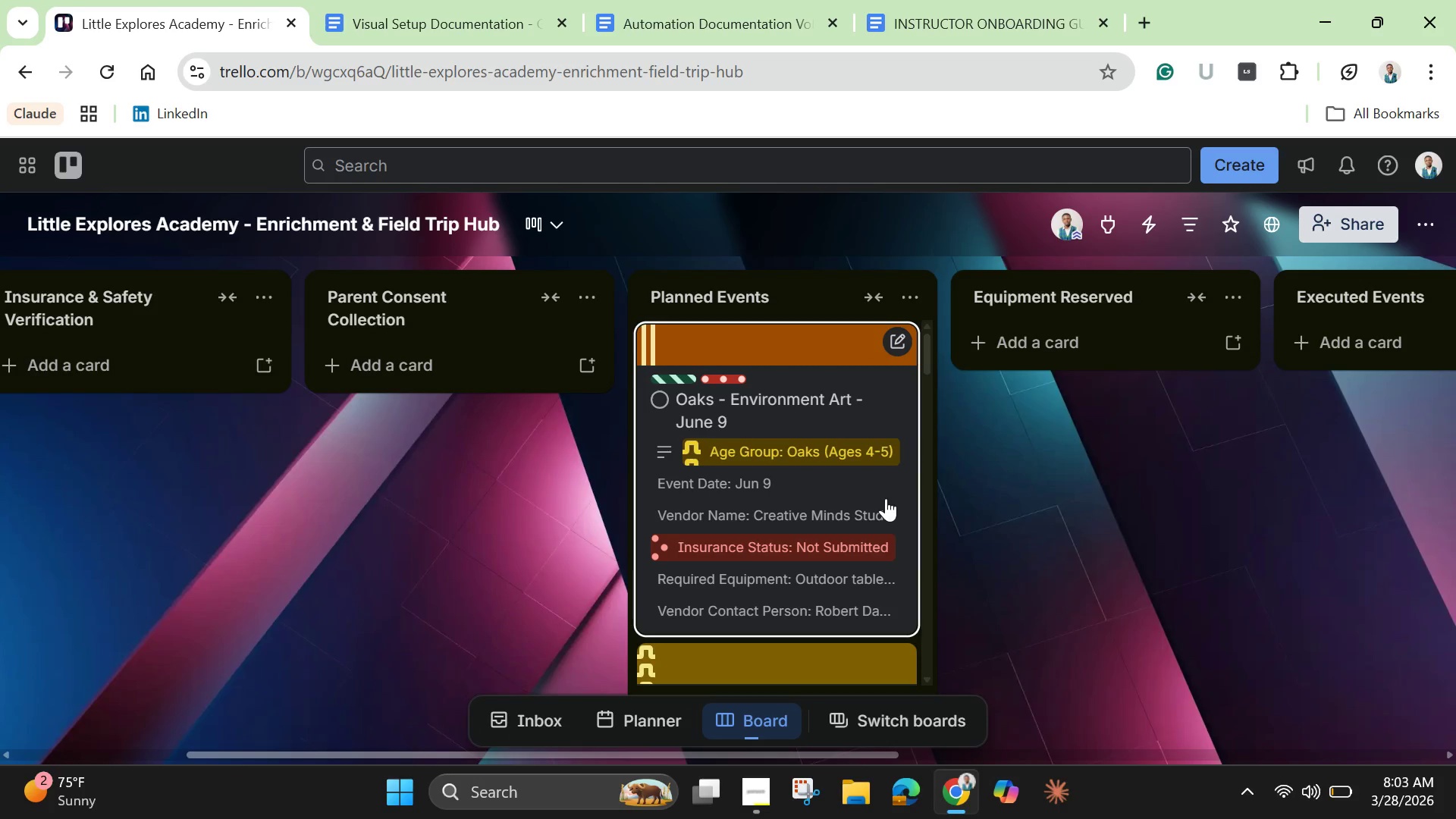 
wait(10.5)
 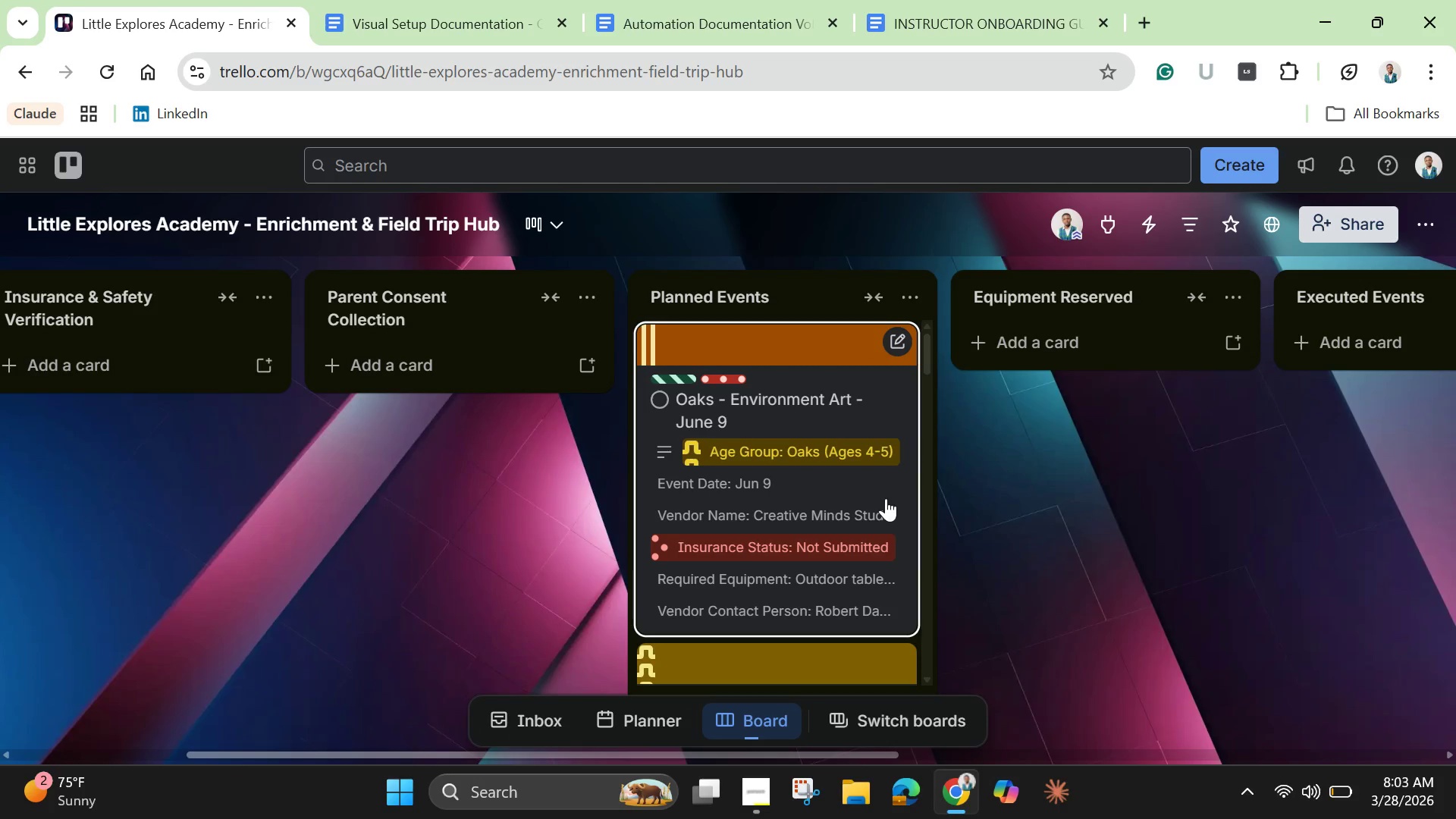 
left_click([1423, 223])
 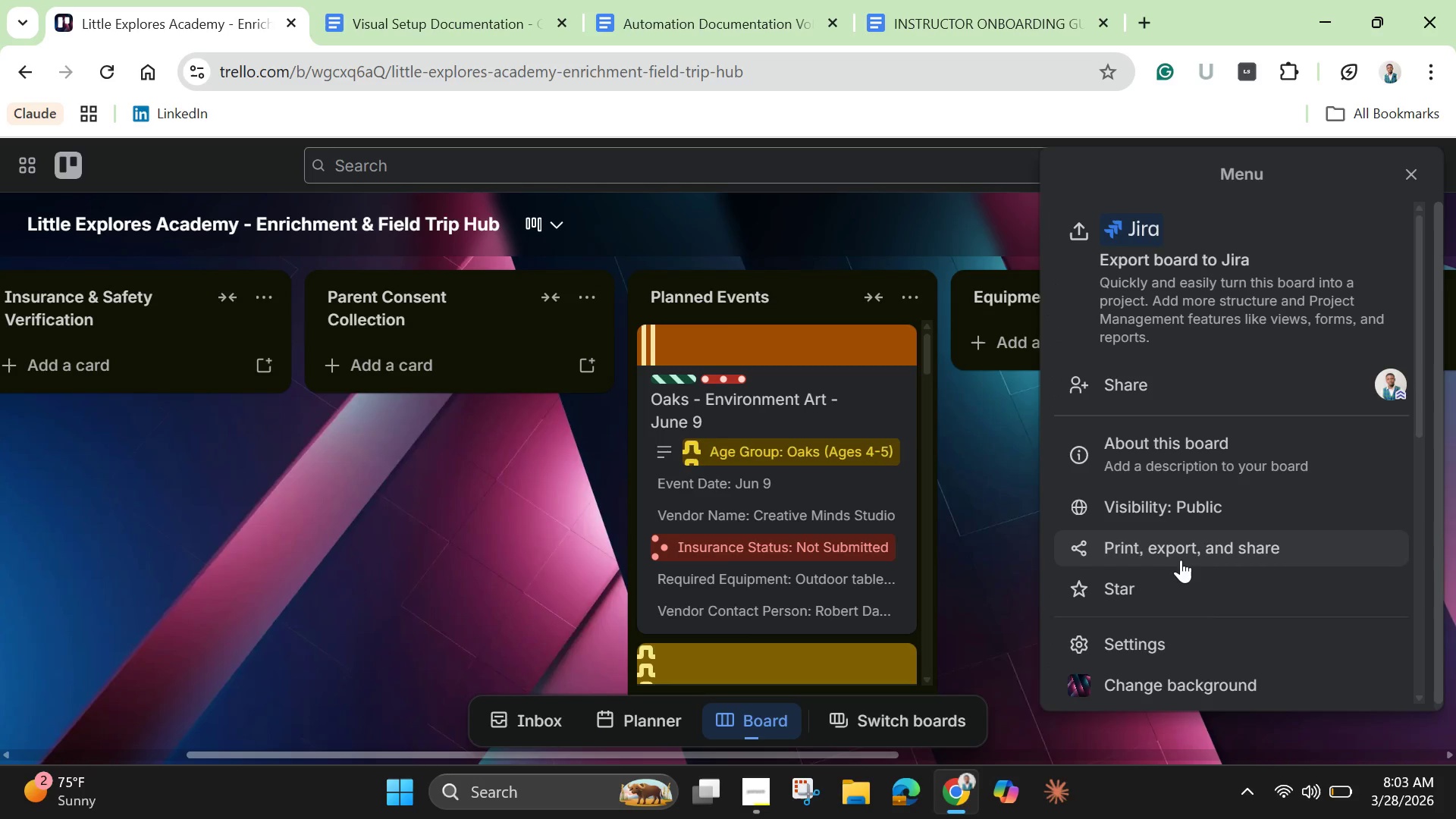 
scroll: coordinate [1181, 430], scroll_direction: up, amount: 2.0
 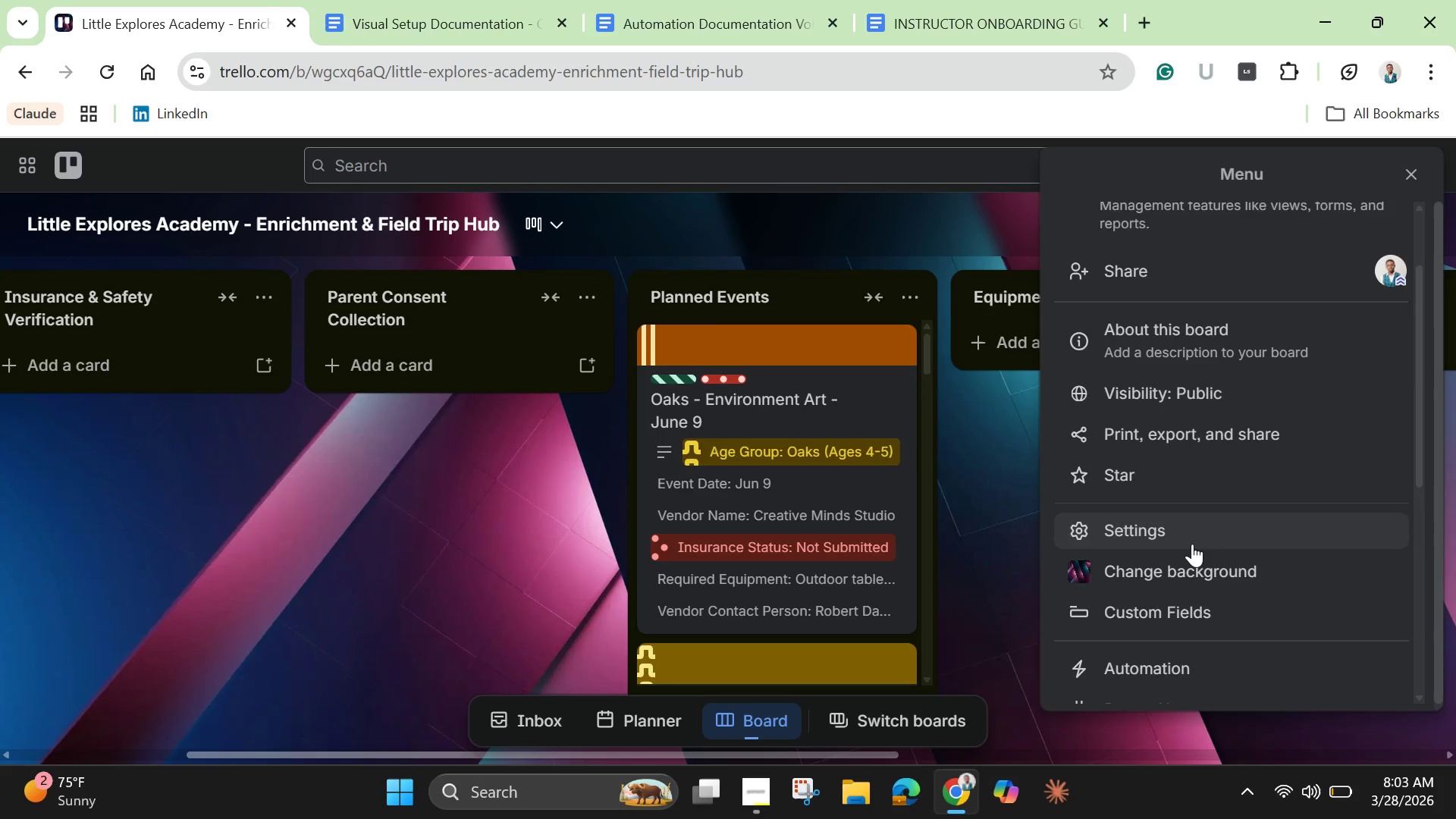 
scroll: coordinate [1192, 545], scroll_direction: down, amount: 2.0
 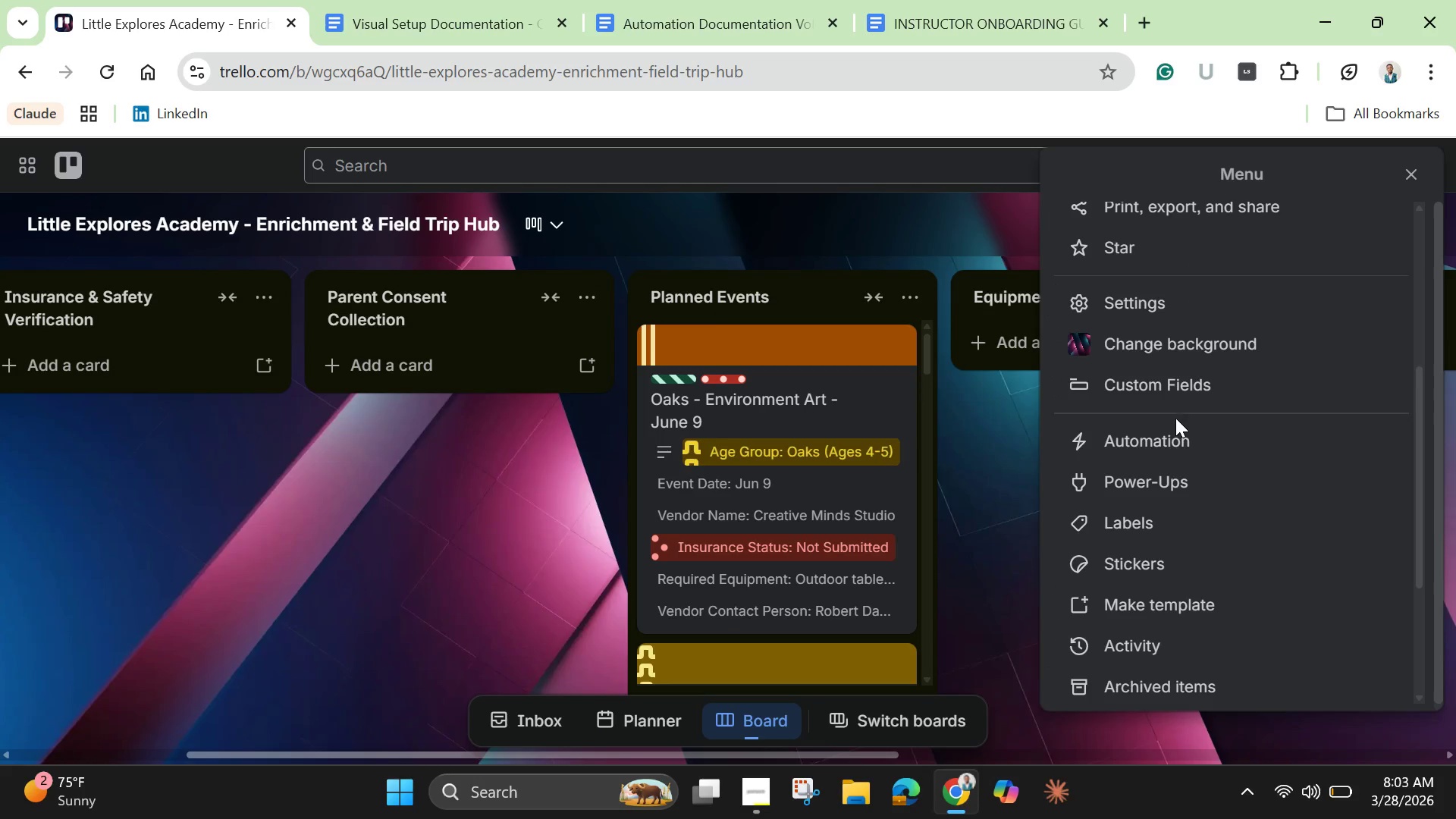 
left_click([1179, 441])
 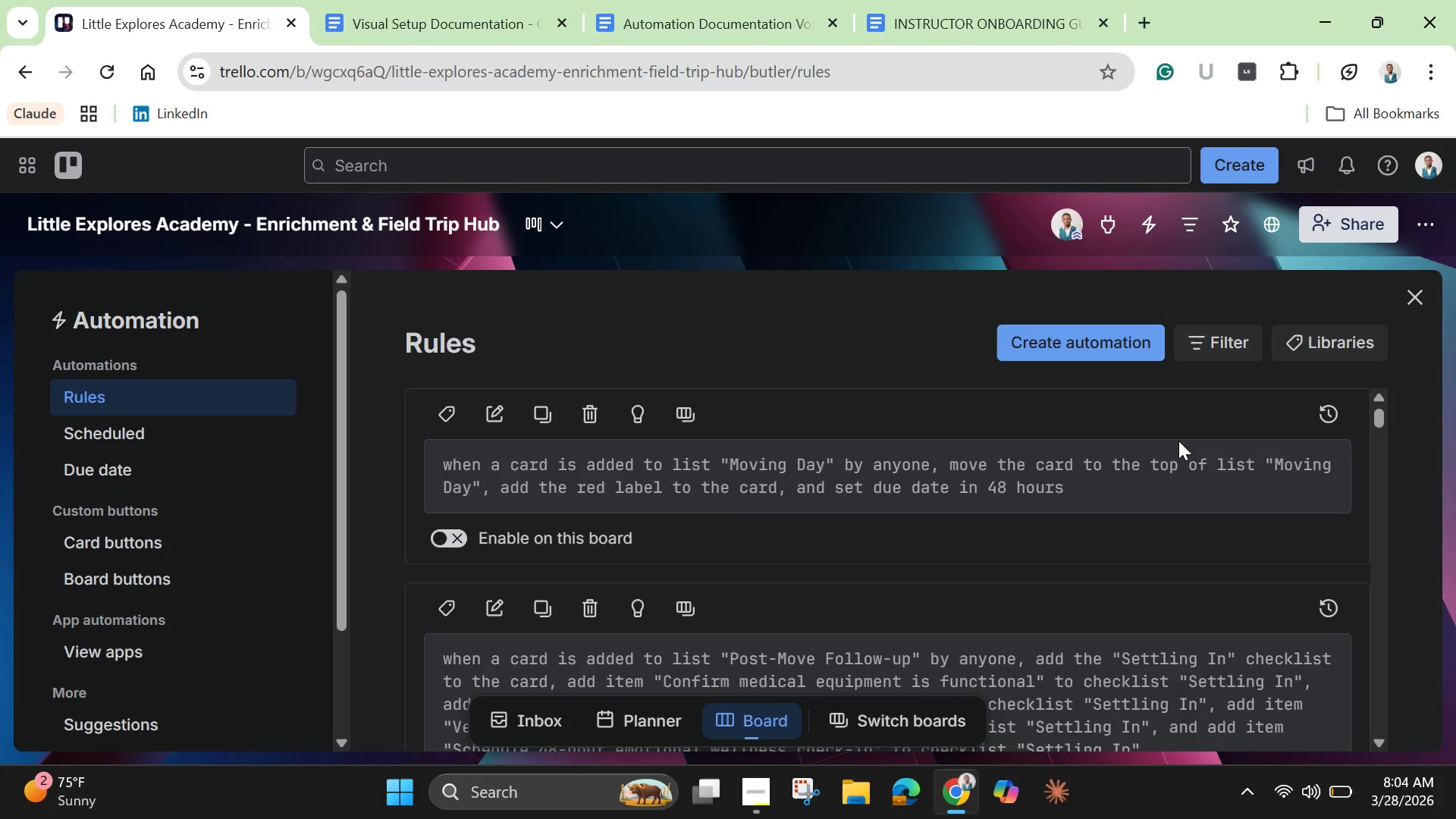 
wait(22.89)
 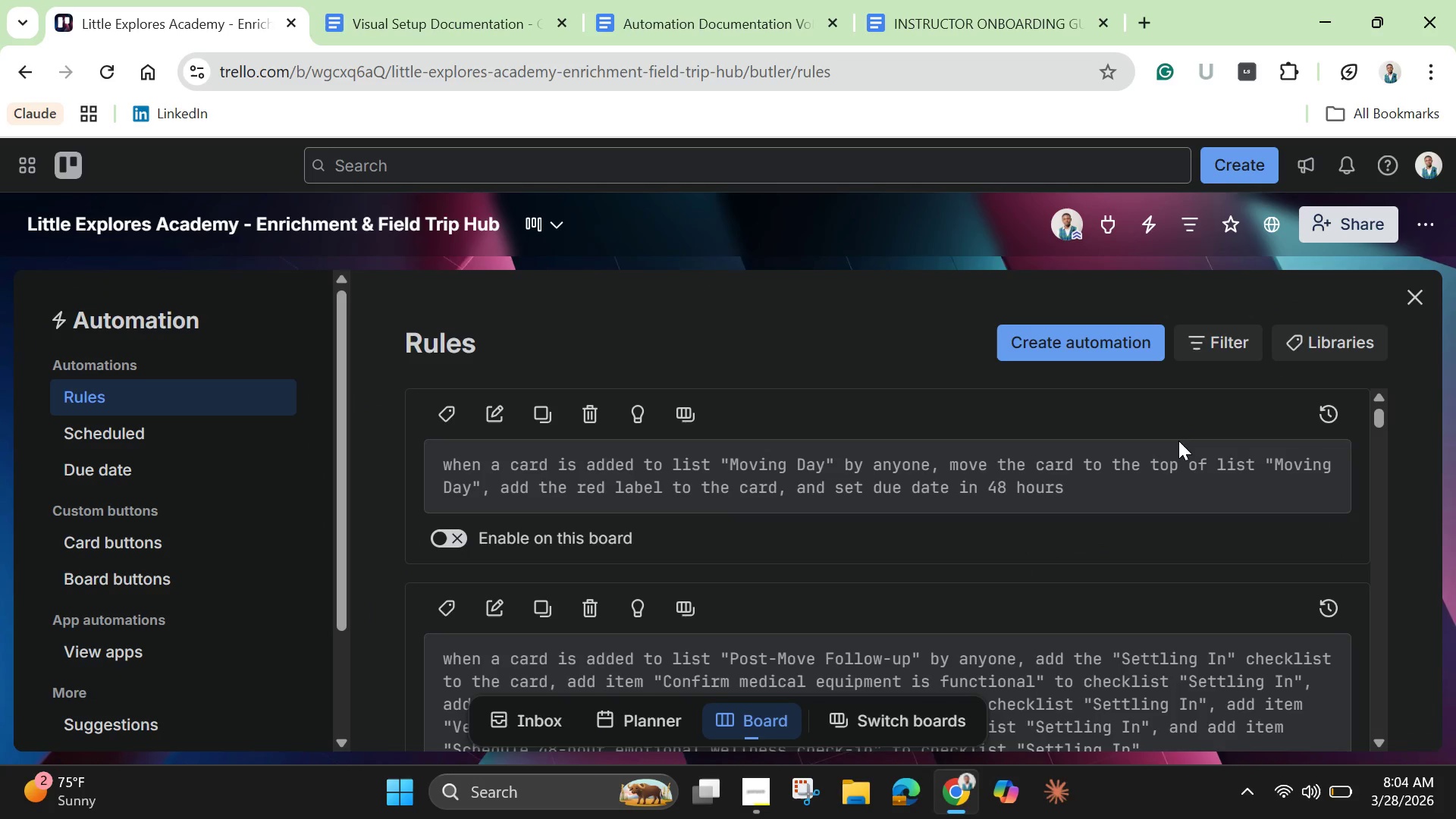 
left_click([1077, 344])
 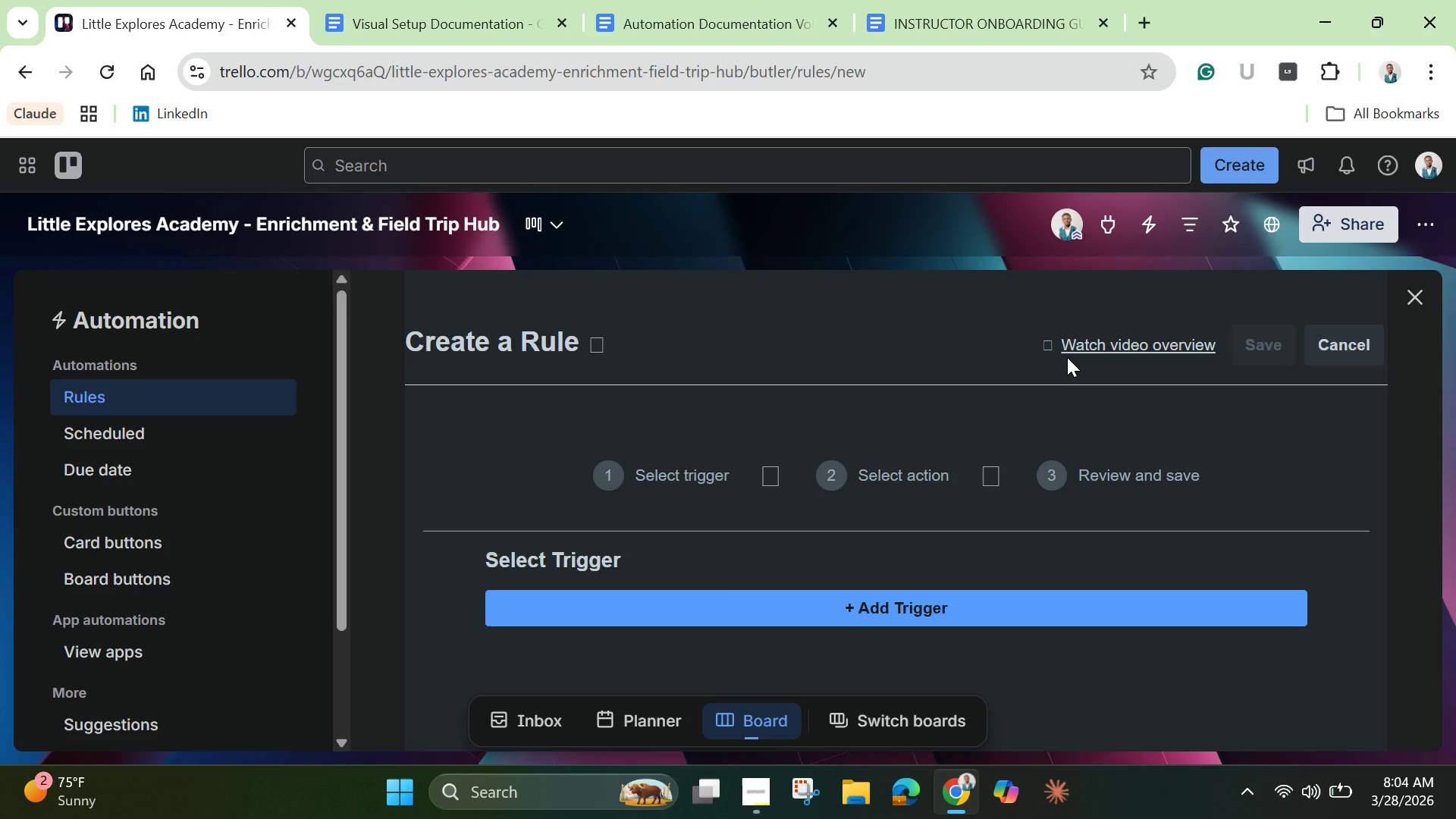 
wait(9.78)
 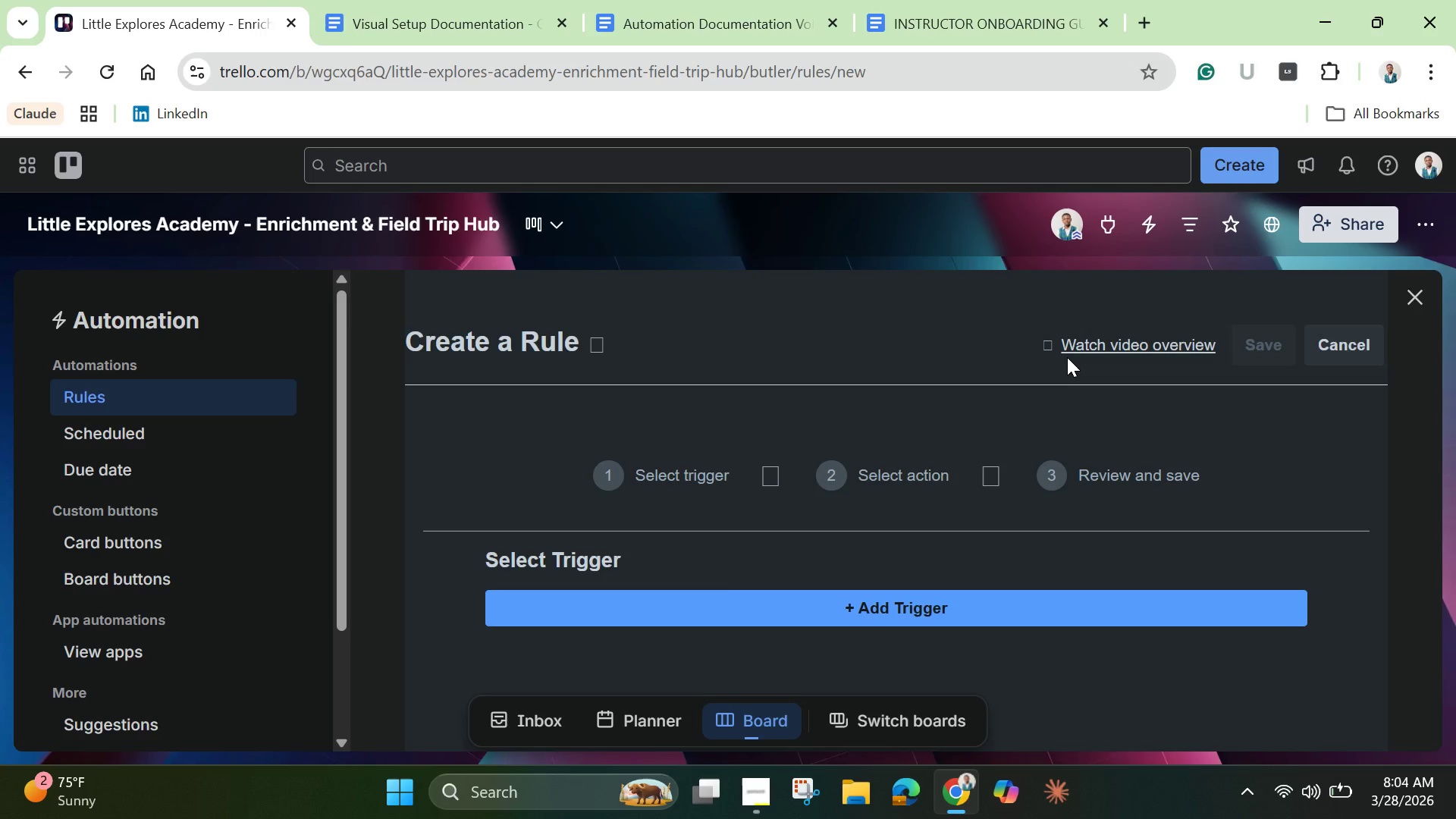 
left_click([984, 615])
 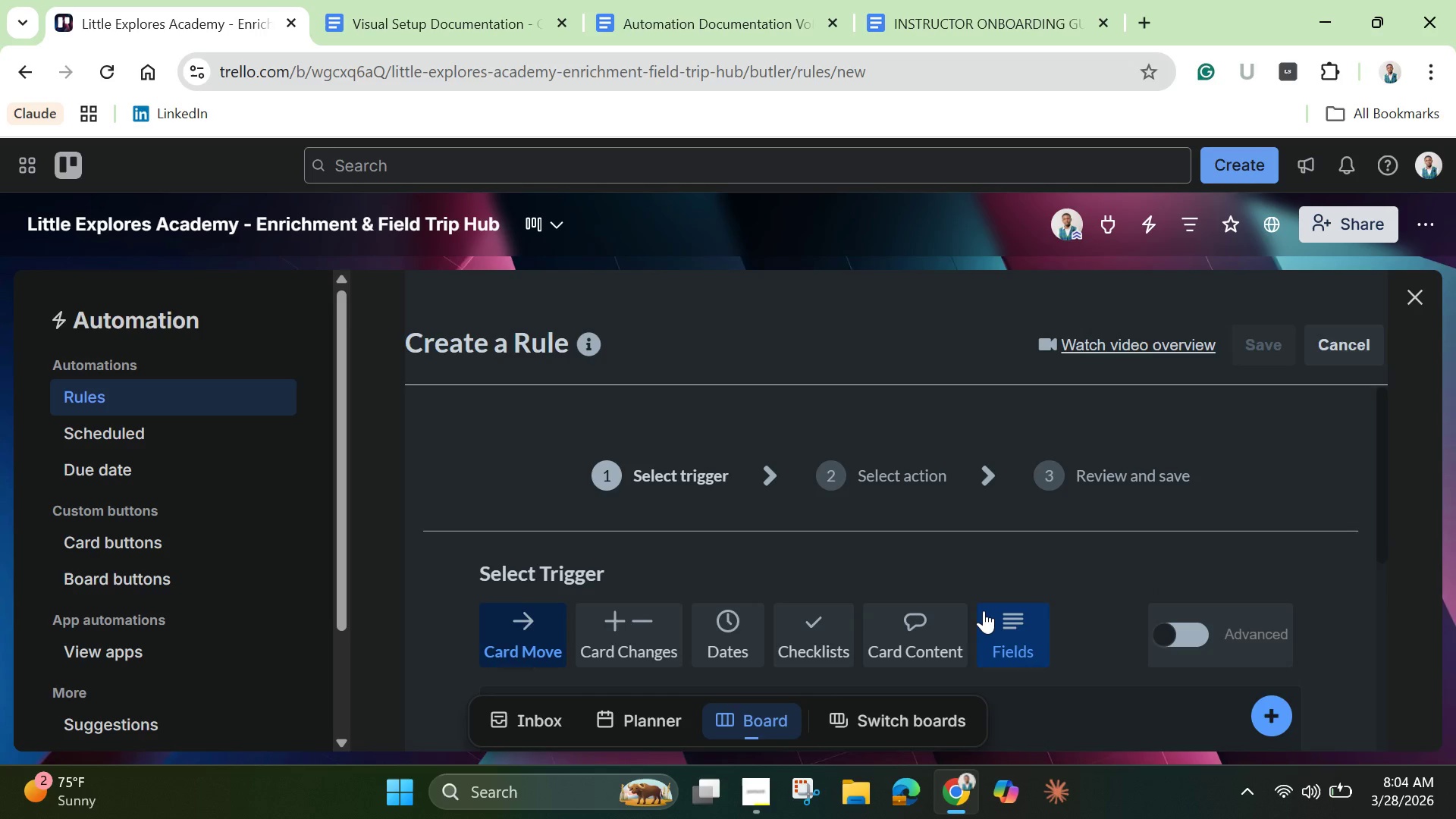 
scroll: coordinate [984, 610], scroll_direction: down, amount: 1.0
 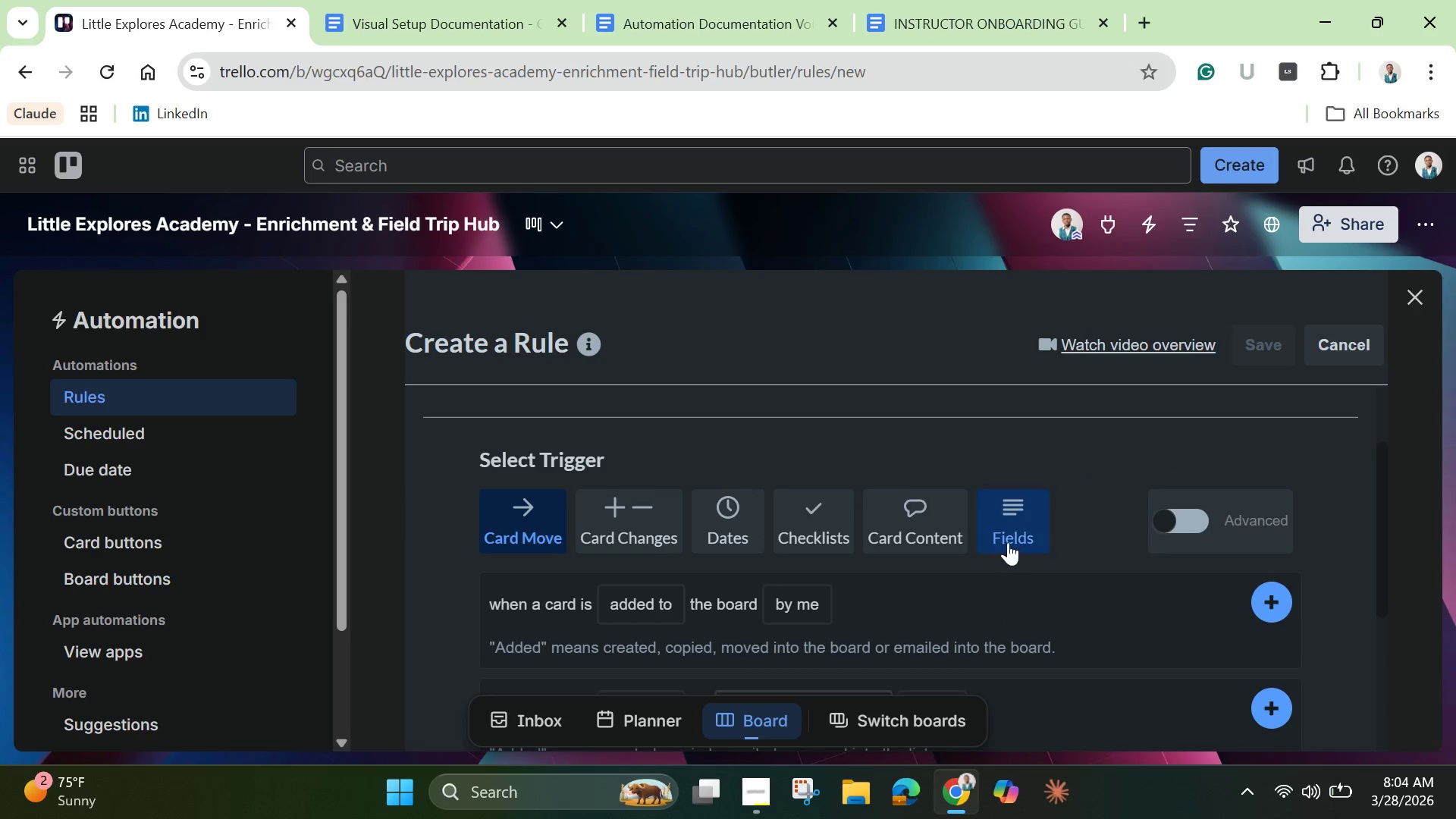 
left_click([1008, 539])
 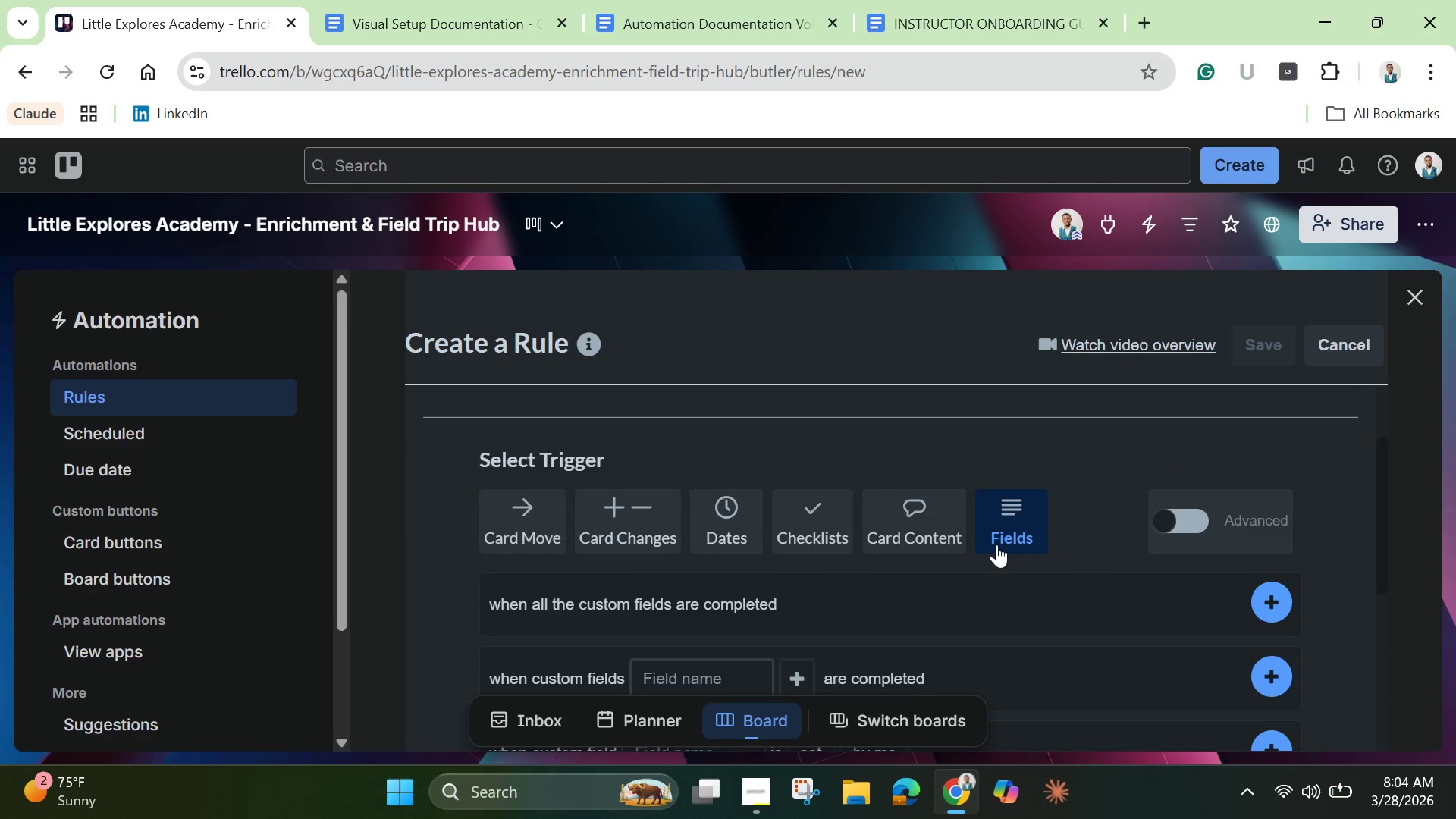 
scroll: coordinate [996, 546], scroll_direction: down, amount: 1.0
 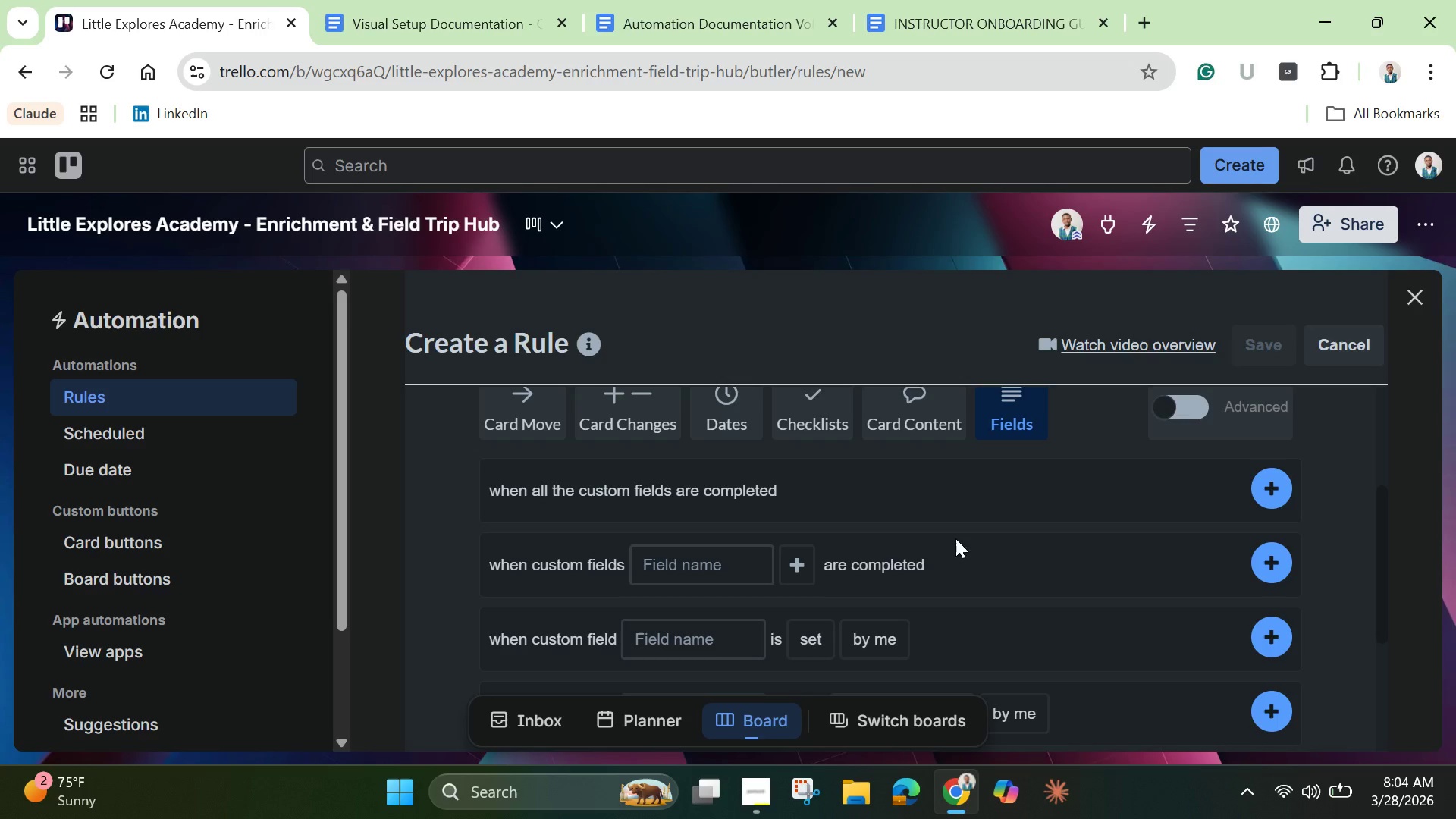 
wait(17.09)
 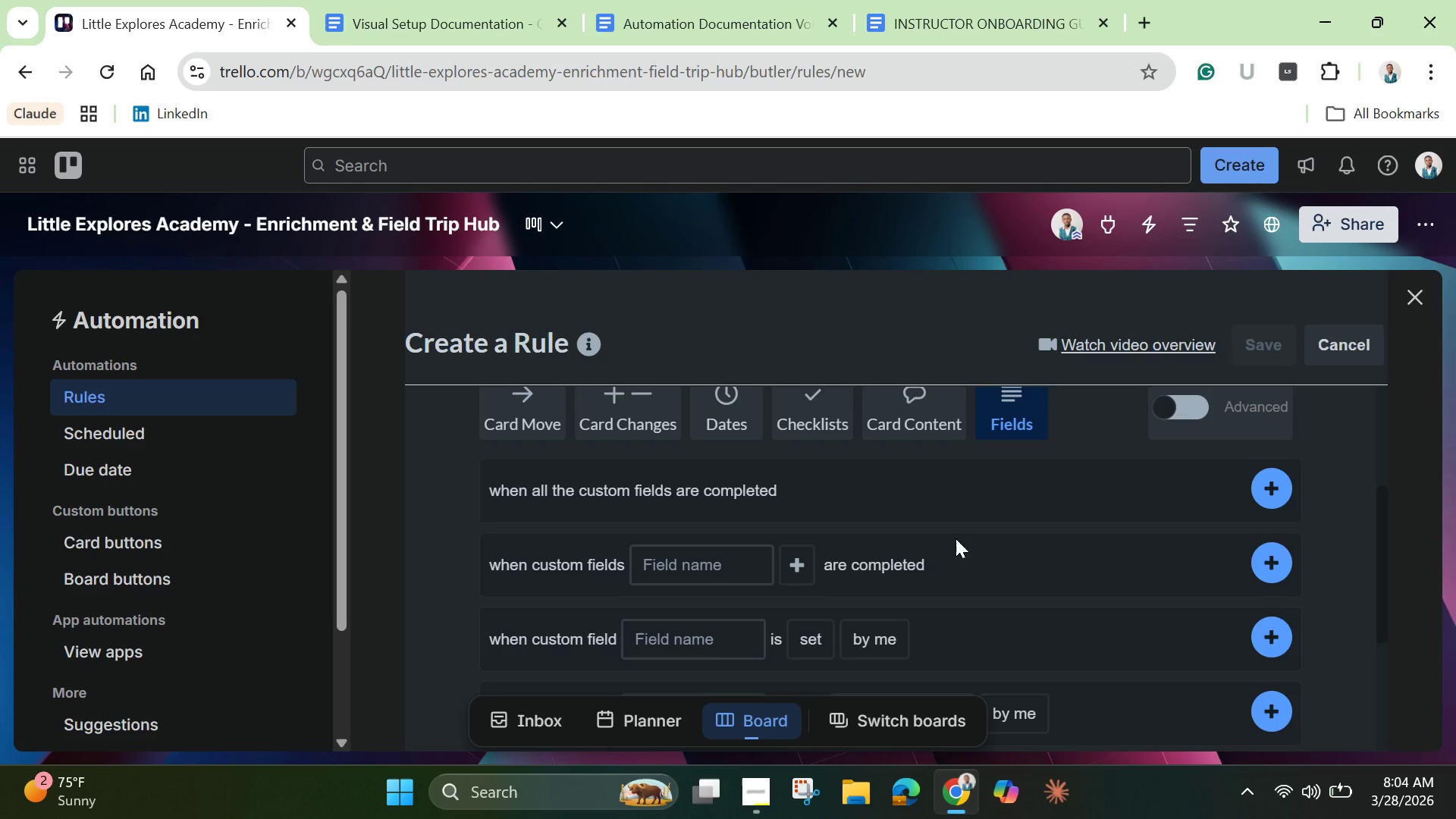 
left_click([682, 637])
 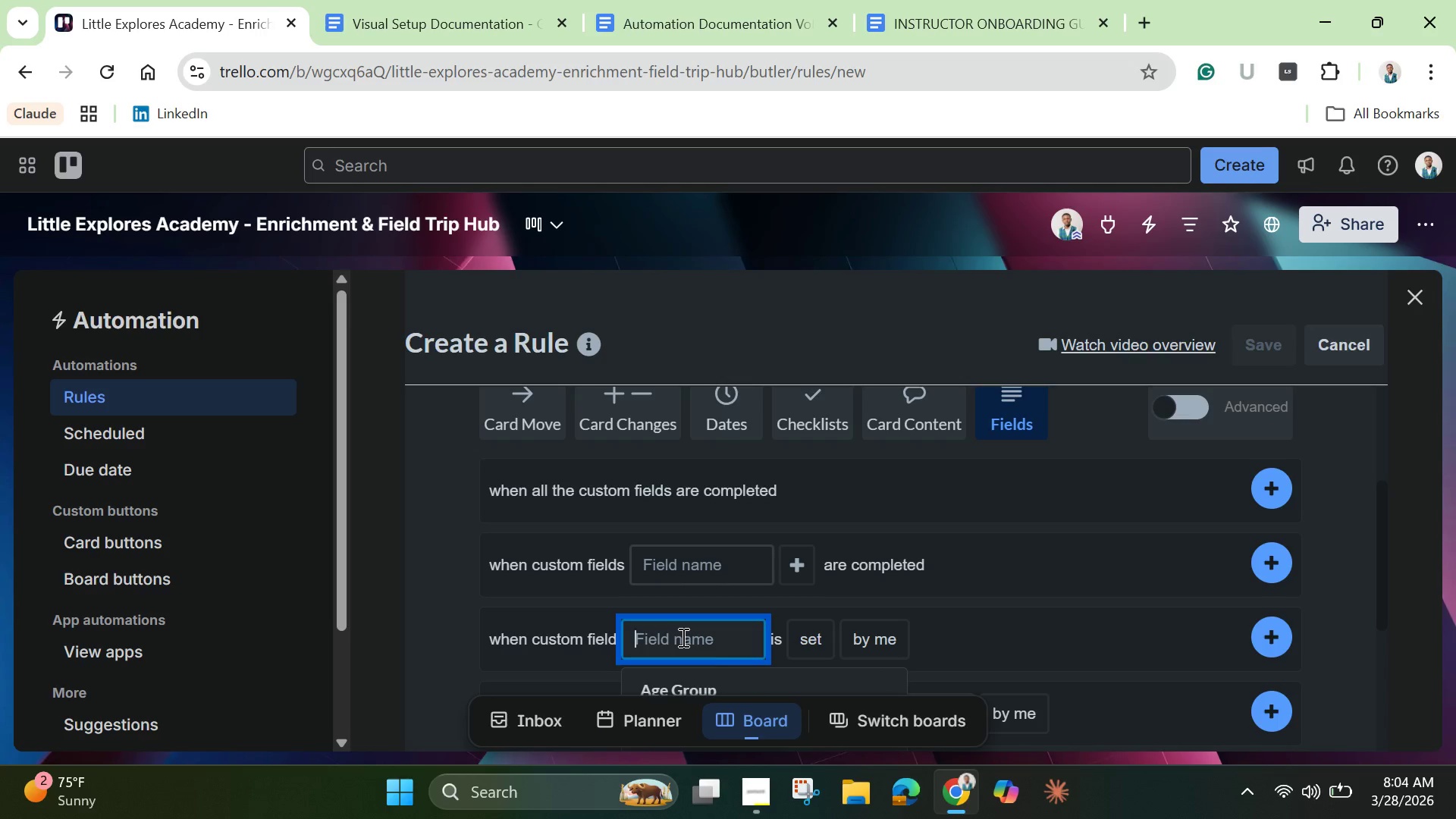 
type(eve)
 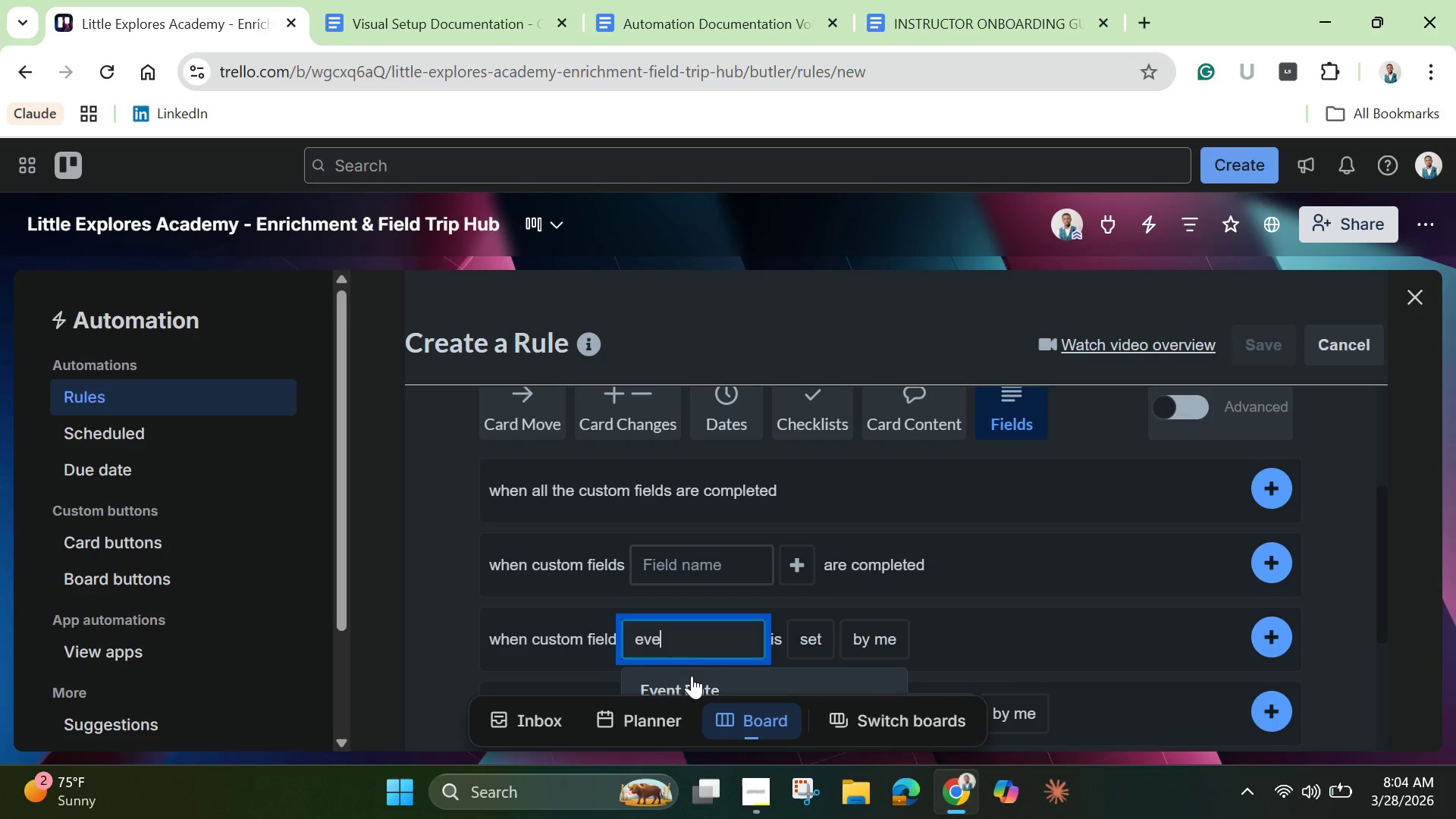 
left_click([693, 680])
 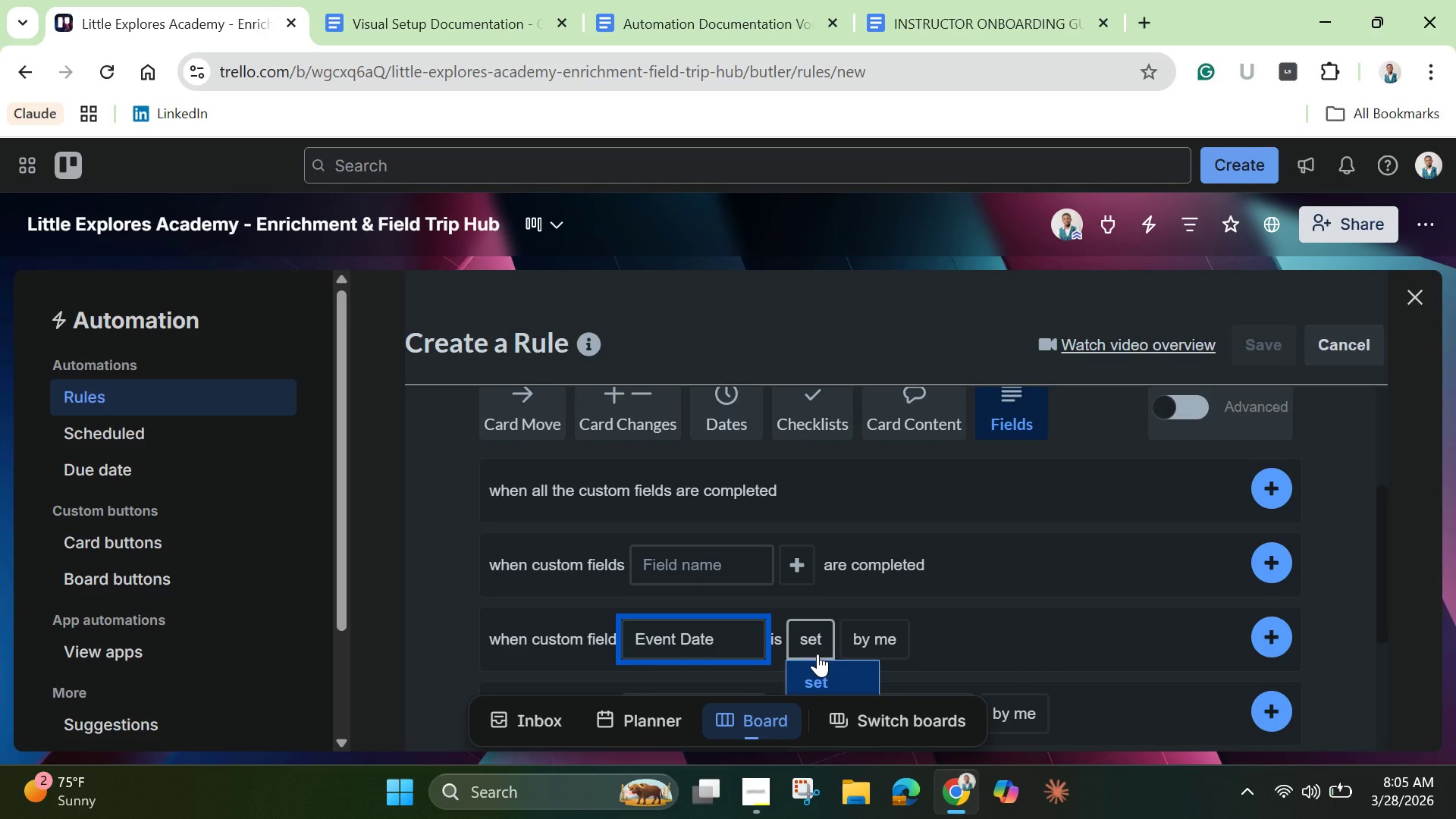 
scroll: coordinate [828, 638], scroll_direction: down, amount: 2.0
 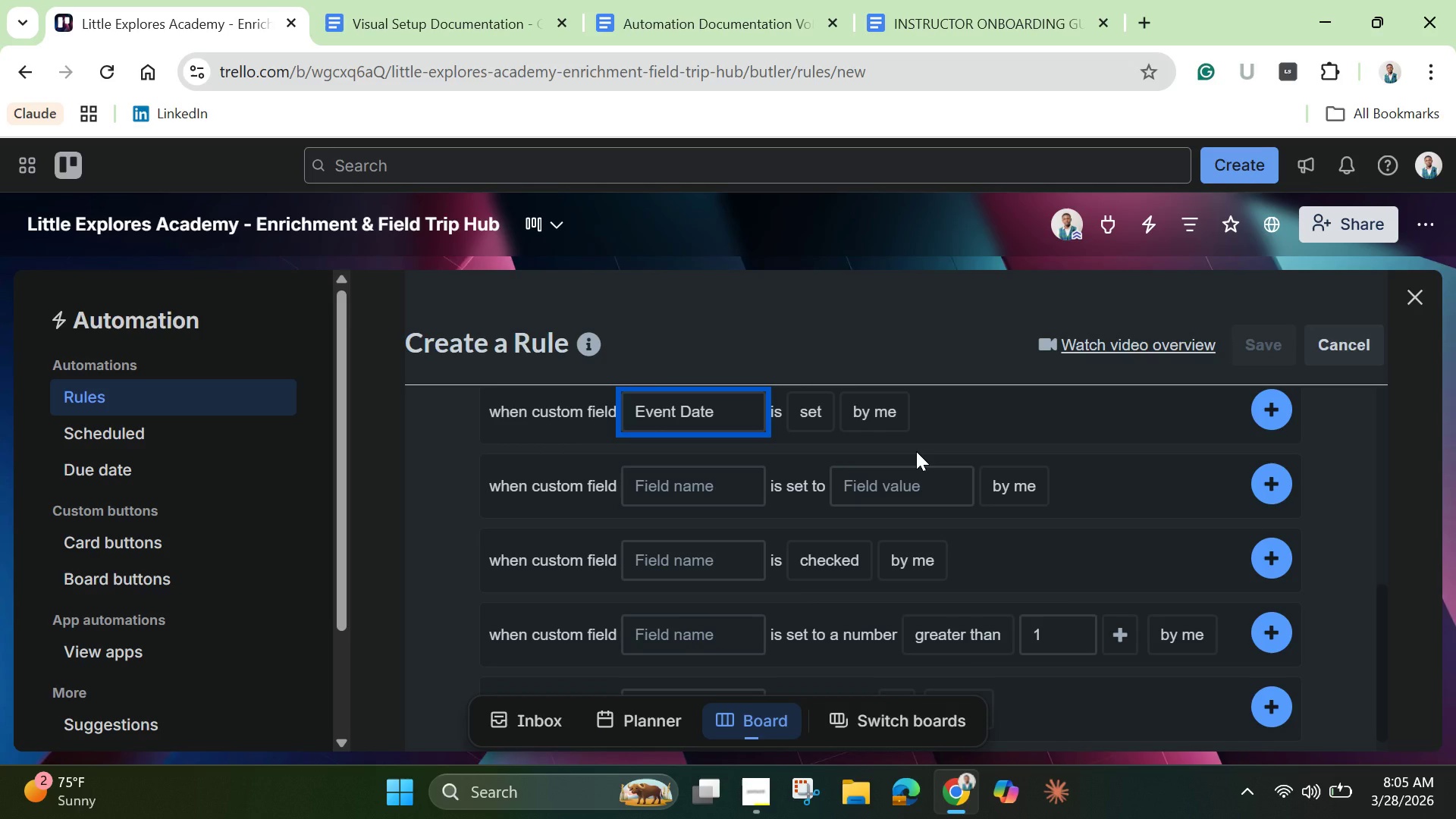 
wait(5.32)
 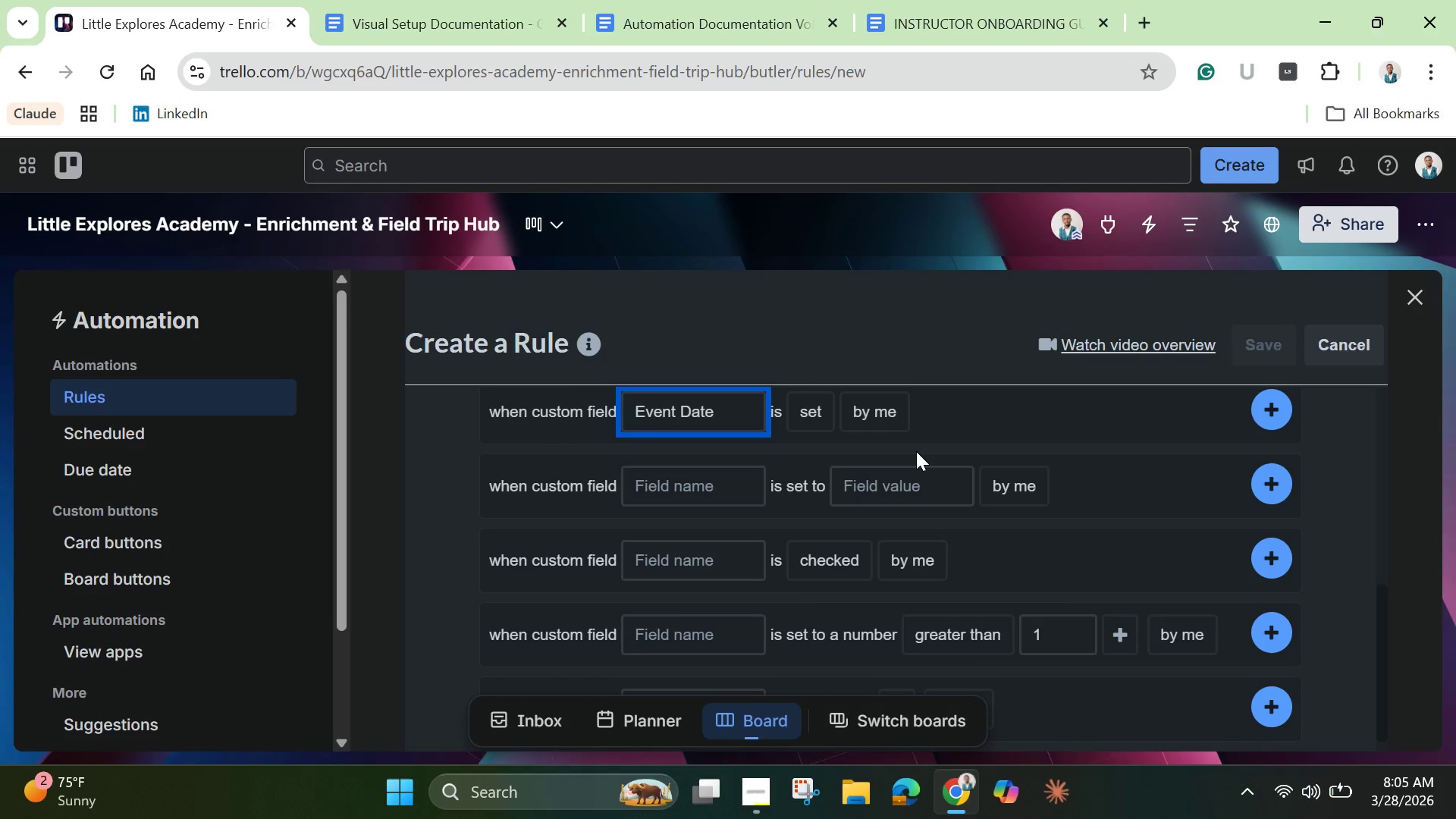 
scroll: coordinate [916, 451], scroll_direction: up, amount: 1.0
 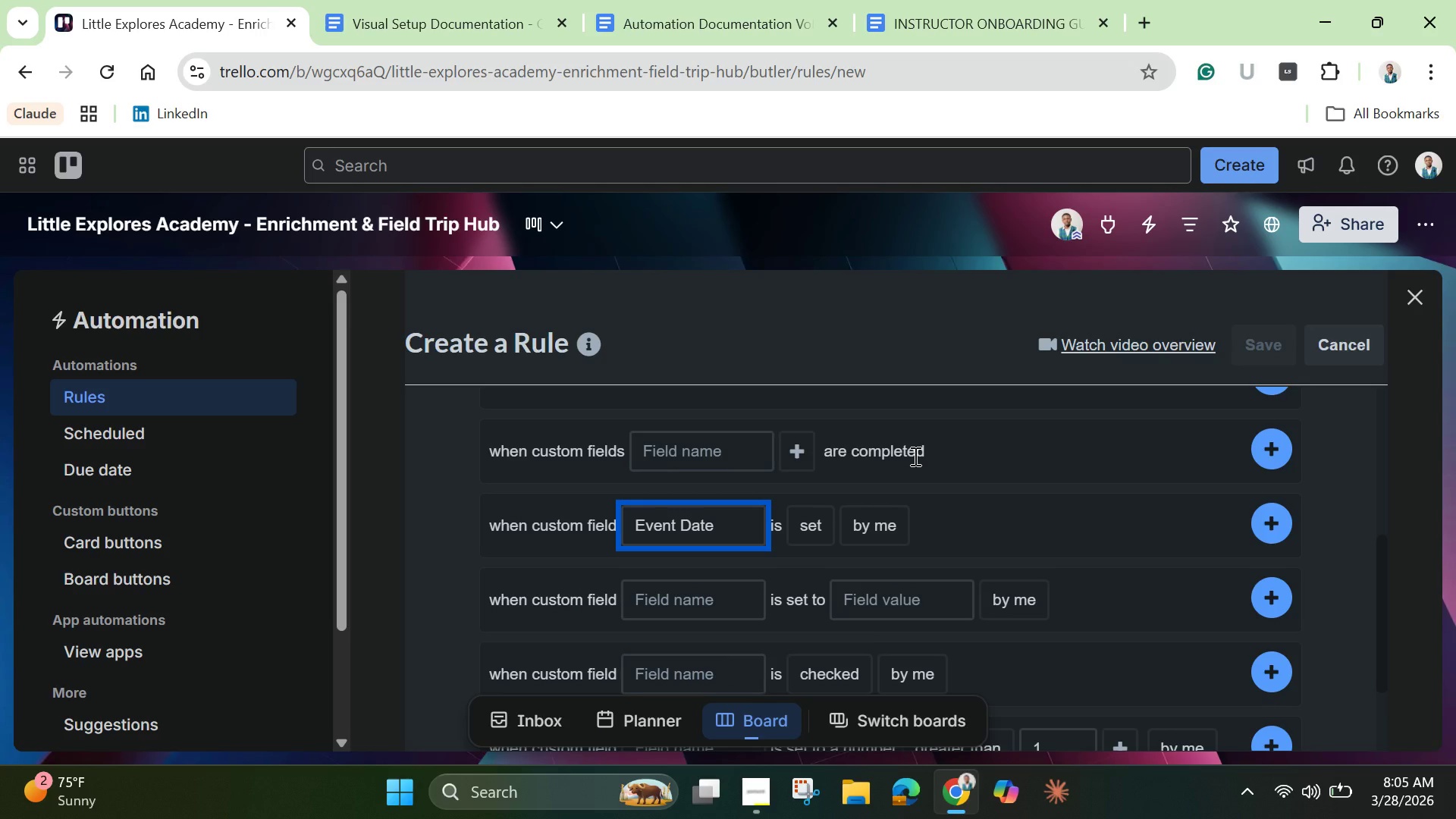 
left_click([824, 518])
 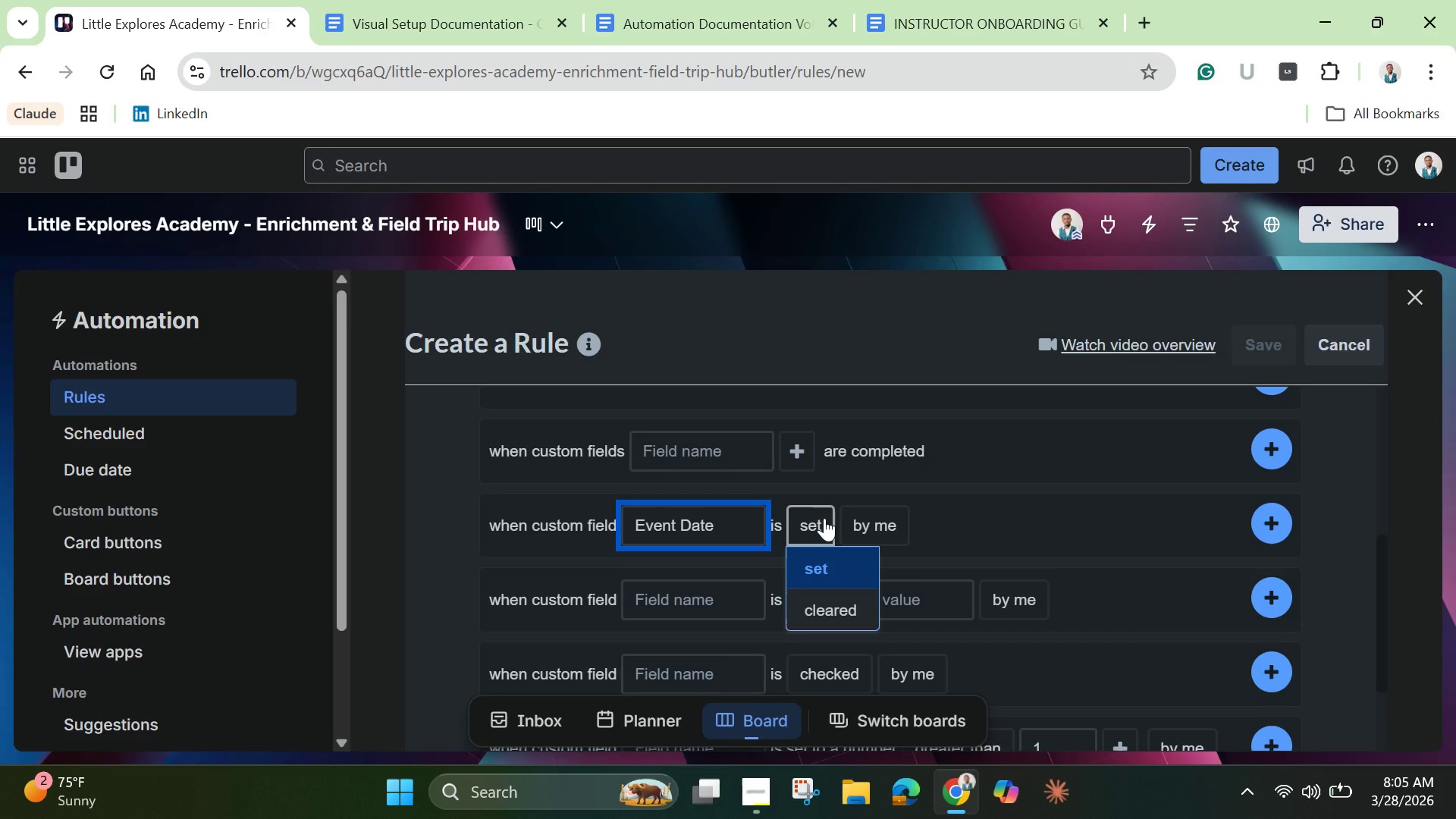 
left_click([824, 518])
 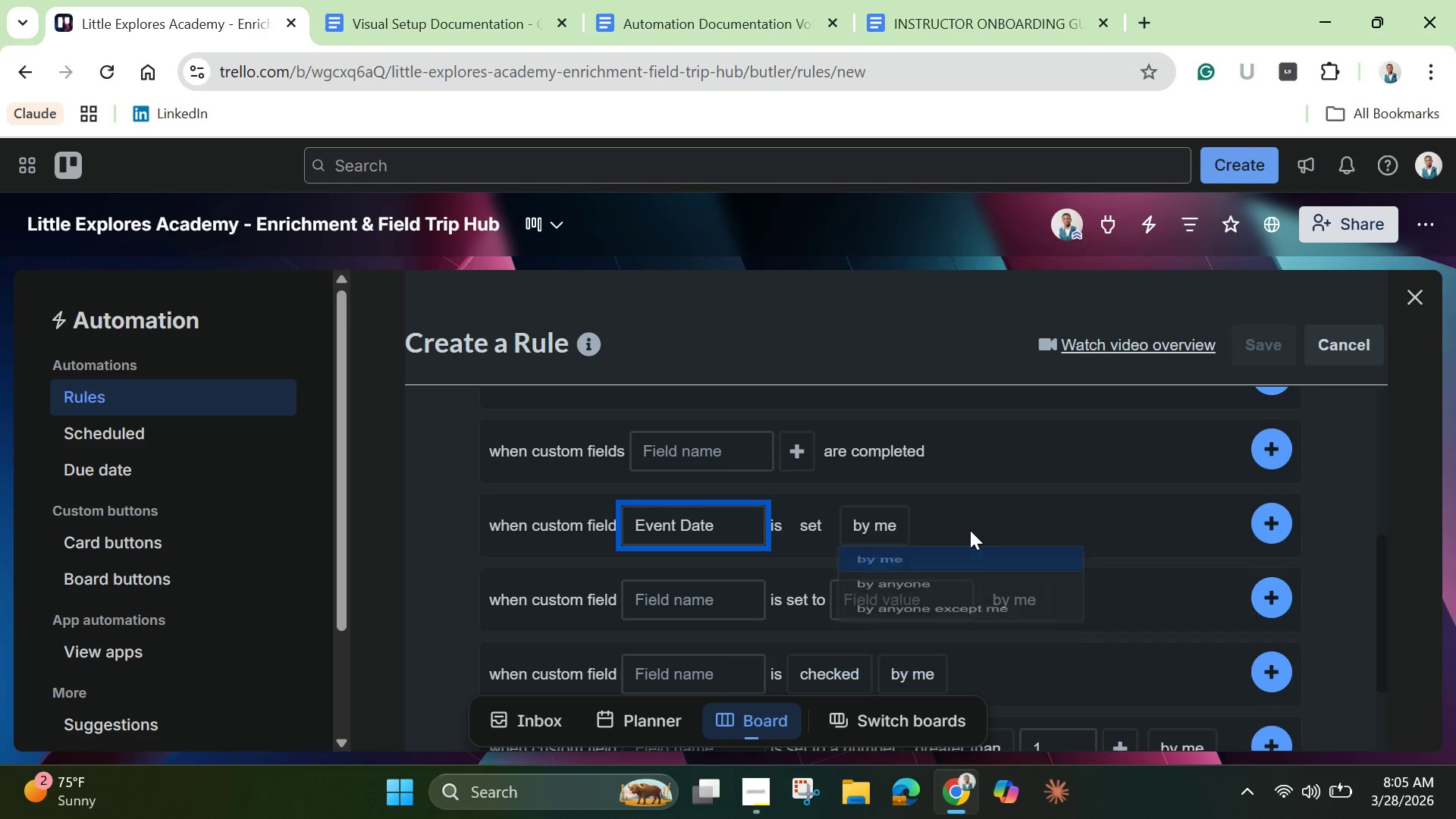 
scroll: coordinate [946, 543], scroll_direction: none, amount: 0.0
 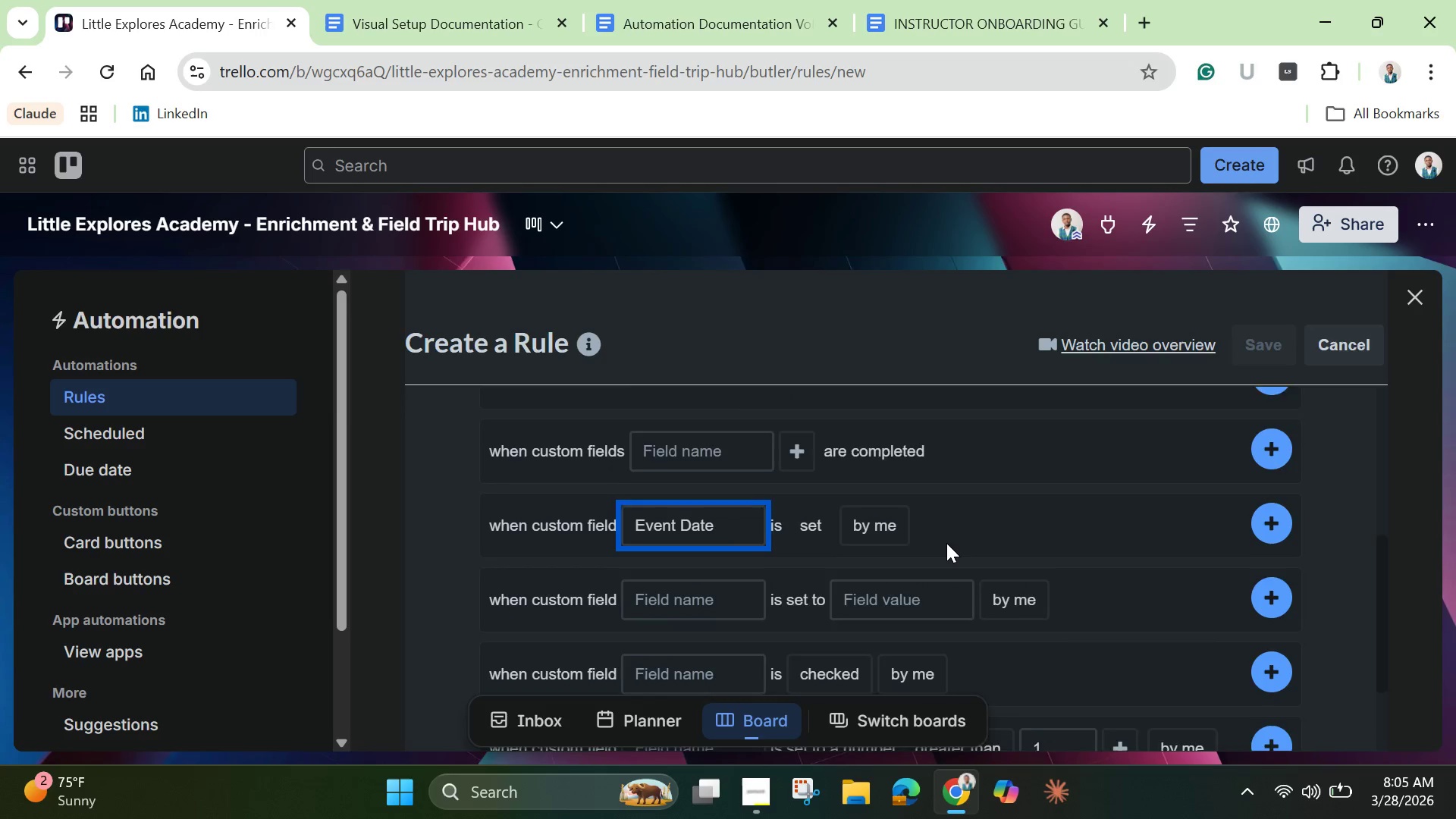 
scroll: coordinate [946, 543], scroll_direction: down, amount: 2.0
 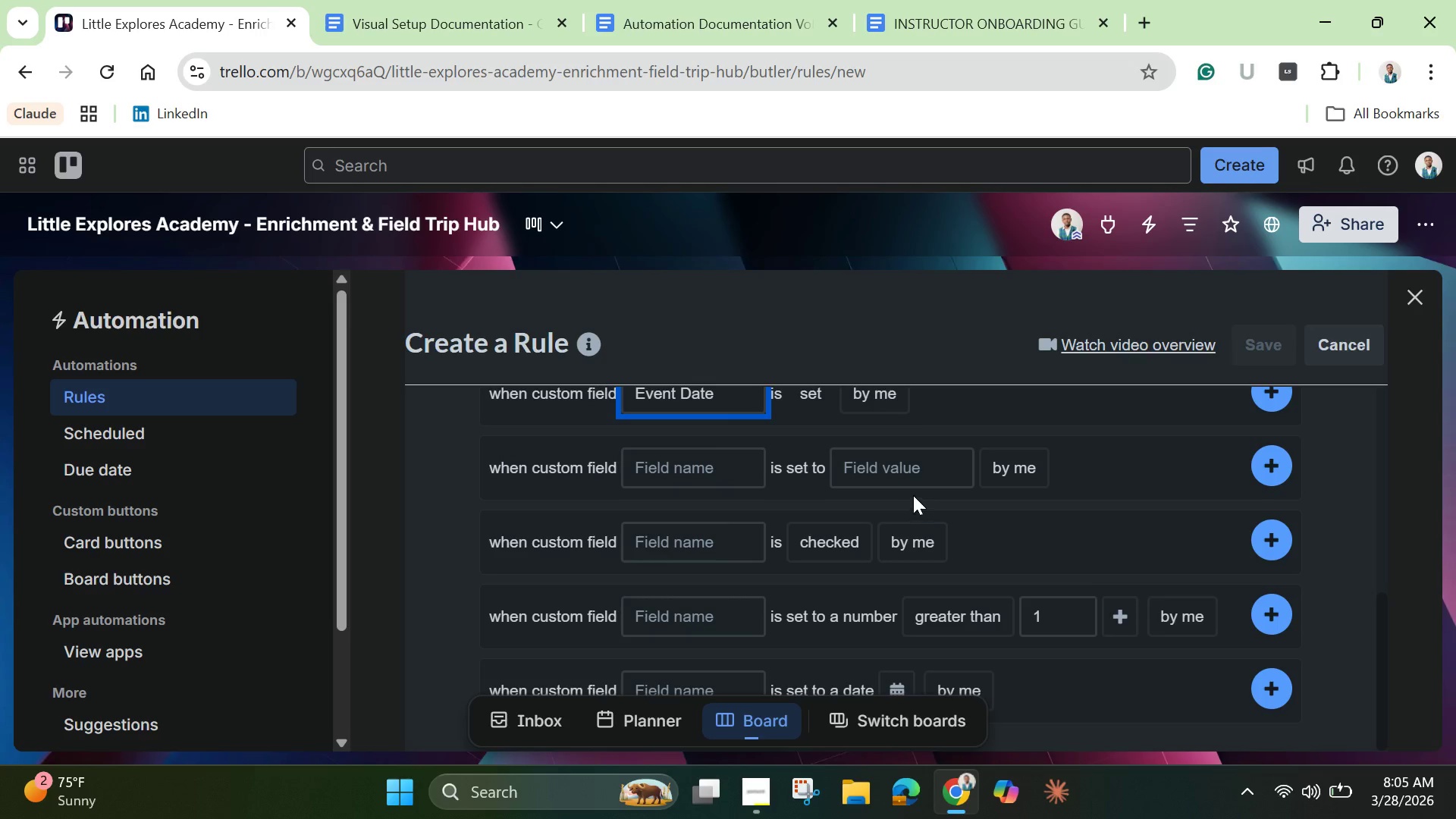 
left_click([904, 476])
 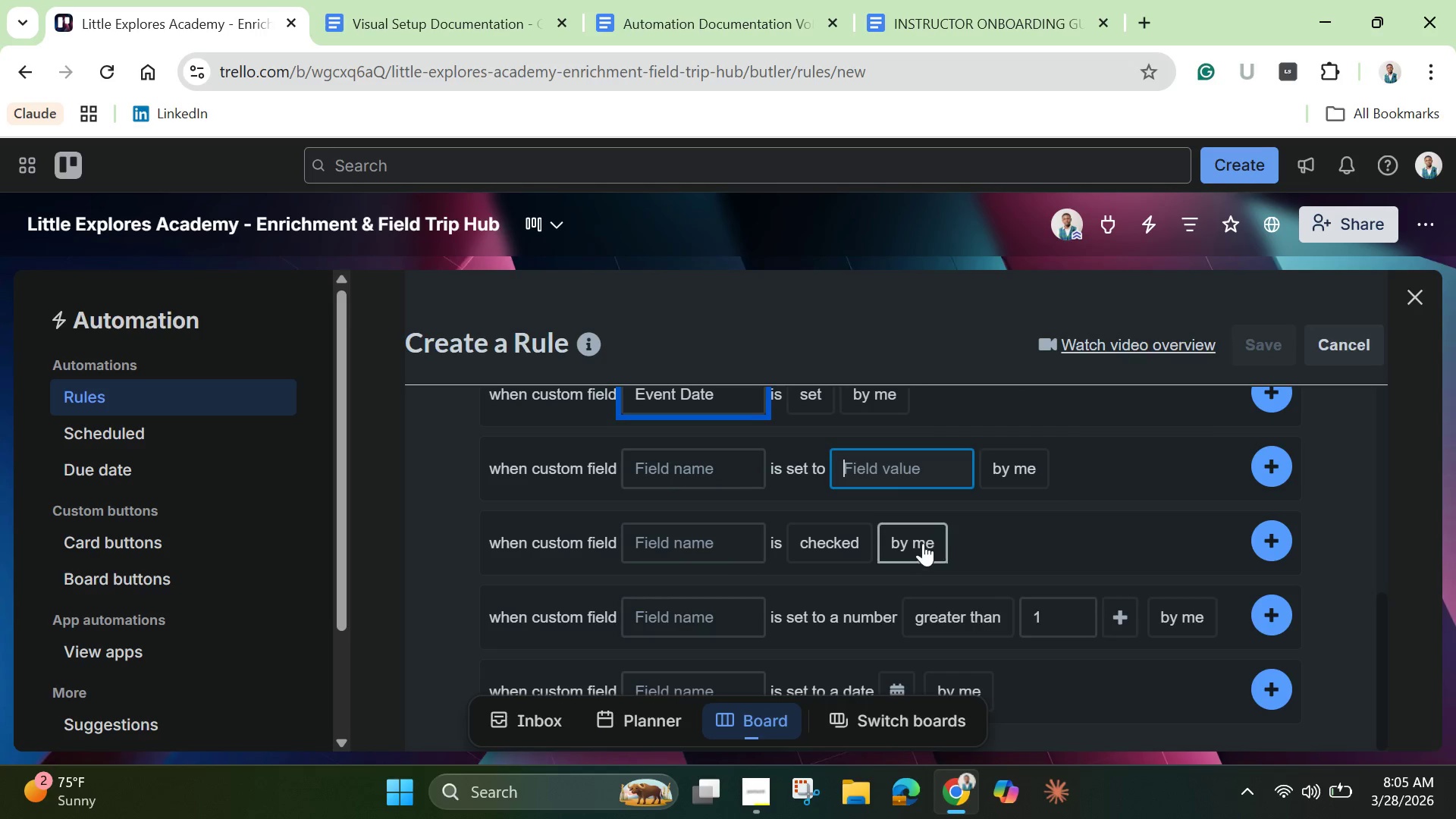 
mouse_move([856, 564])
 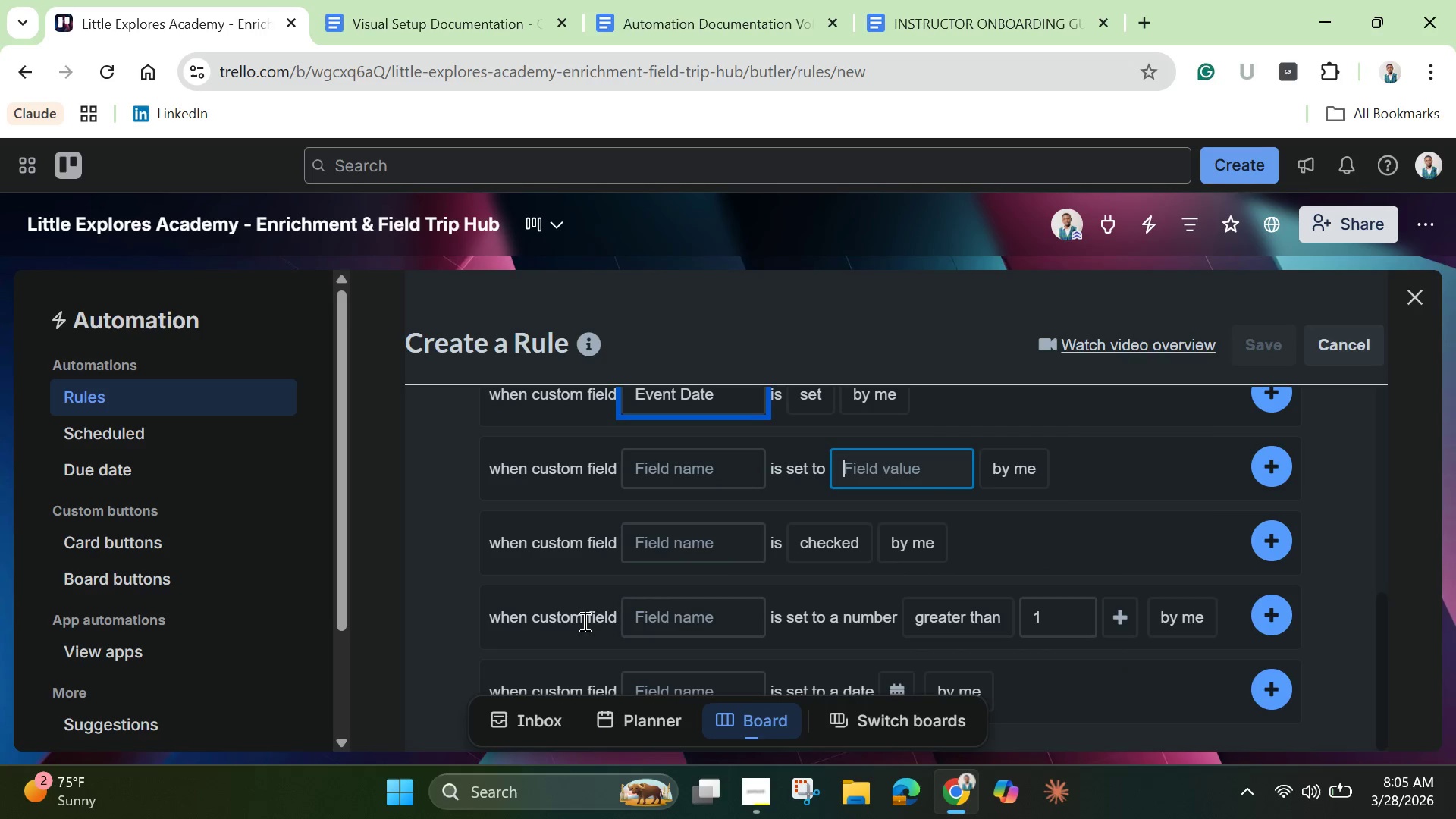 
scroll: coordinate [1059, 566], scroll_direction: down, amount: 6.0
 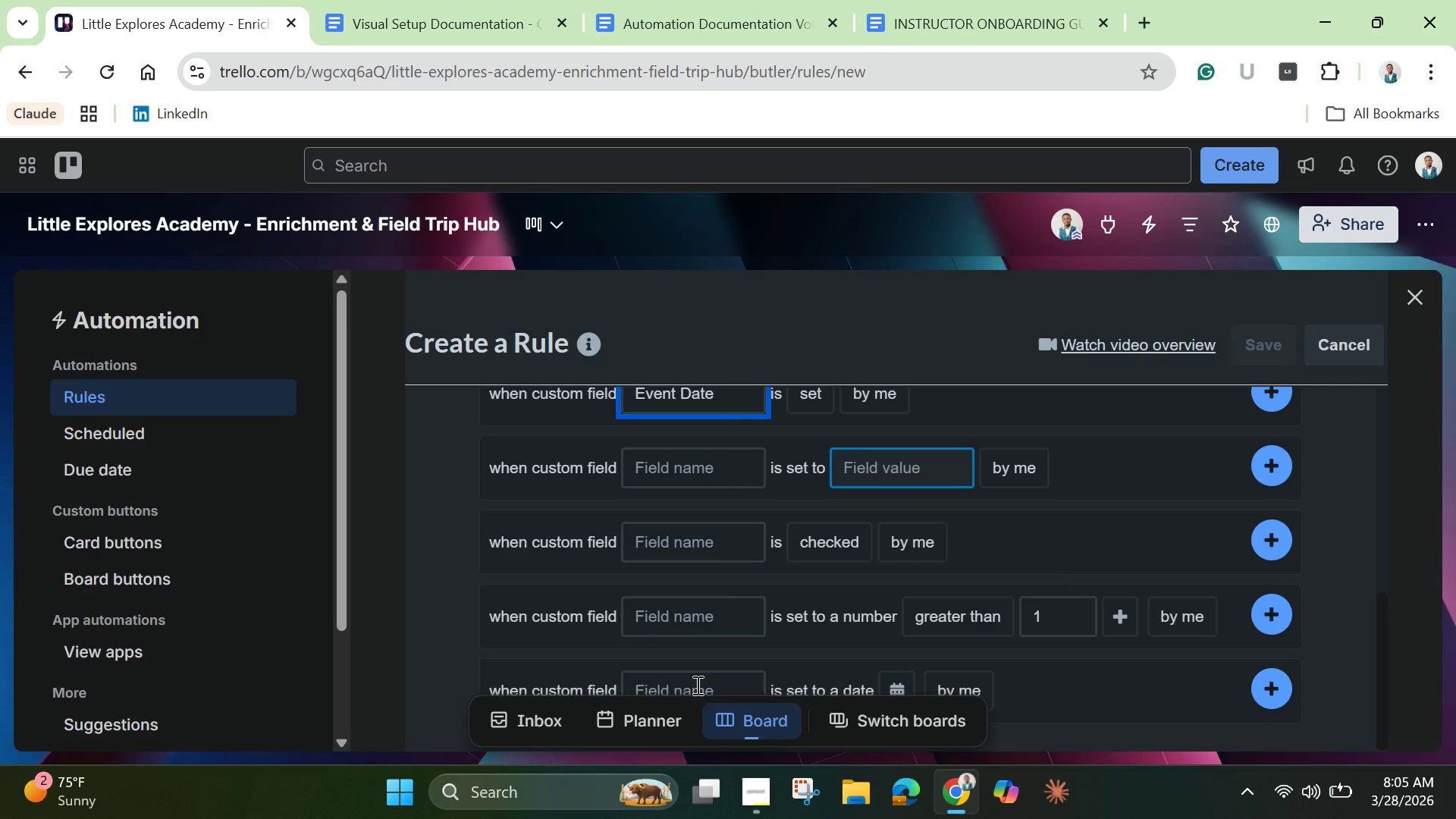 
left_click([696, 671])
 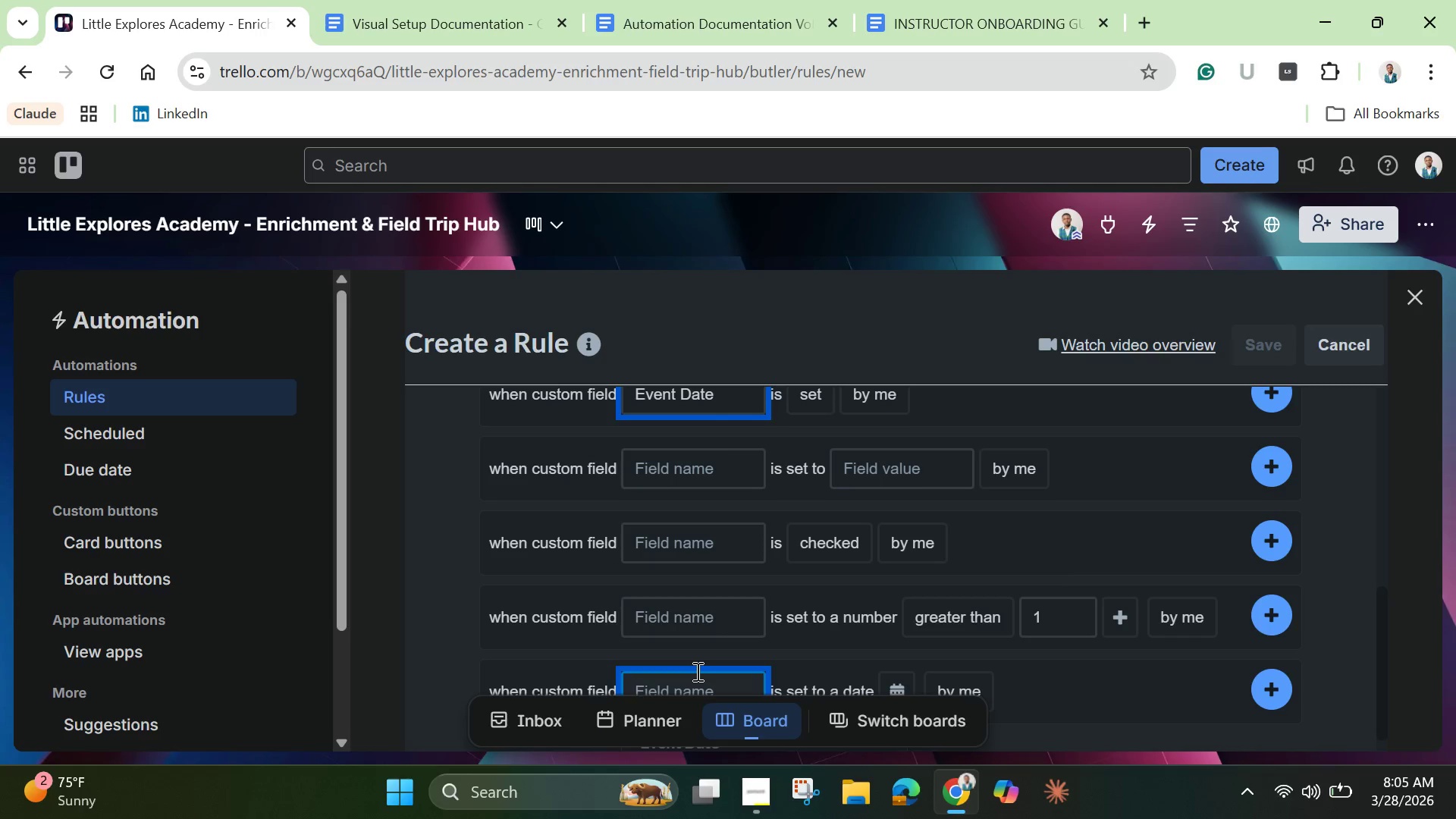 
type(Eve)
 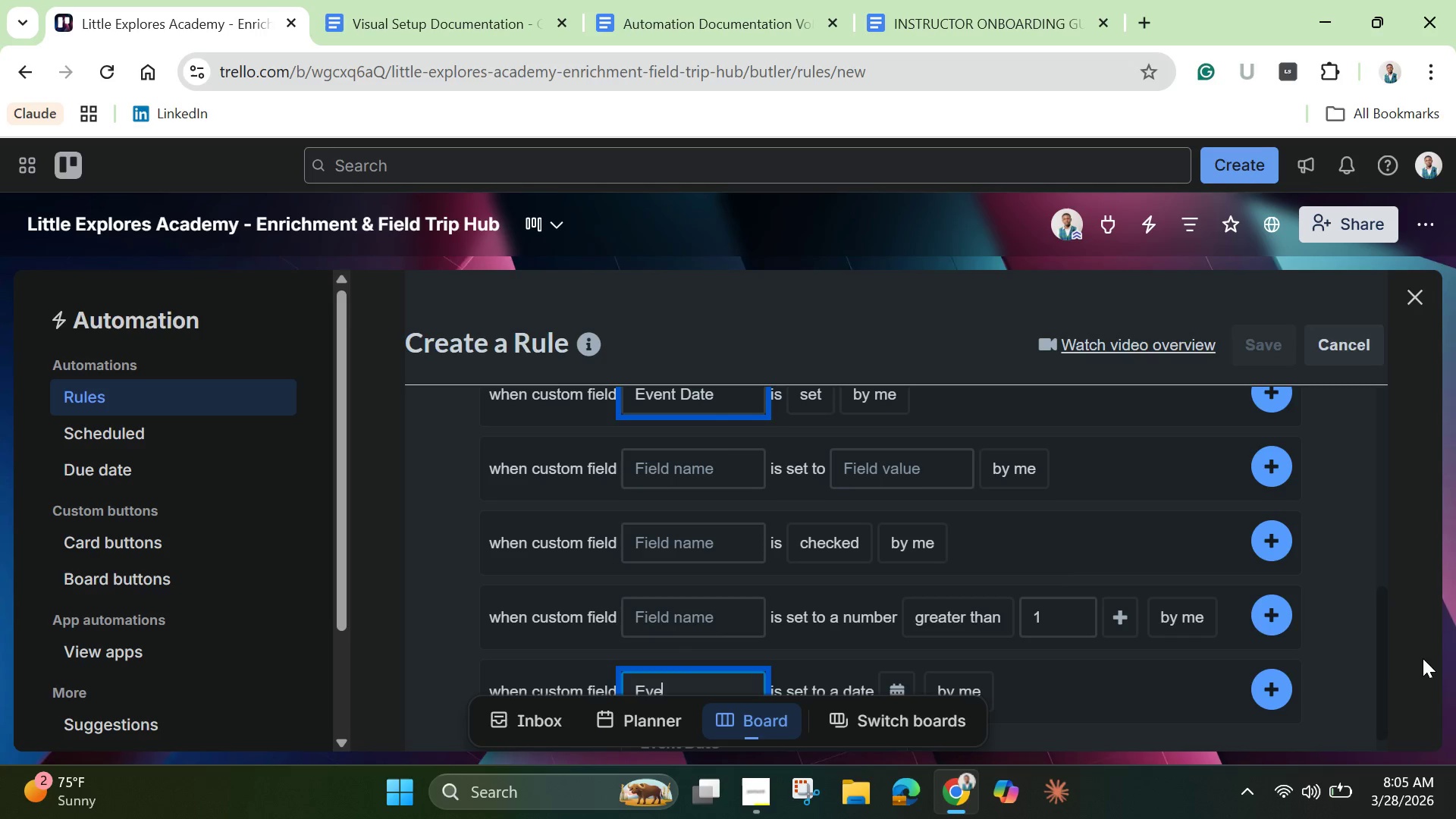 
left_click_drag(start_coordinate=[1384, 664], to_coordinate=[1373, 720])
 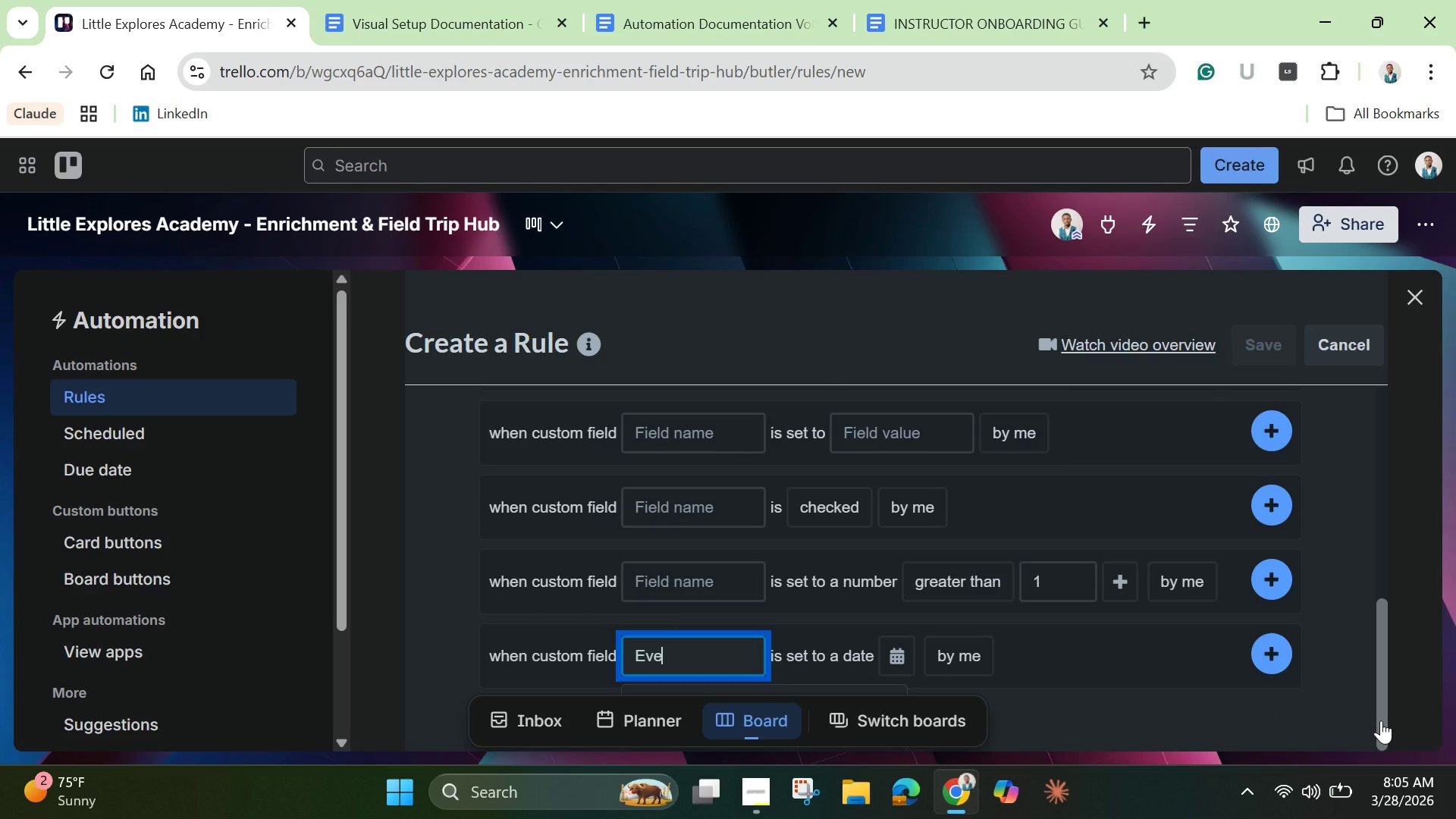 
type(nt)
 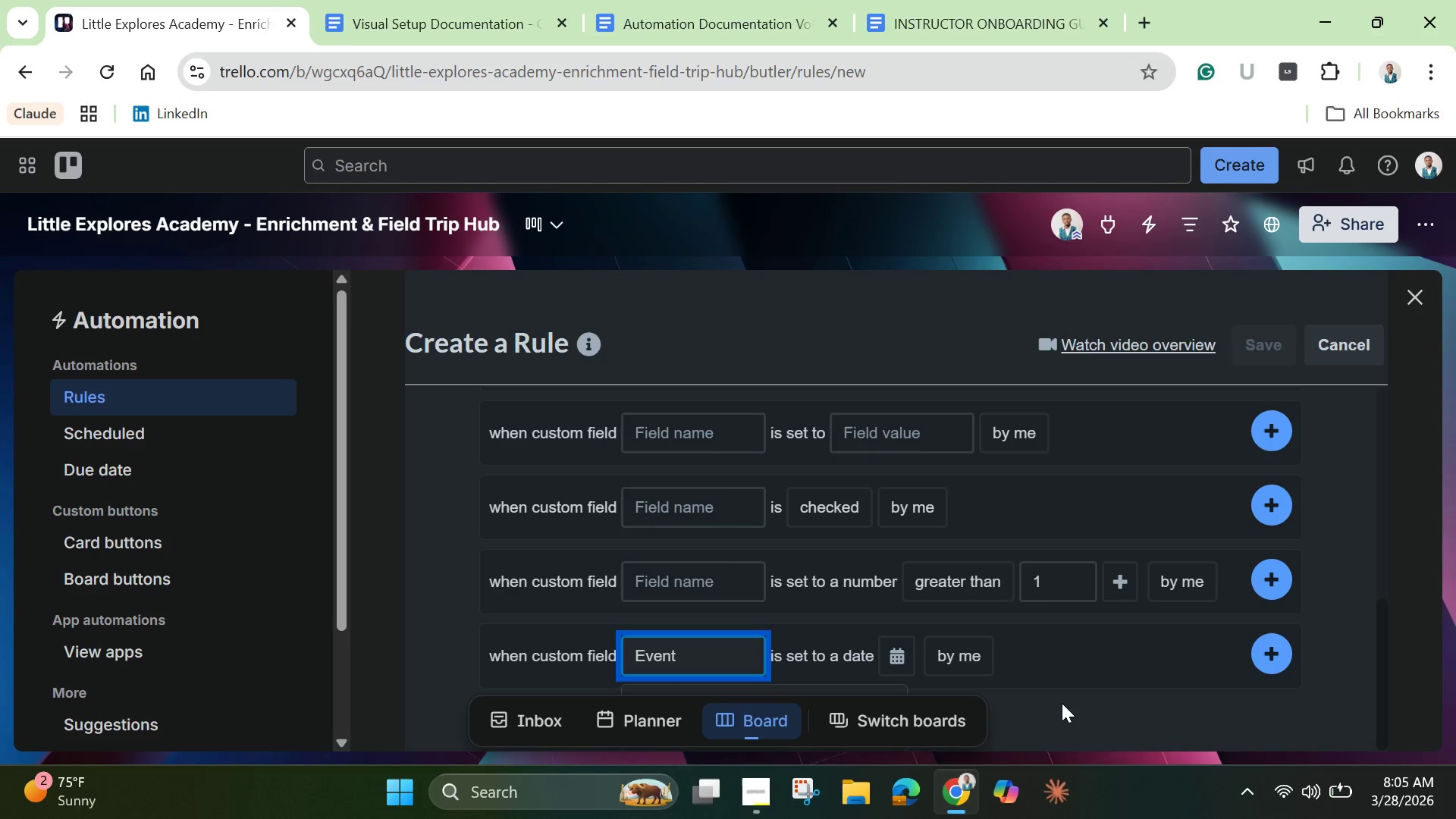 
scroll: coordinate [1090, 676], scroll_direction: down, amount: 13.0
 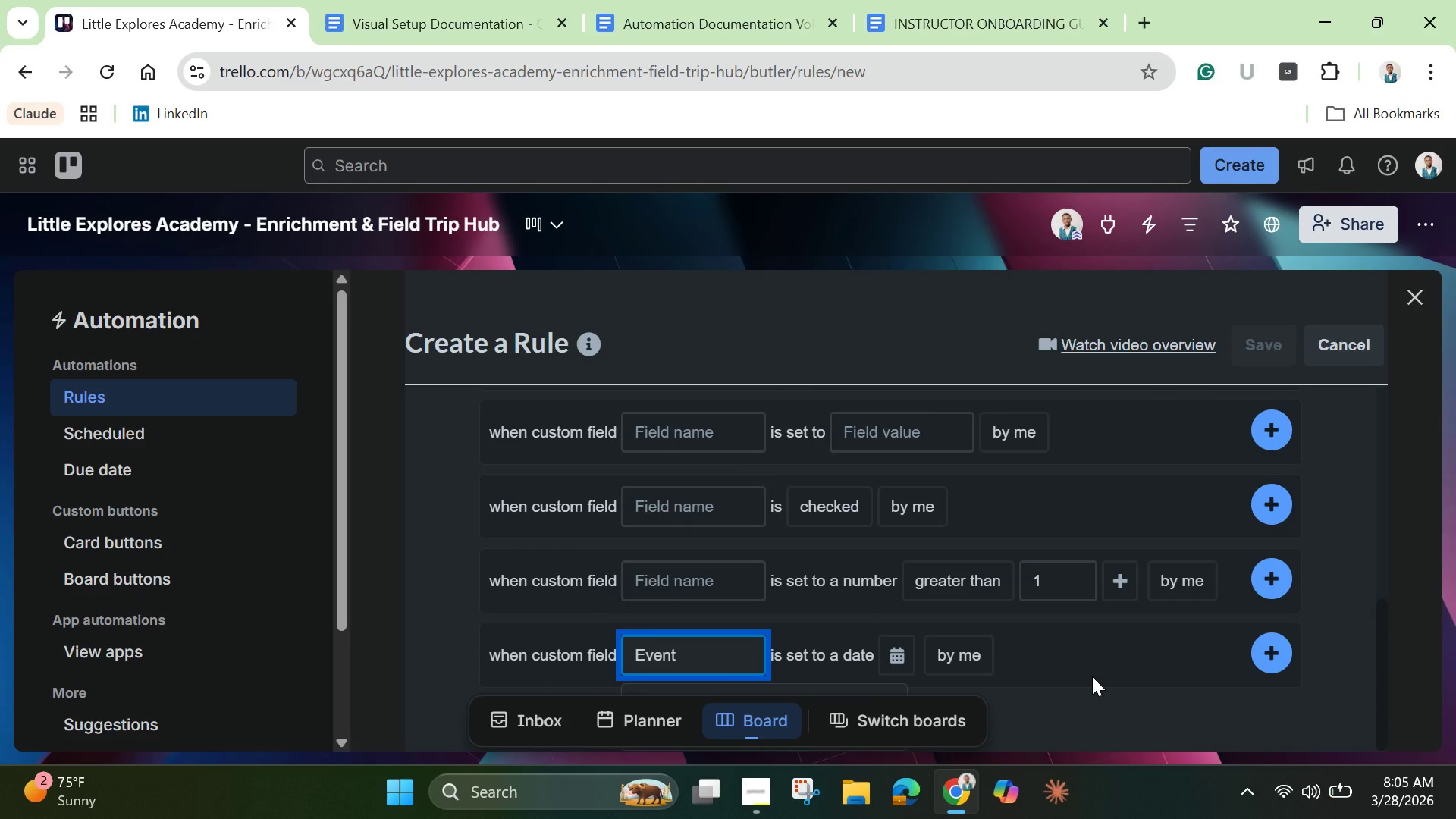 
type( date)
key(Backspace)
key(Backspace)
key(Backspace)
key(Backspace)
key(Backspace)
 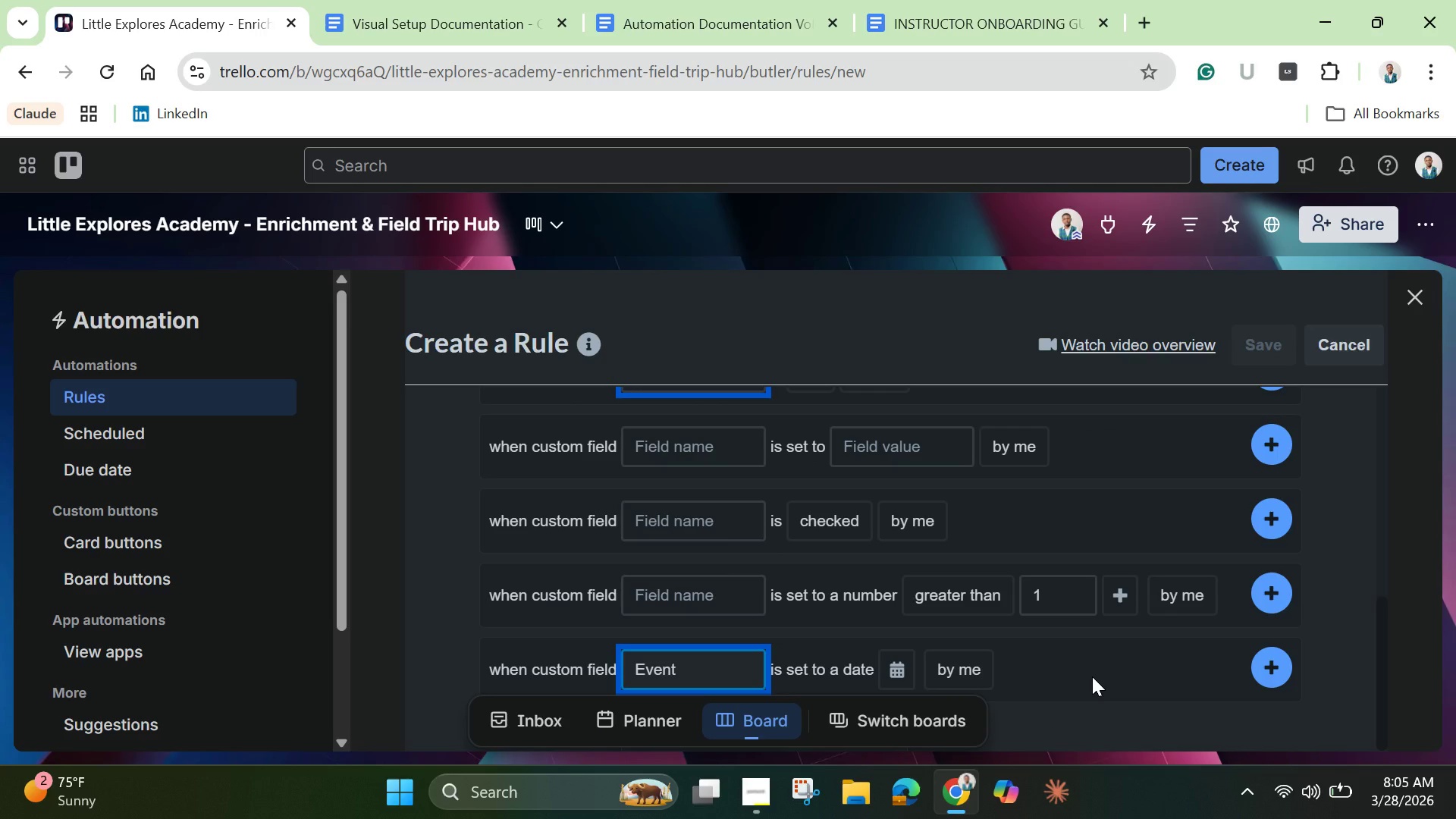 
hold_key(key=Break, duration=0.36)
 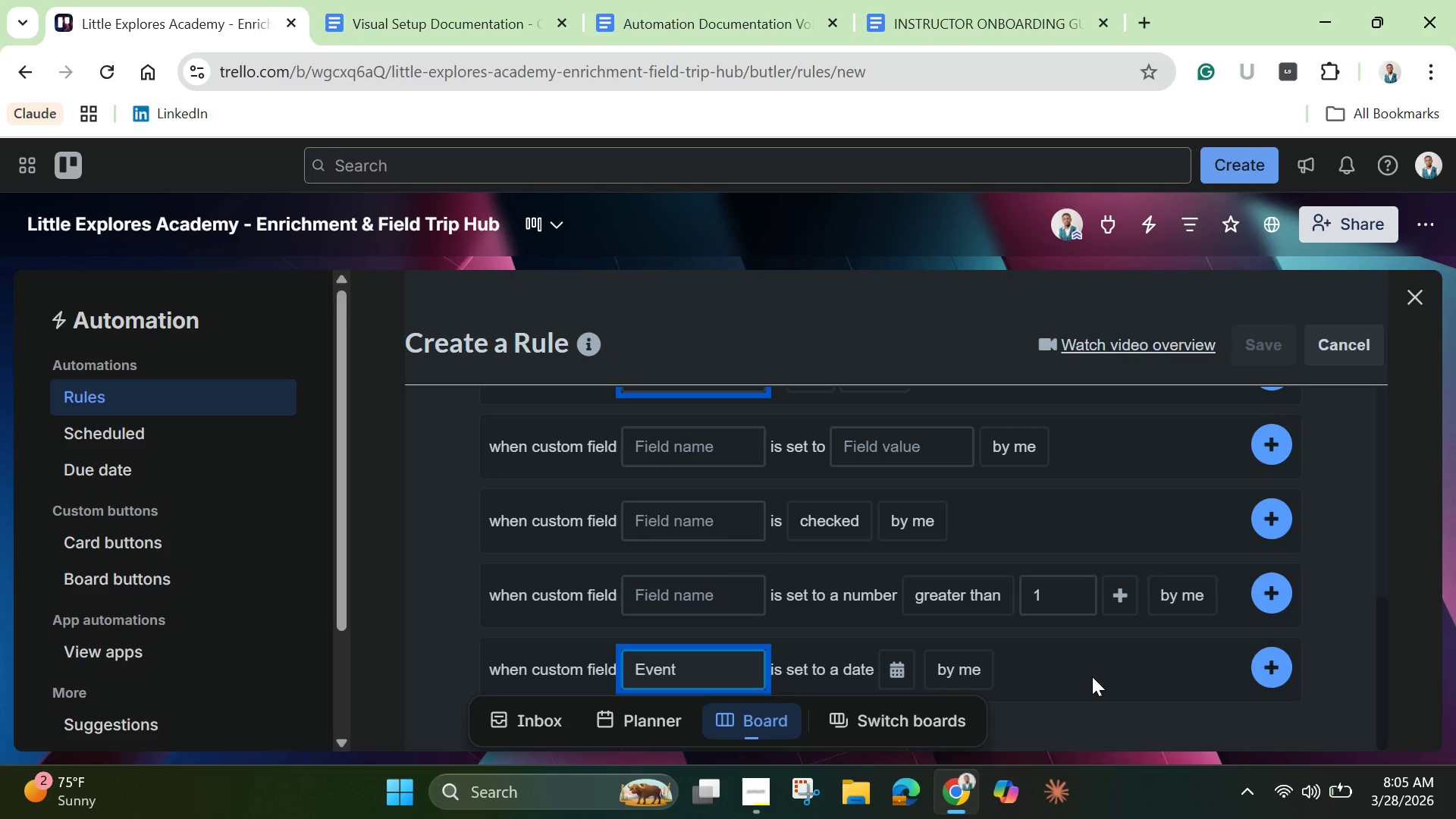 
mouse_move([692, 692])
 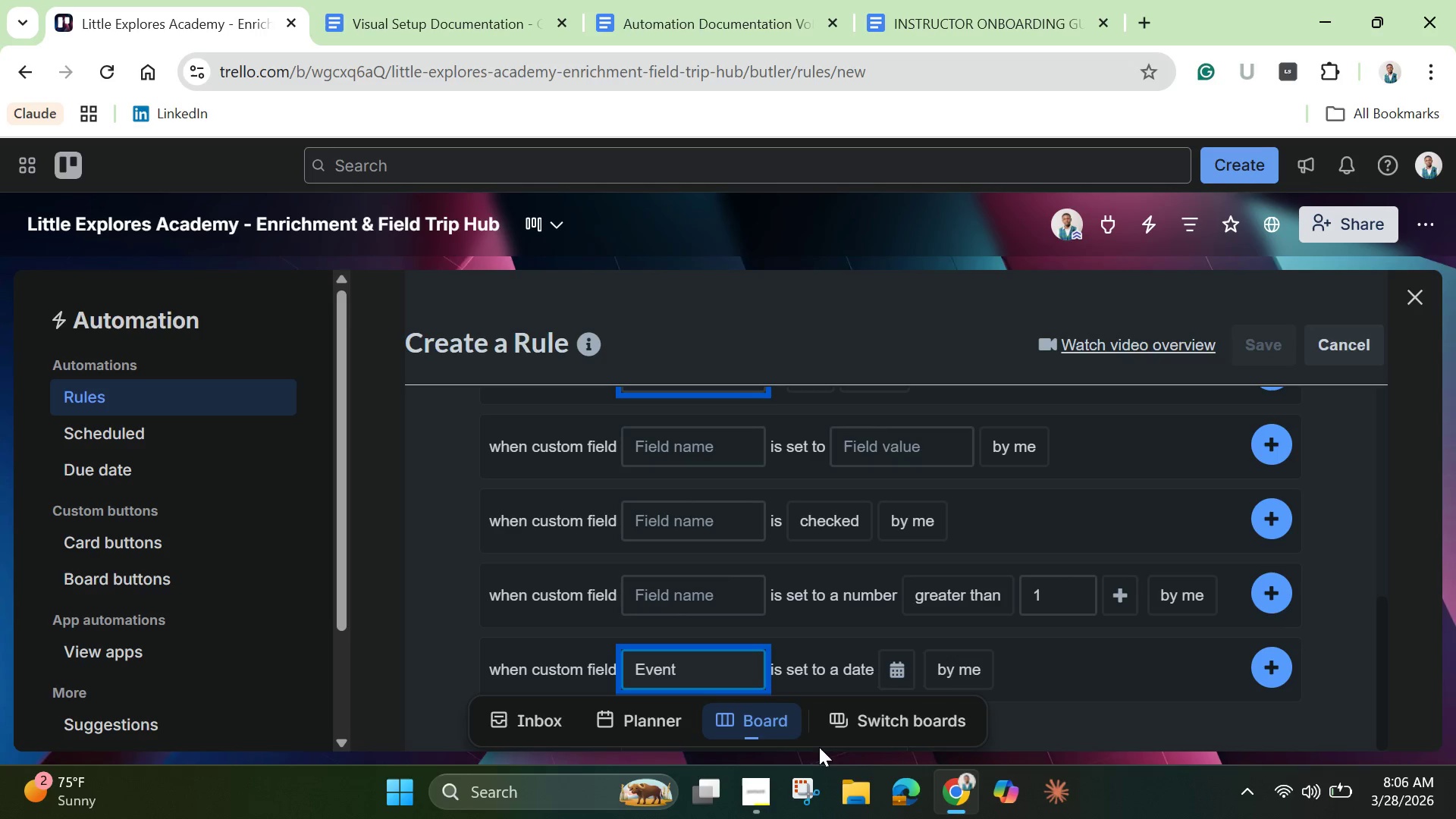 
left_click_drag(start_coordinate=[821, 747], to_coordinate=[885, 739])
 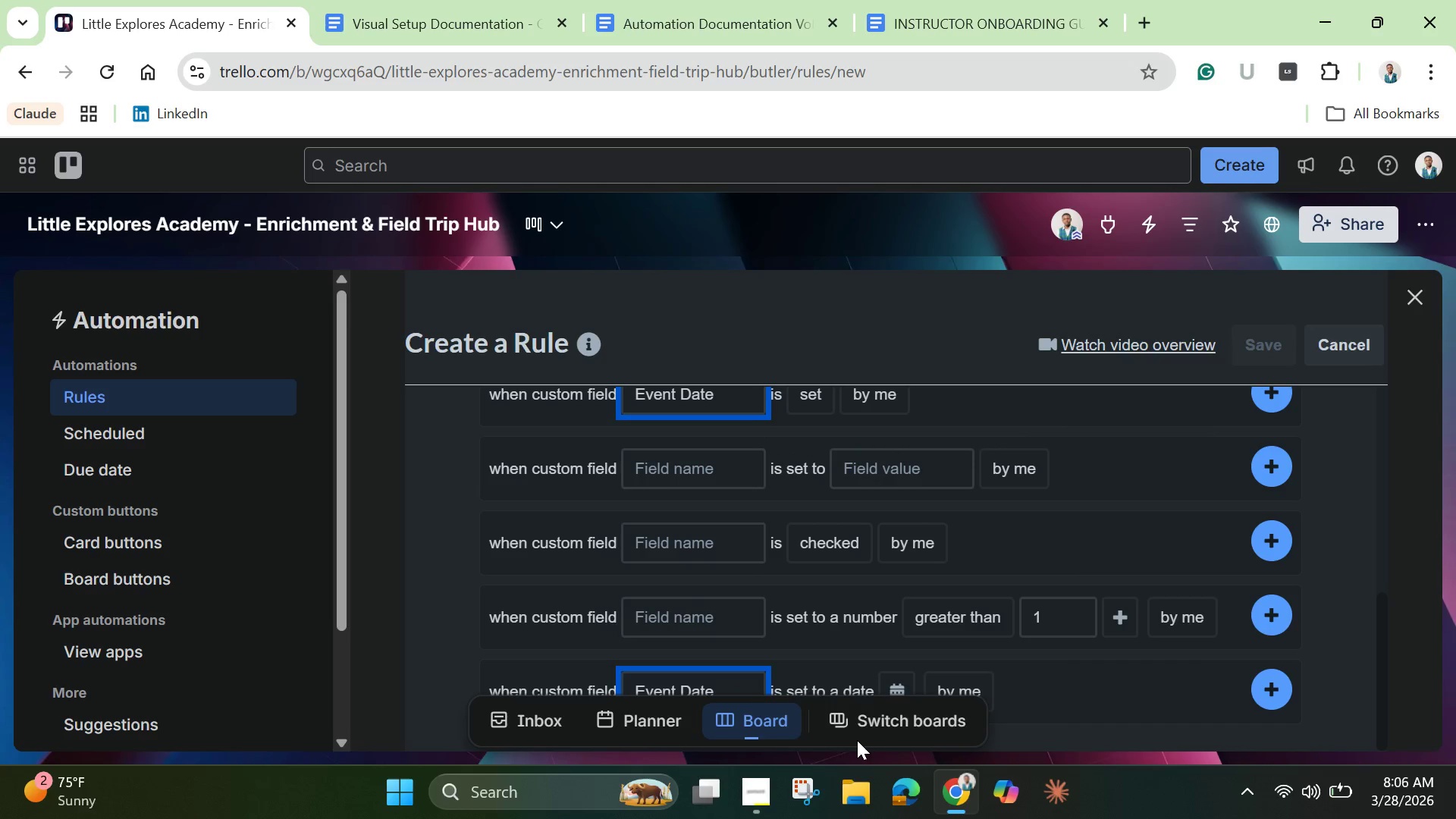 
left_click_drag(start_coordinate=[857, 740], to_coordinate=[905, 737])
 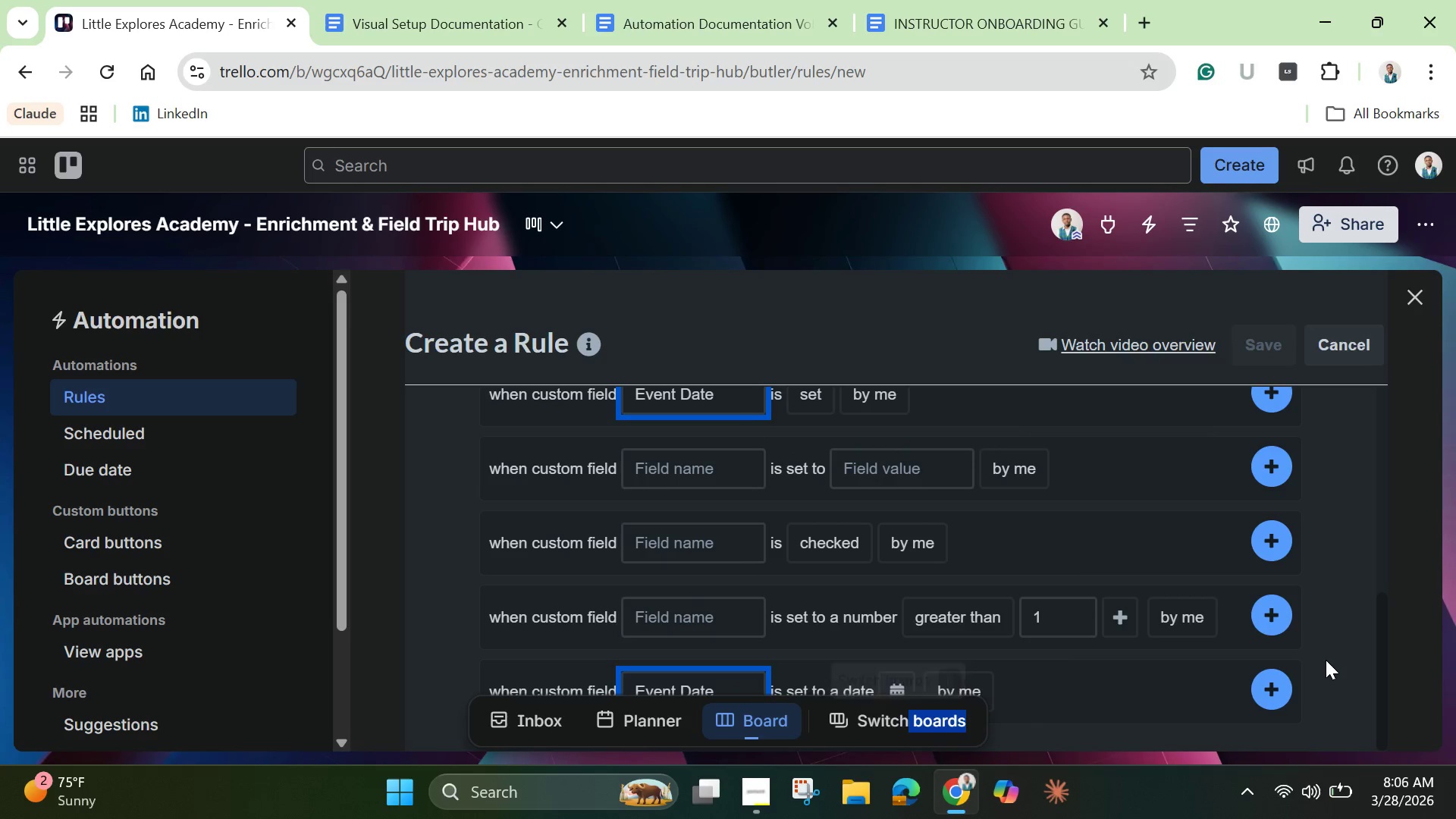 
scroll: coordinate [1272, 654], scroll_direction: down, amount: 7.0
 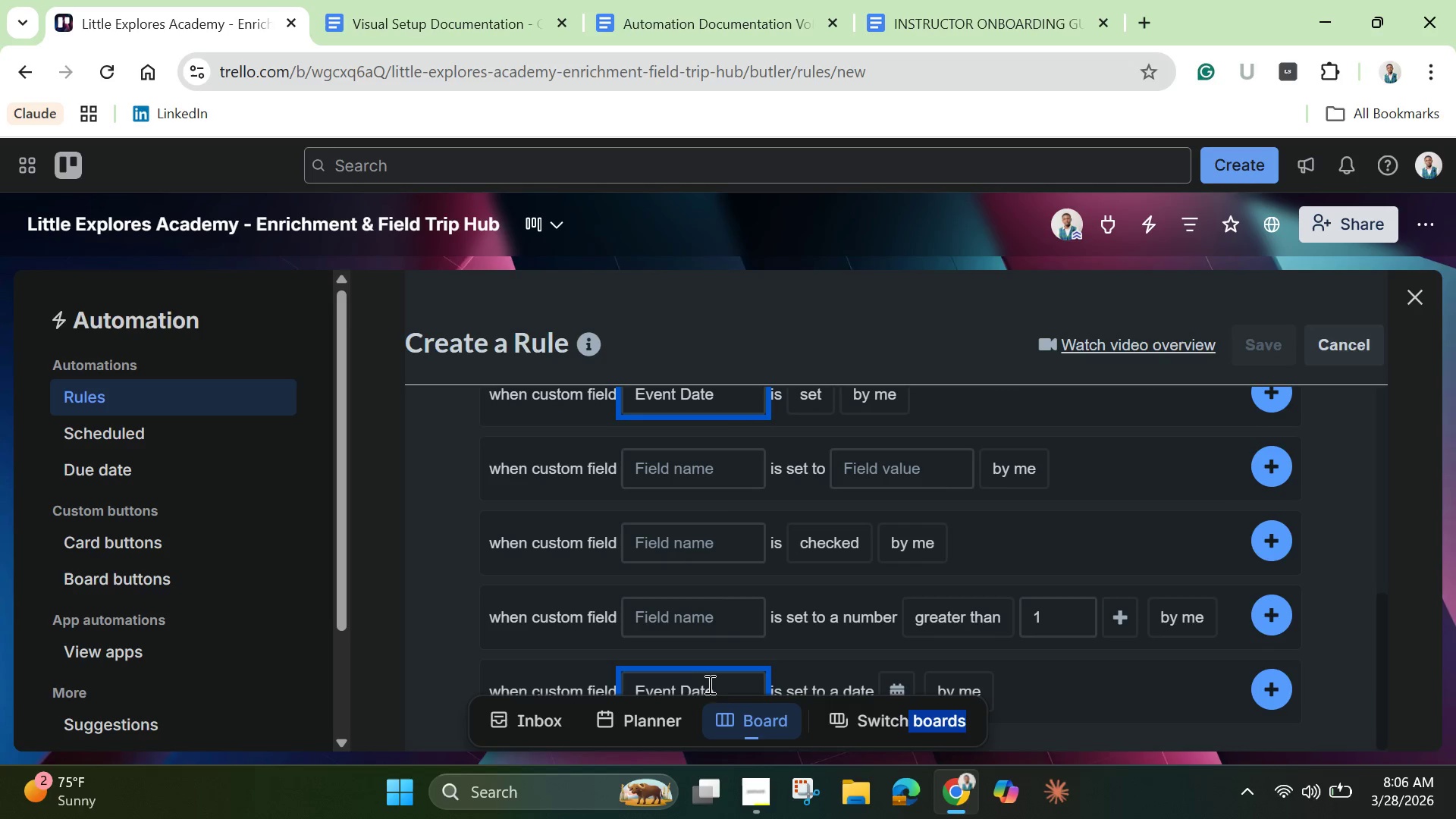 
left_click([719, 682])
 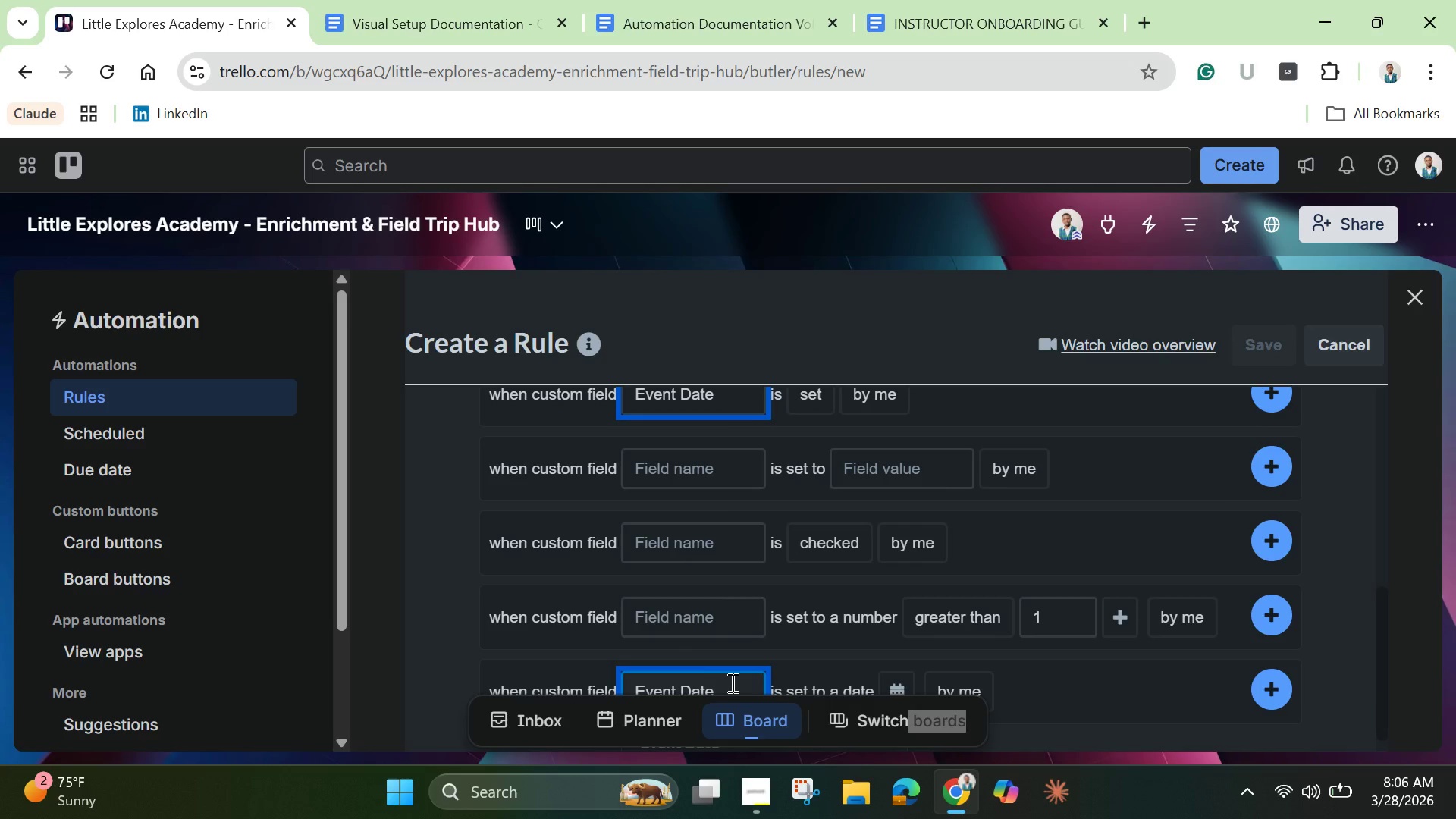 
left_click([731, 682])
 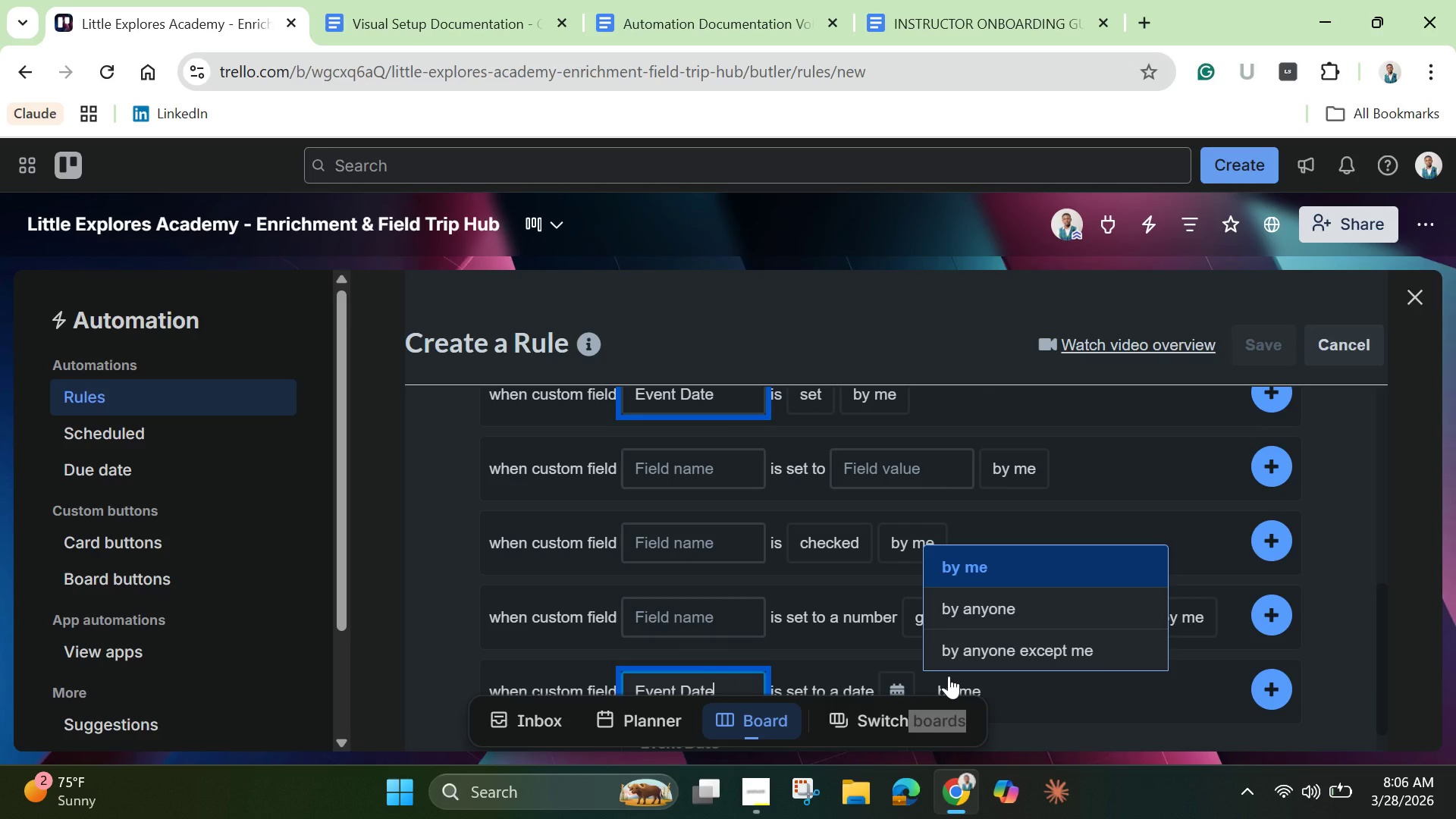 
left_click([949, 676])
 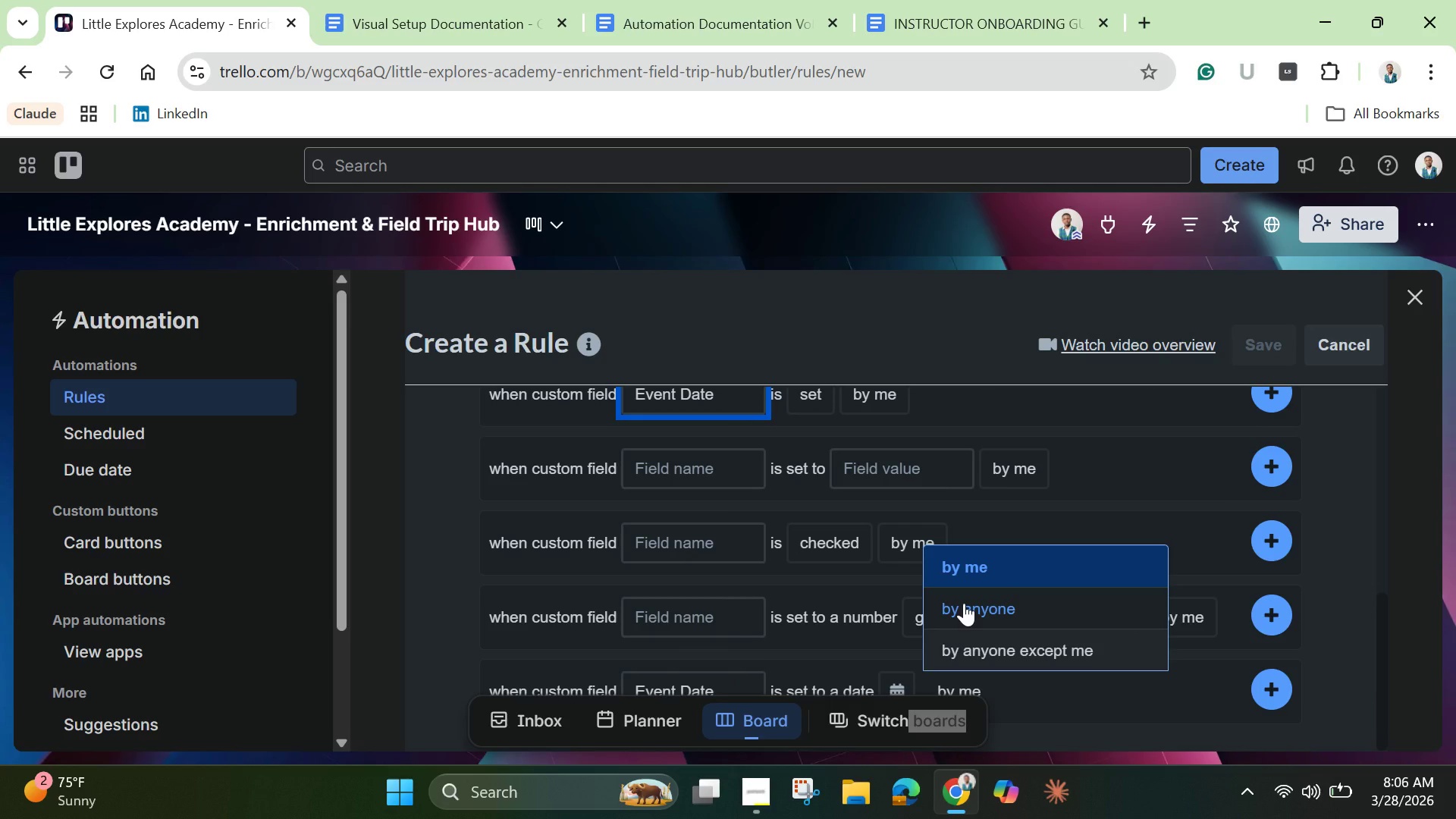 
left_click([964, 603])
 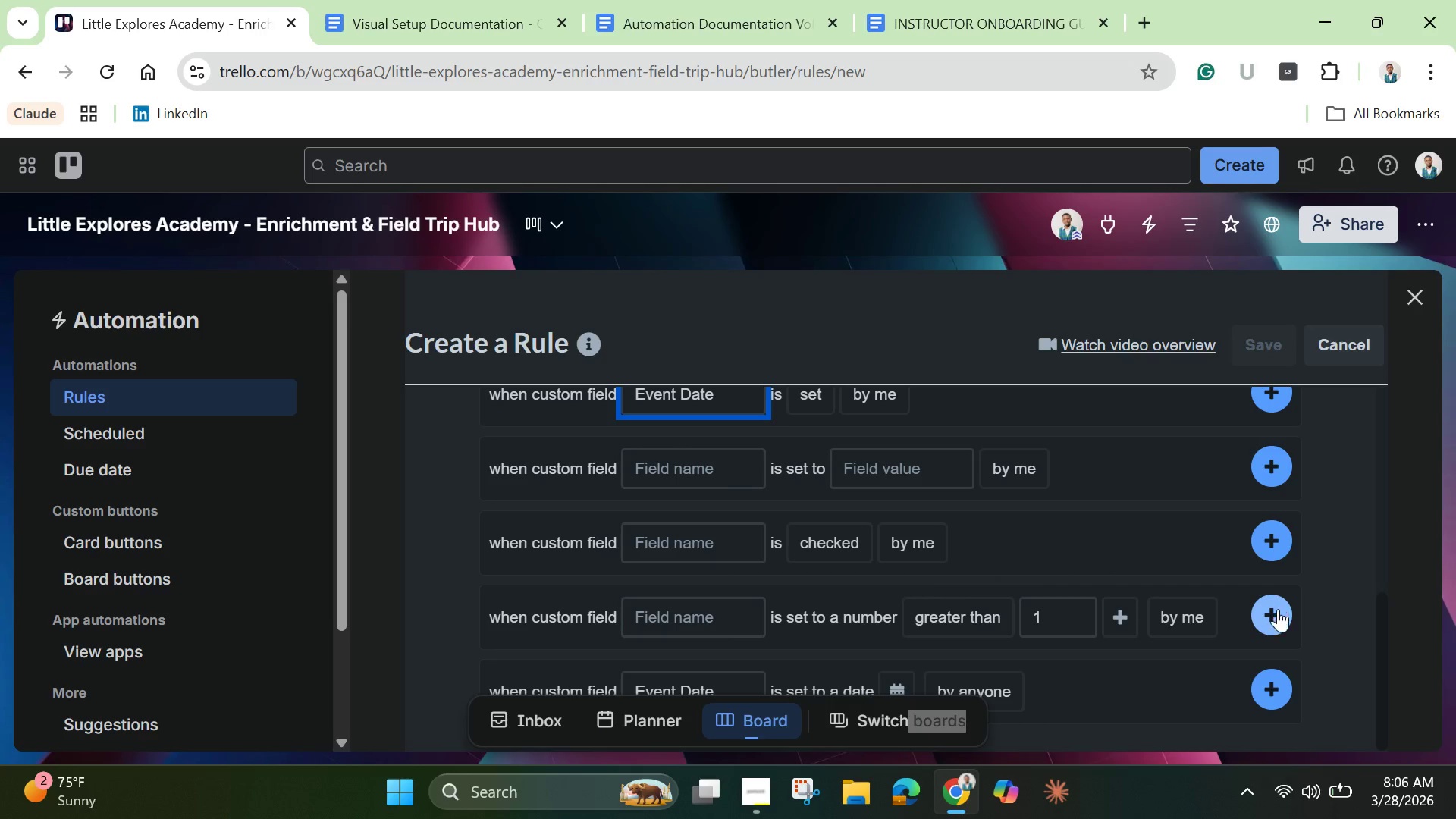 
left_click([1279, 690])
 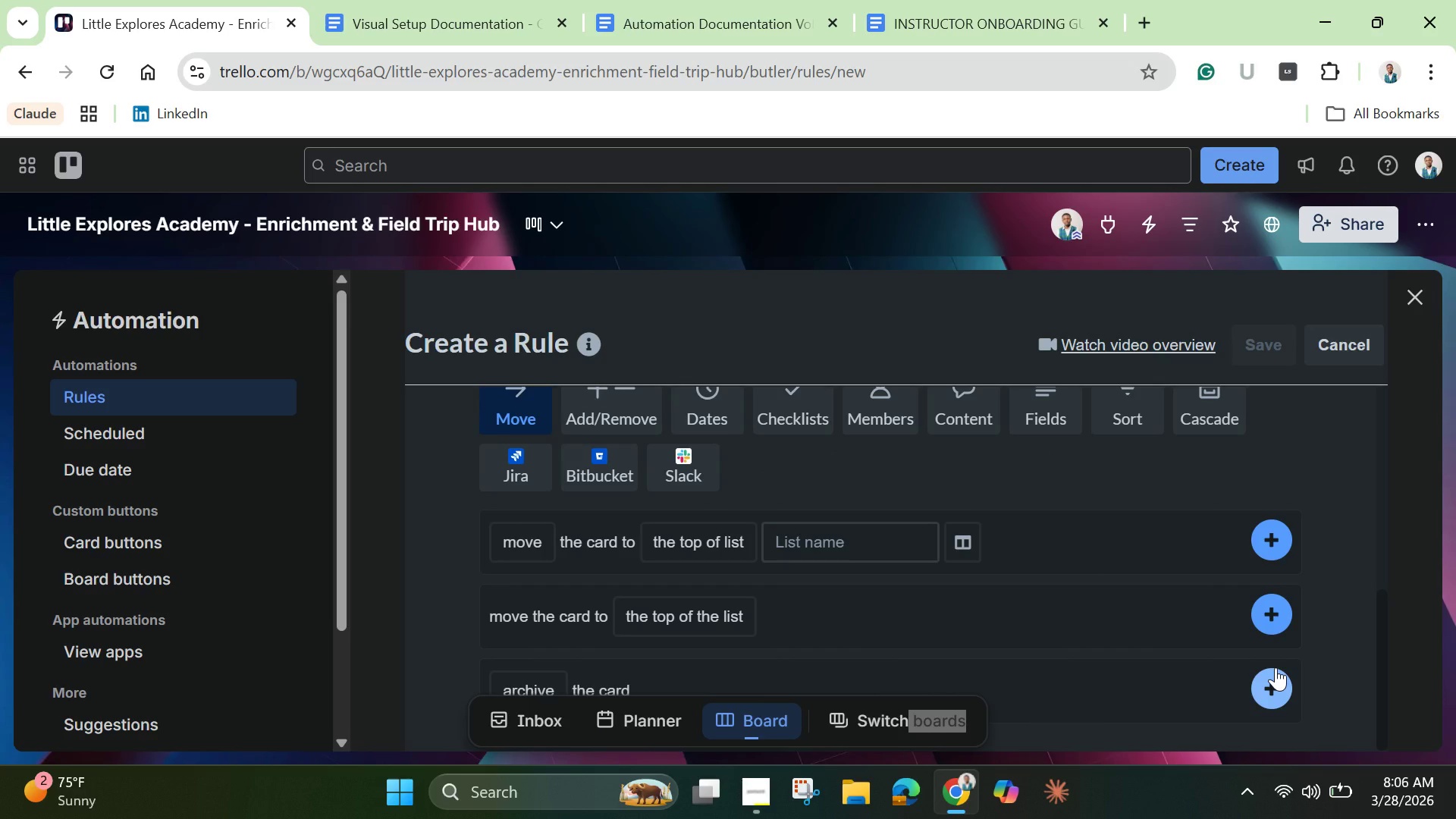 
scroll: coordinate [1276, 664], scroll_direction: down, amount: 6.0
 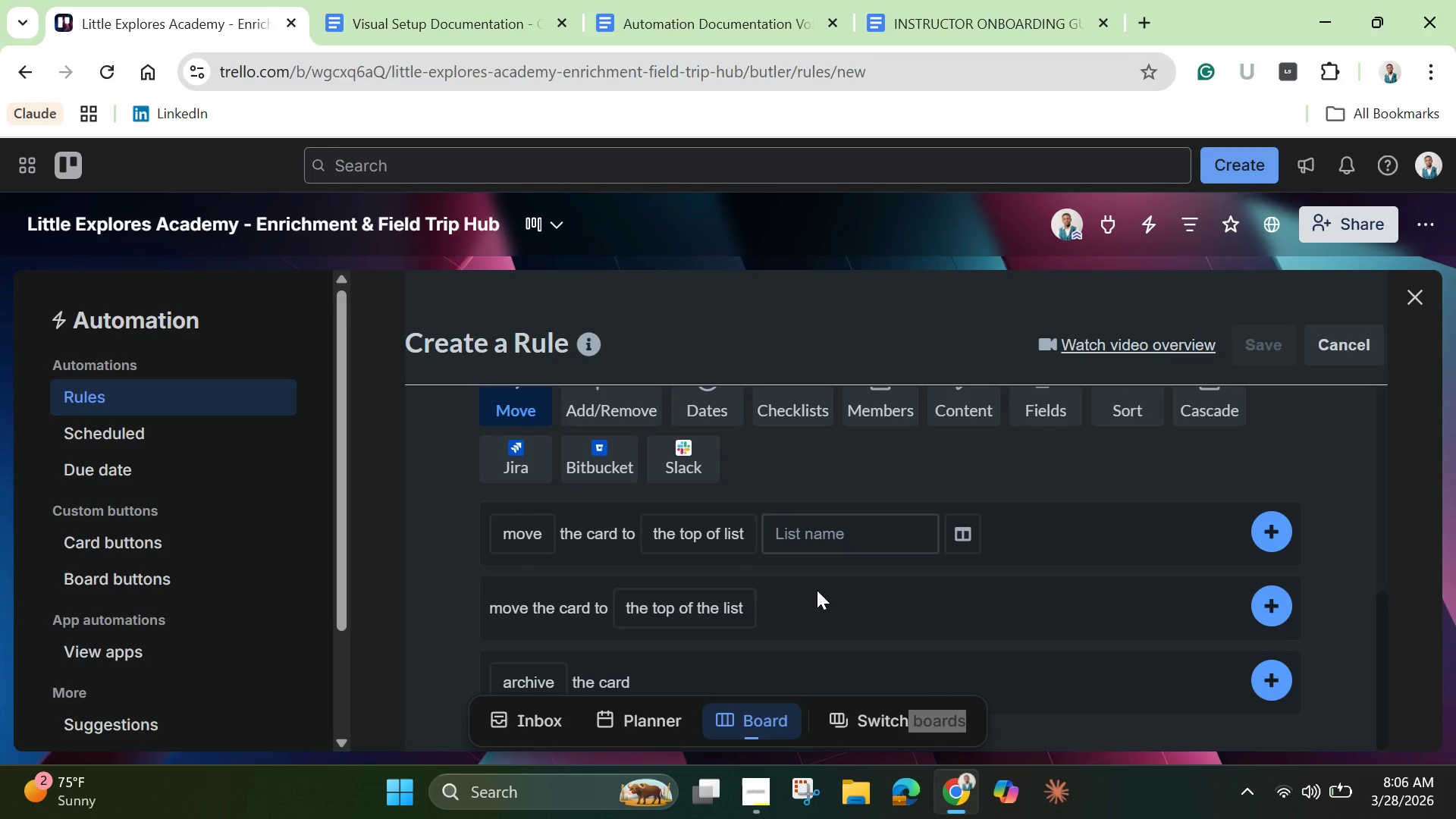 
scroll: coordinate [848, 569], scroll_direction: up, amount: 4.0
 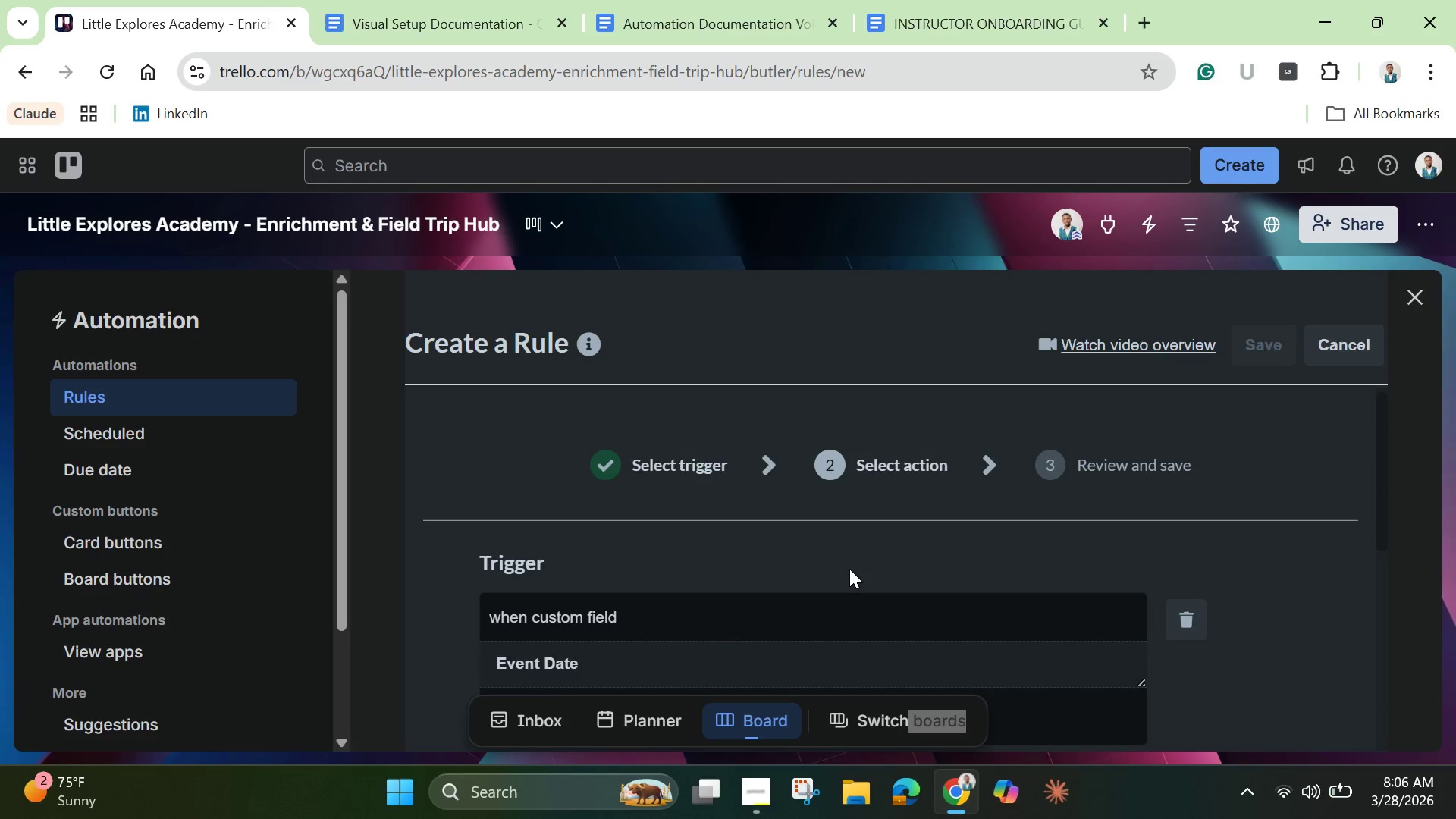 
scroll: coordinate [855, 562], scroll_direction: down, amount: 2.0
 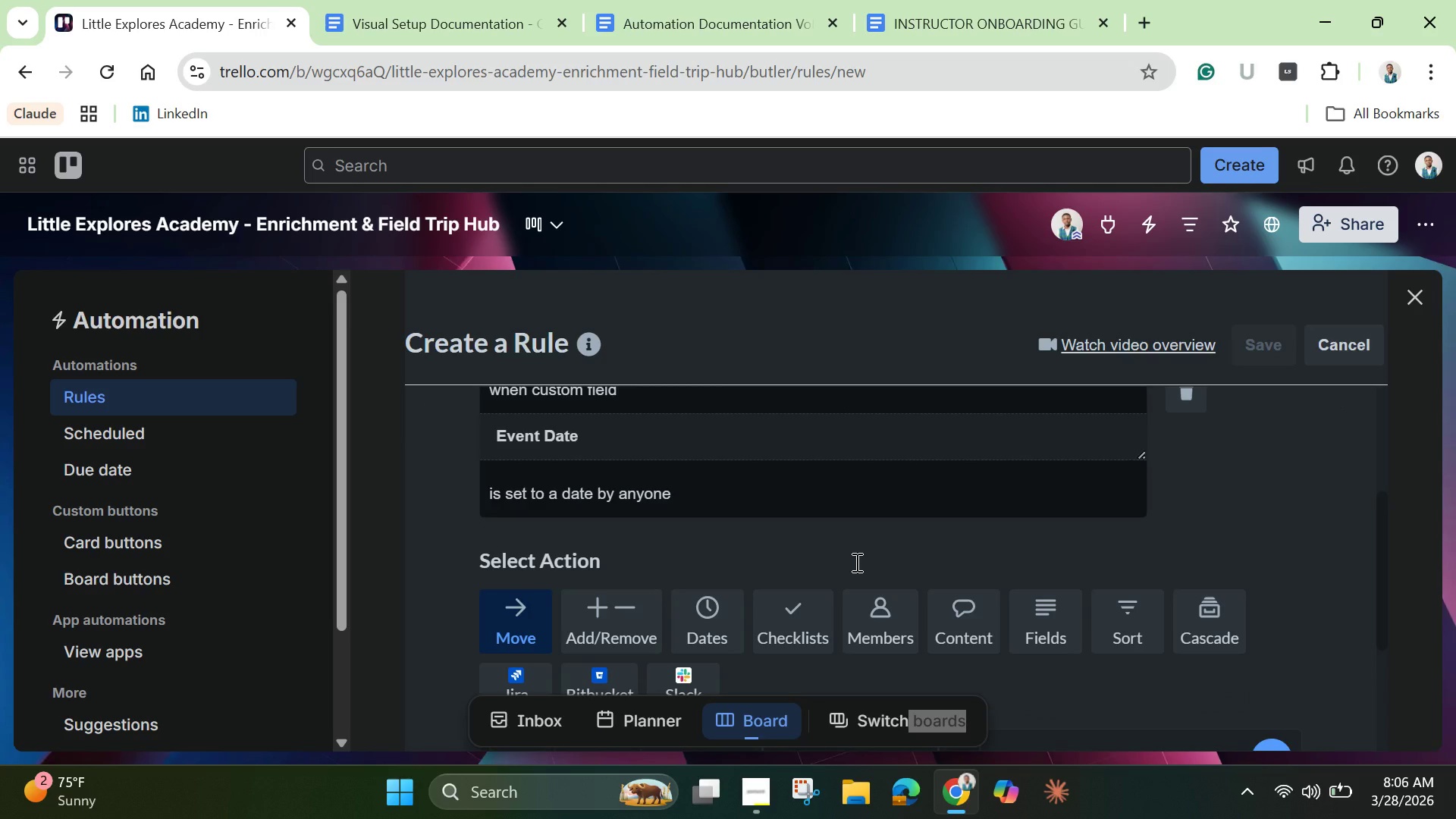 
wait(5.14)
 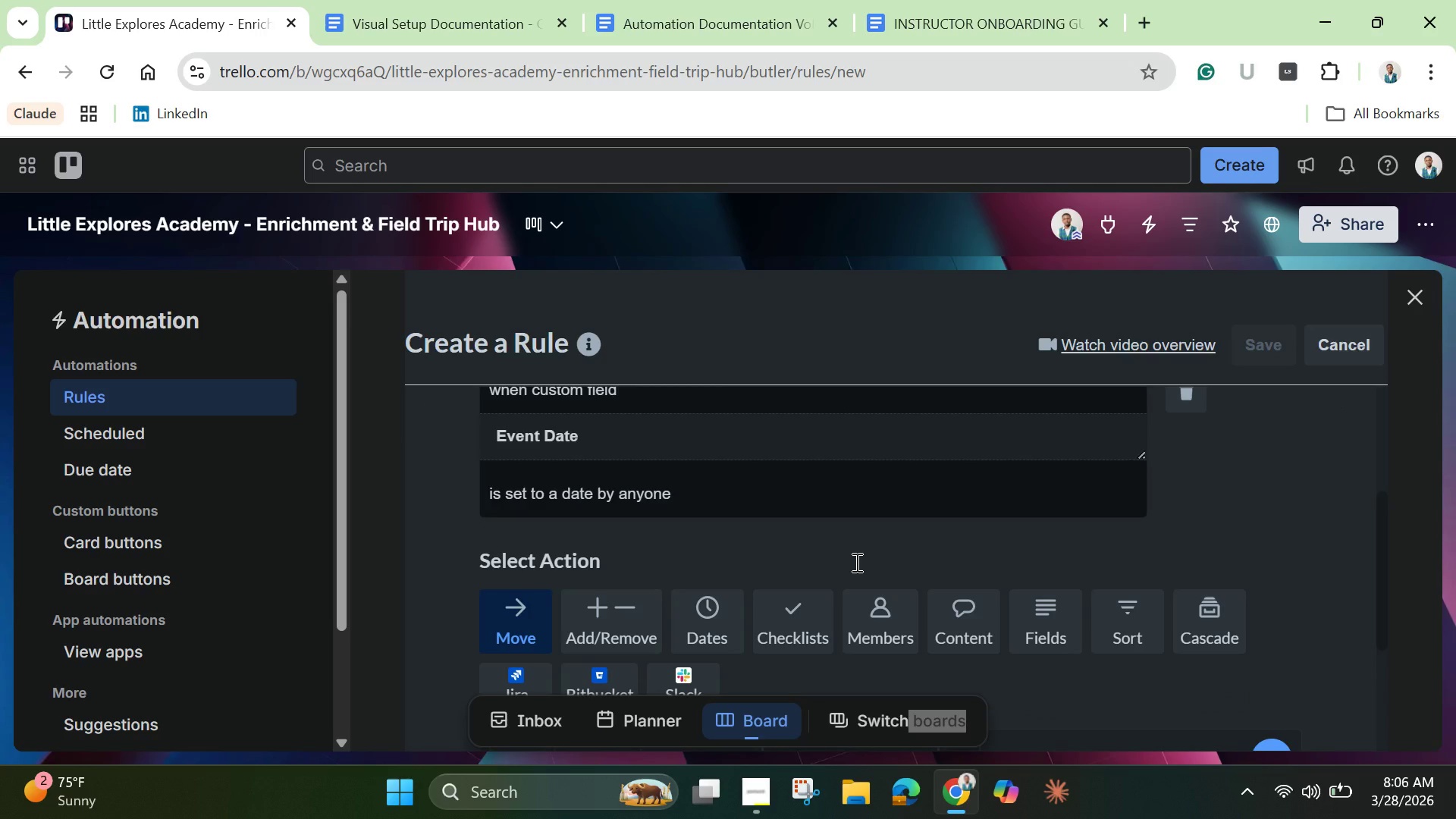 
scroll: coordinate [858, 560], scroll_direction: up, amount: 6.0
 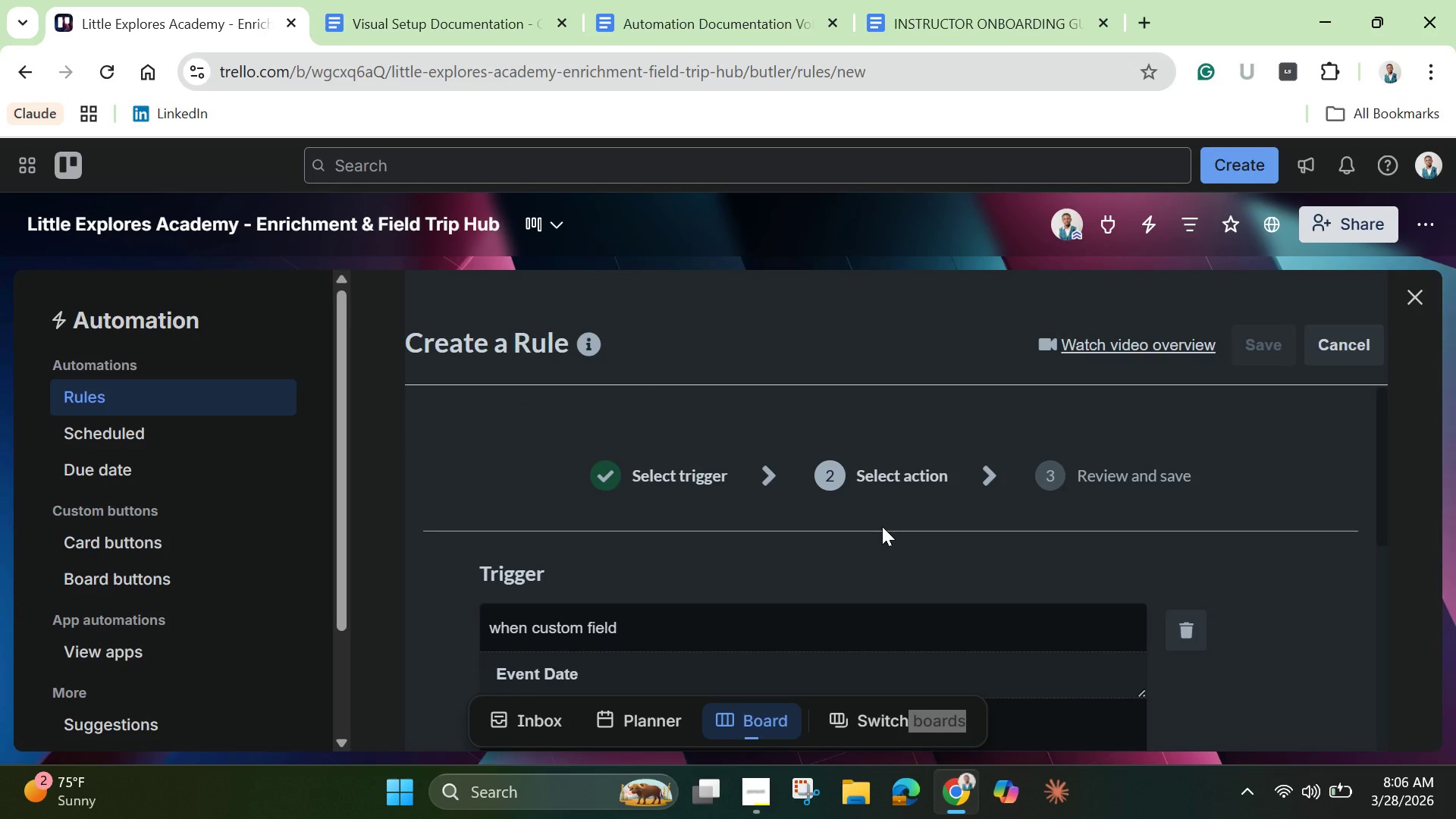 
scroll: coordinate [886, 544], scroll_direction: down, amount: 5.0
 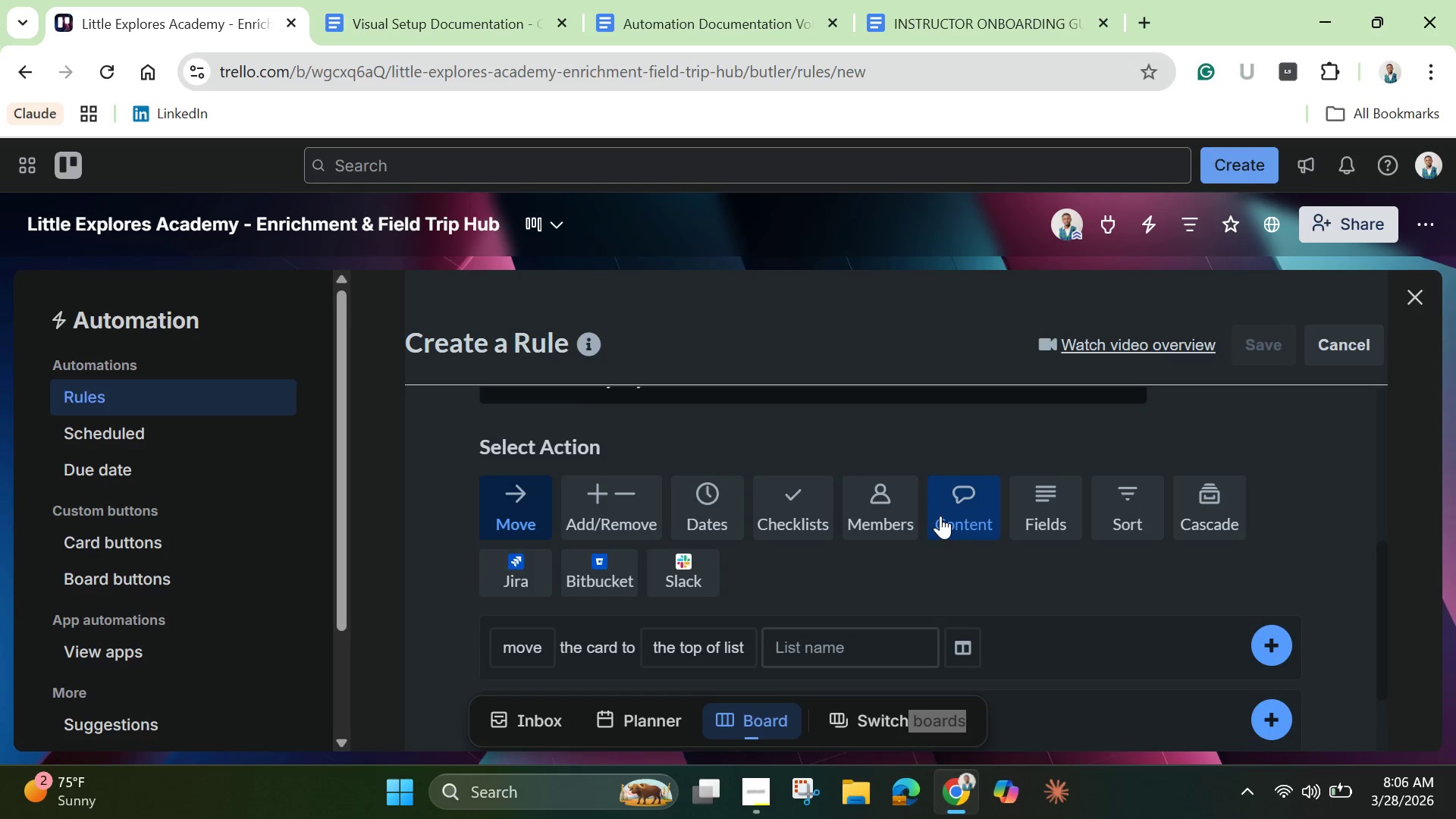 
left_click([953, 516])
 